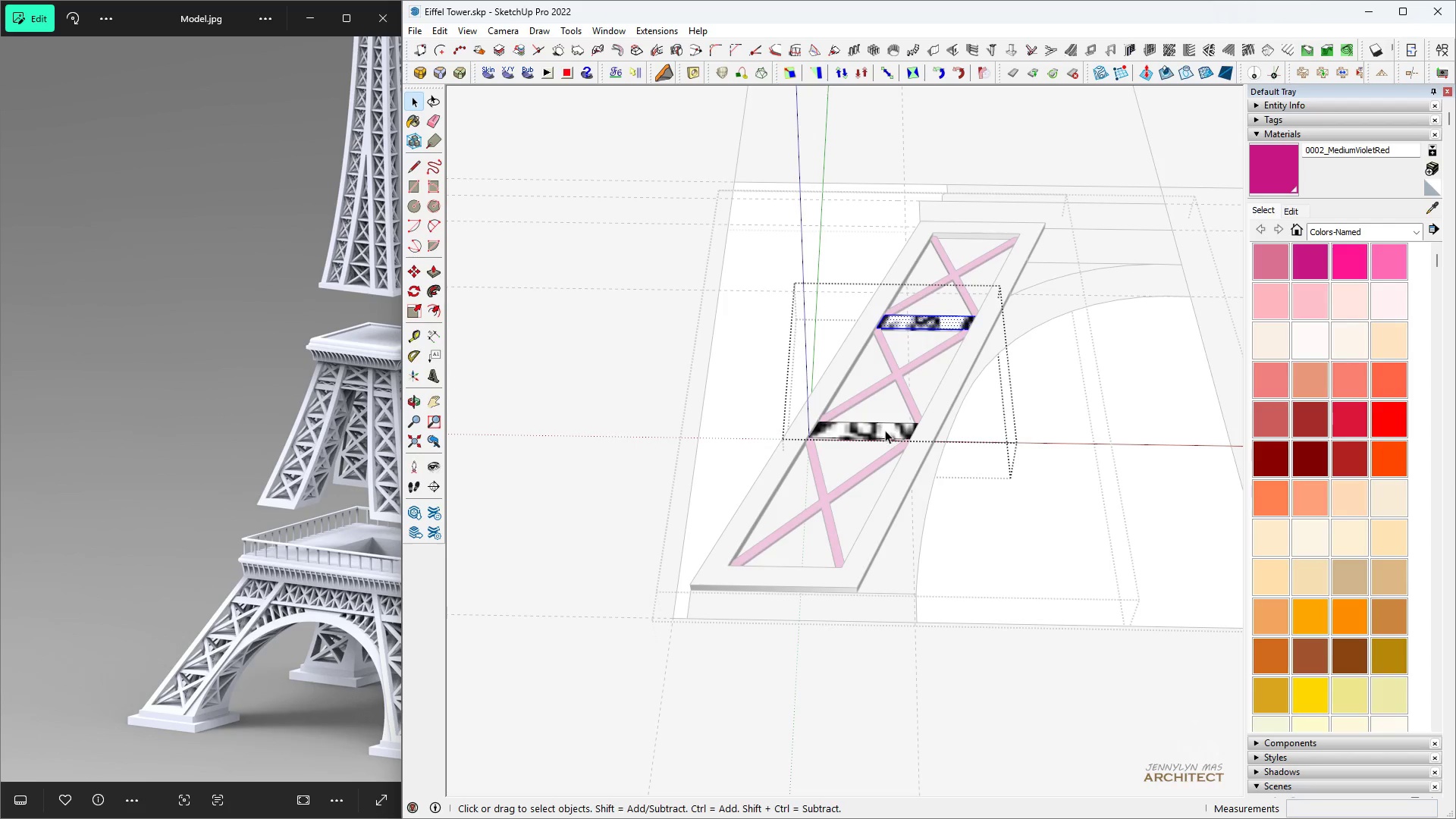 
key(Control+A)
 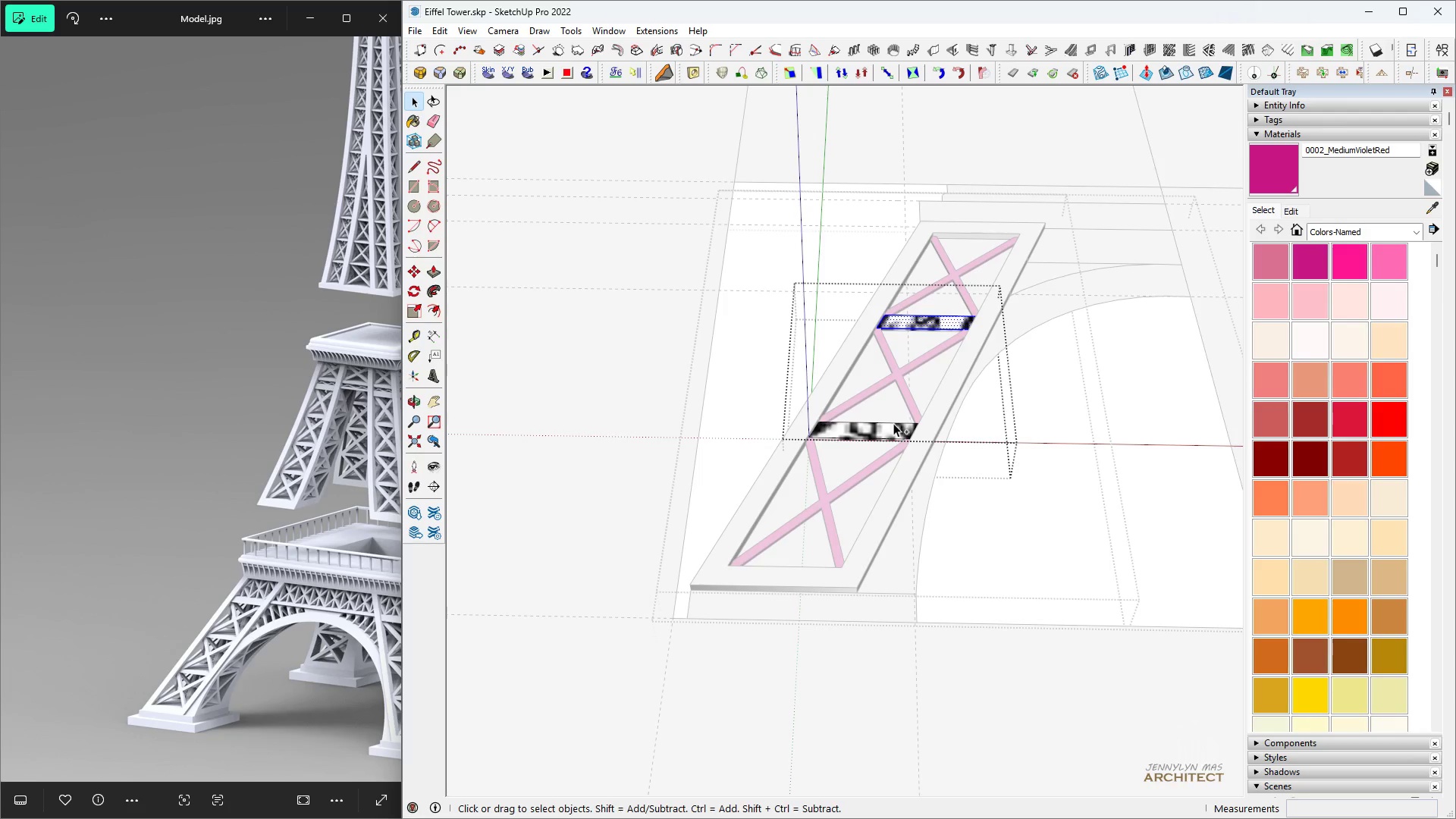 
key(Control+S)
 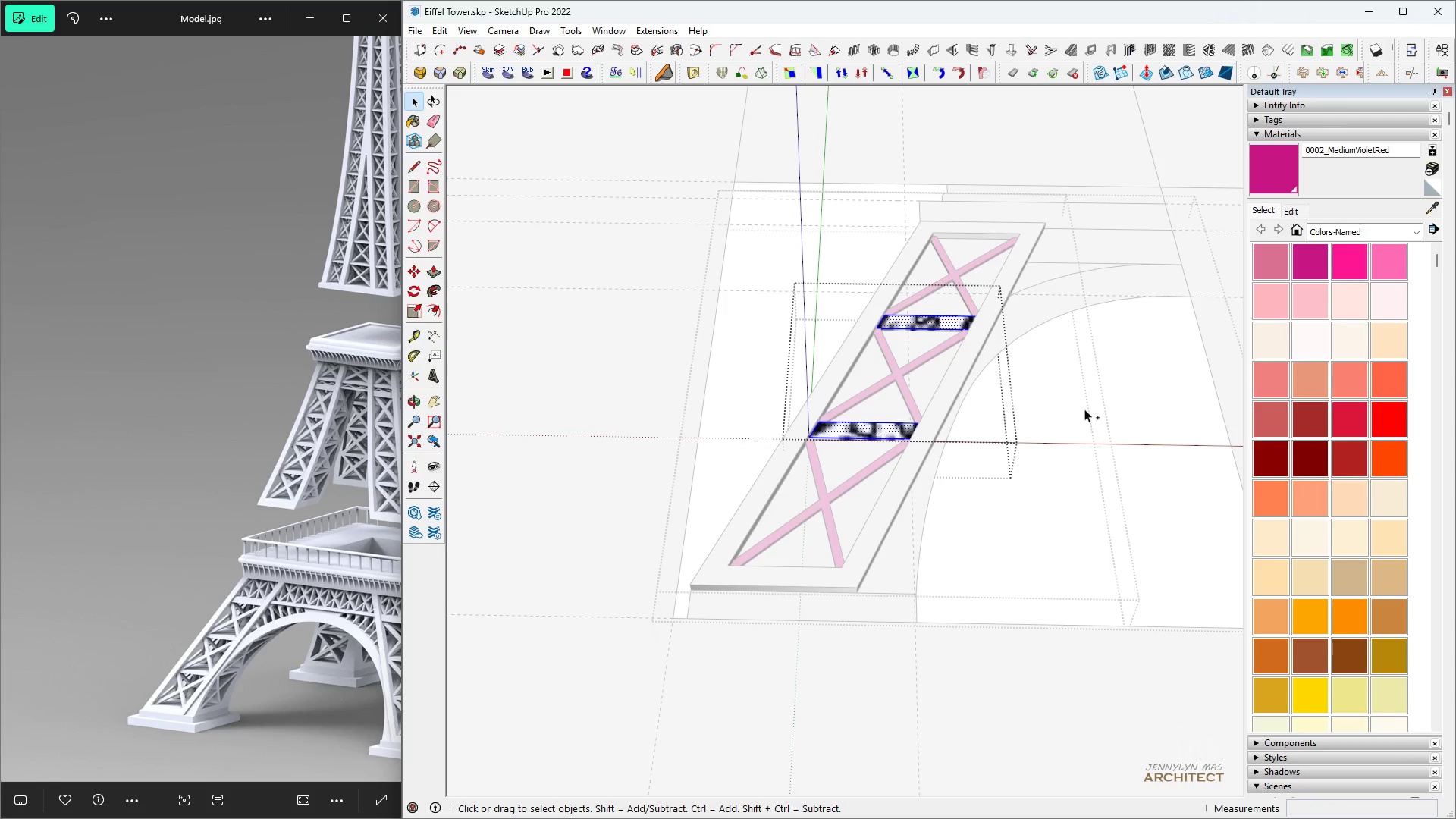 
key(Control+ControlLeft)
 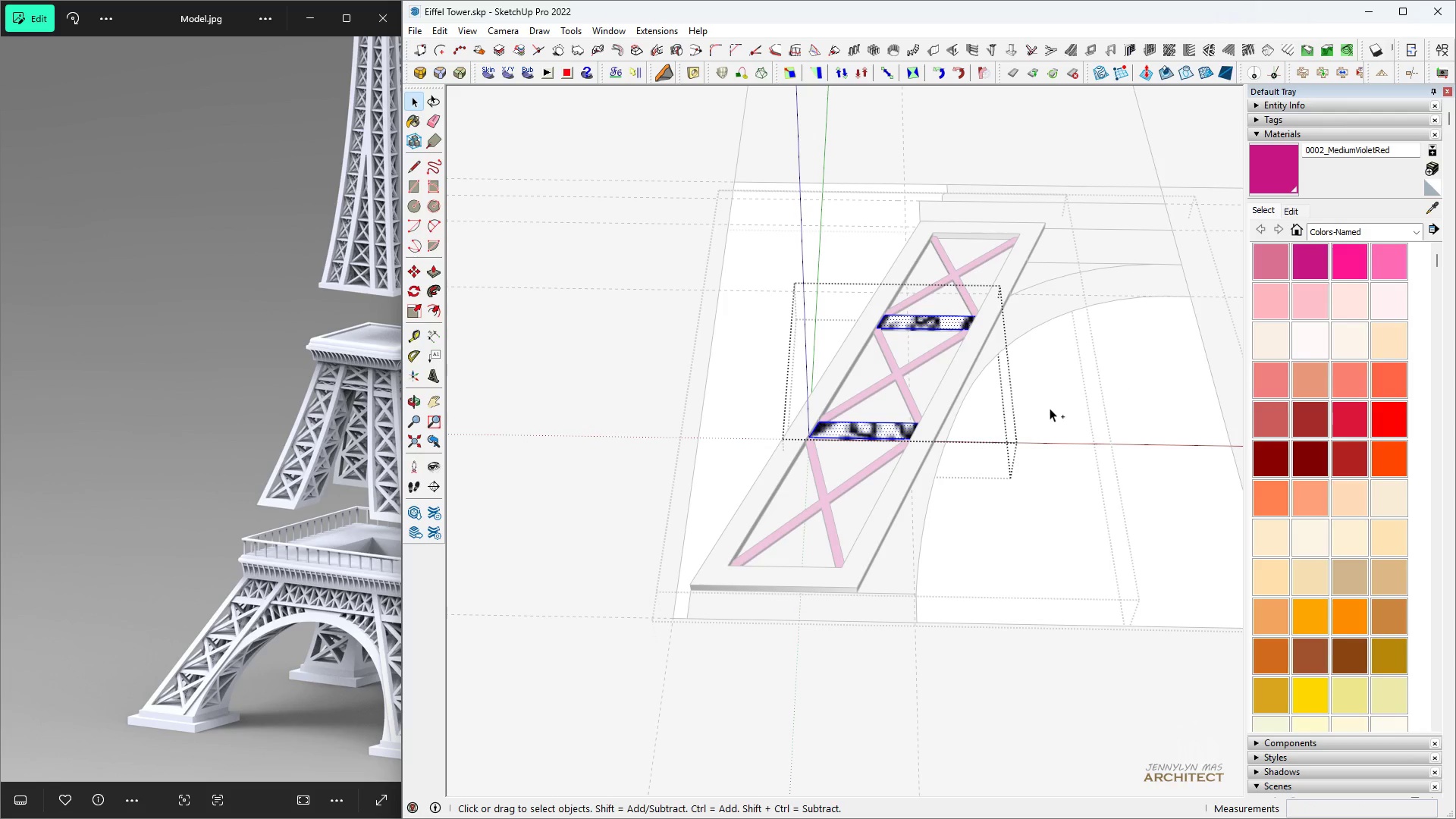 
key(Control+A)
 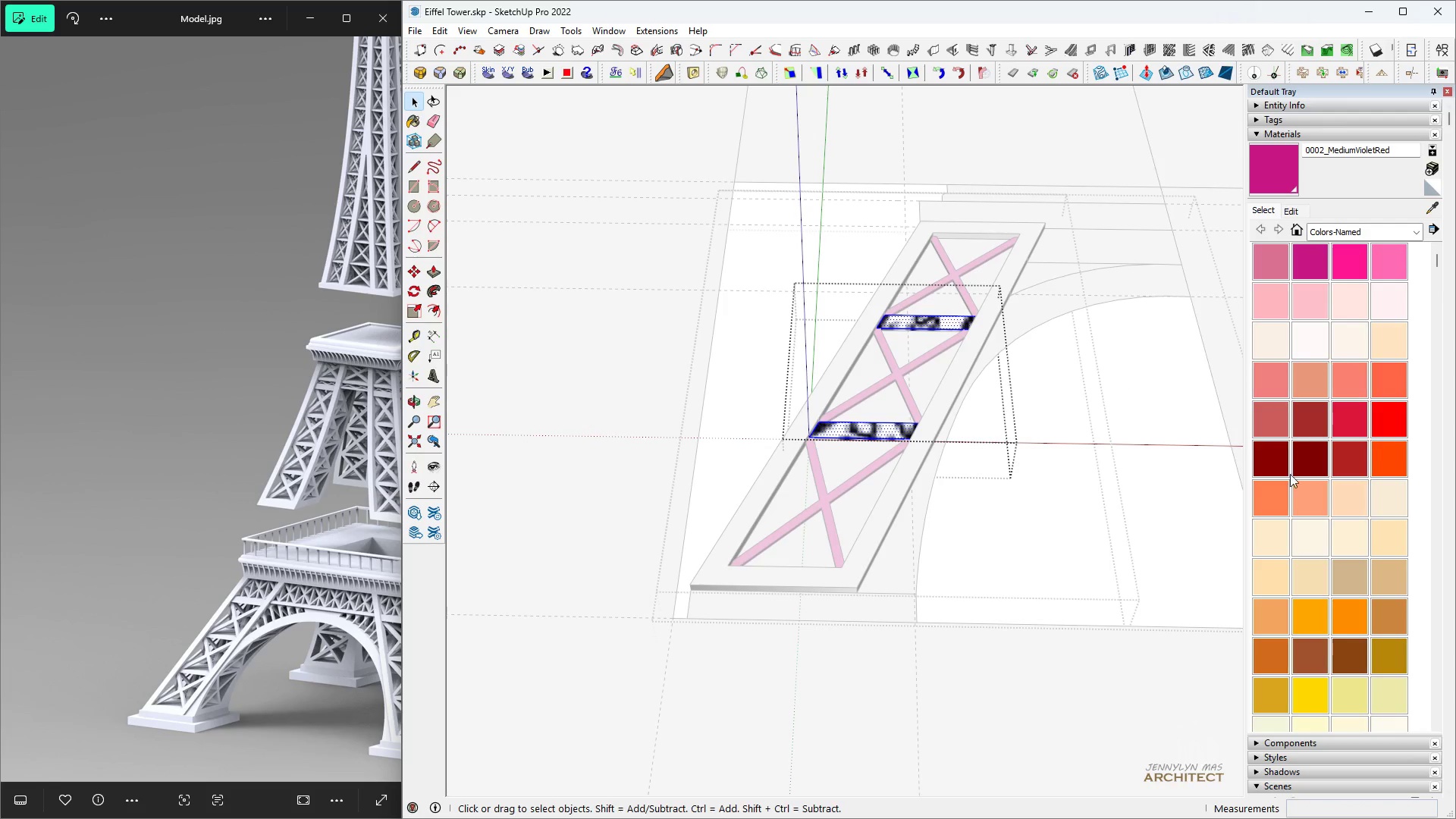 
scroll: coordinate [1328, 457], scroll_direction: down, amount: 3.0
 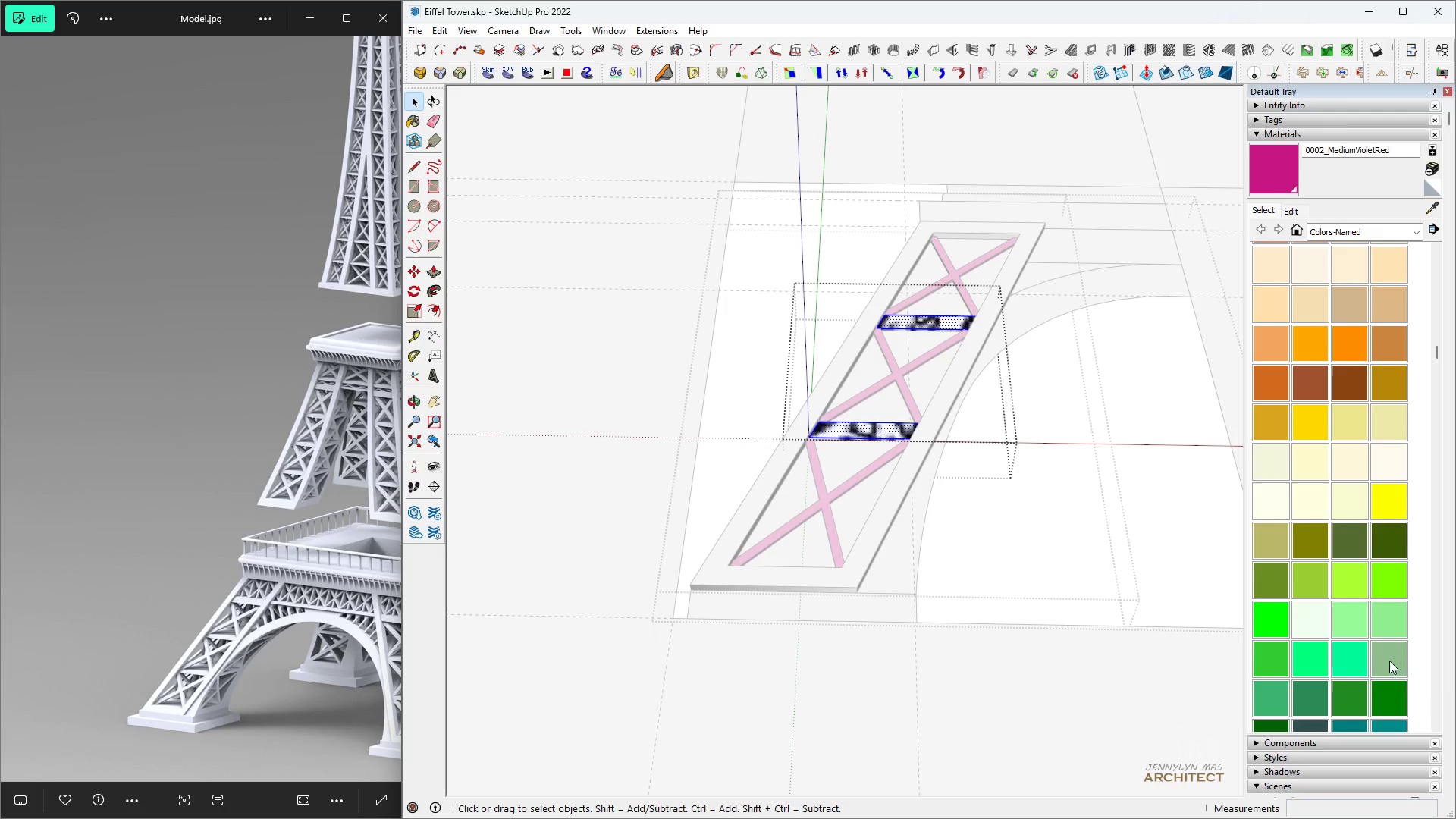 
left_click([859, 439])
 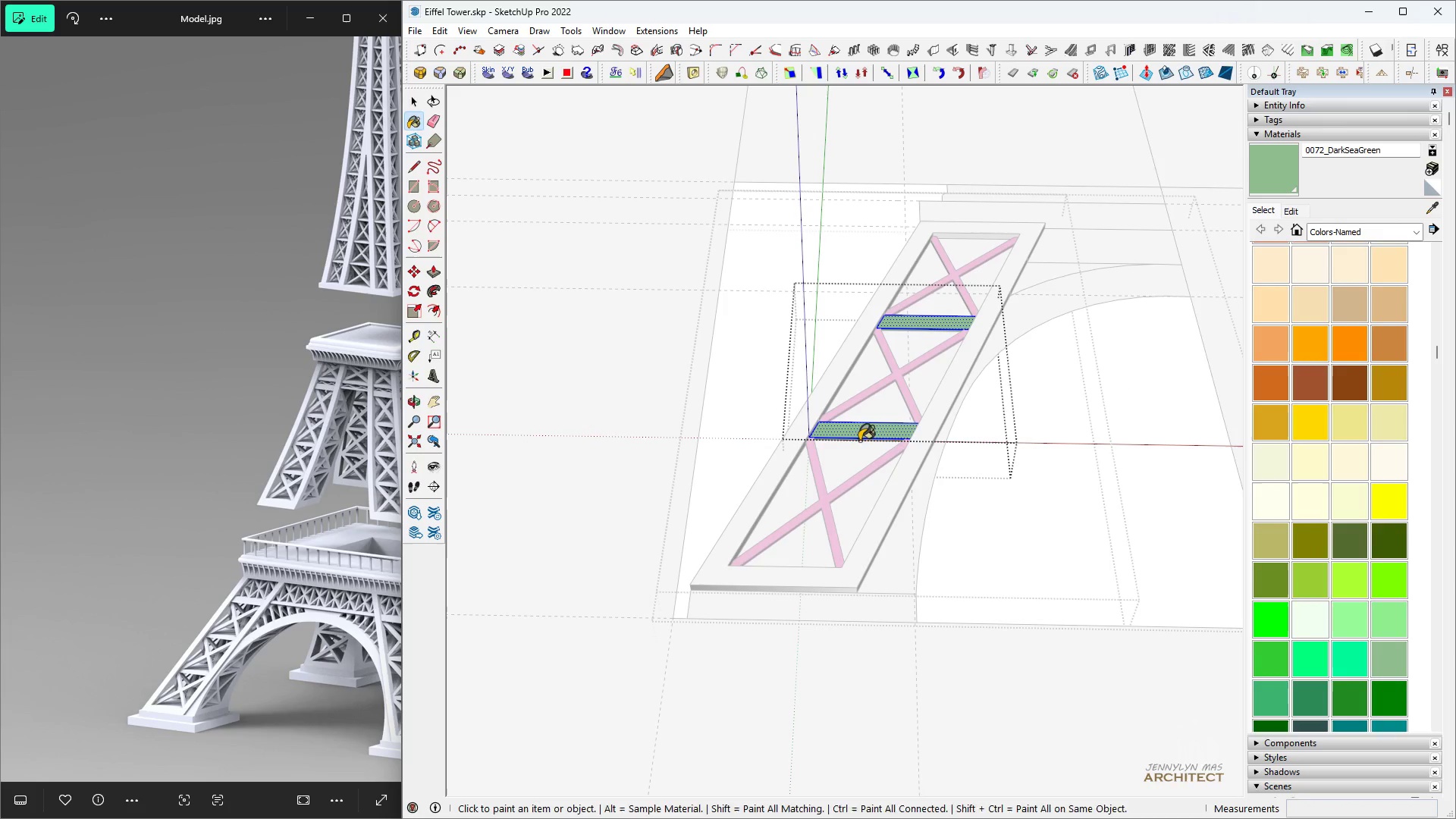 
key(Space)
 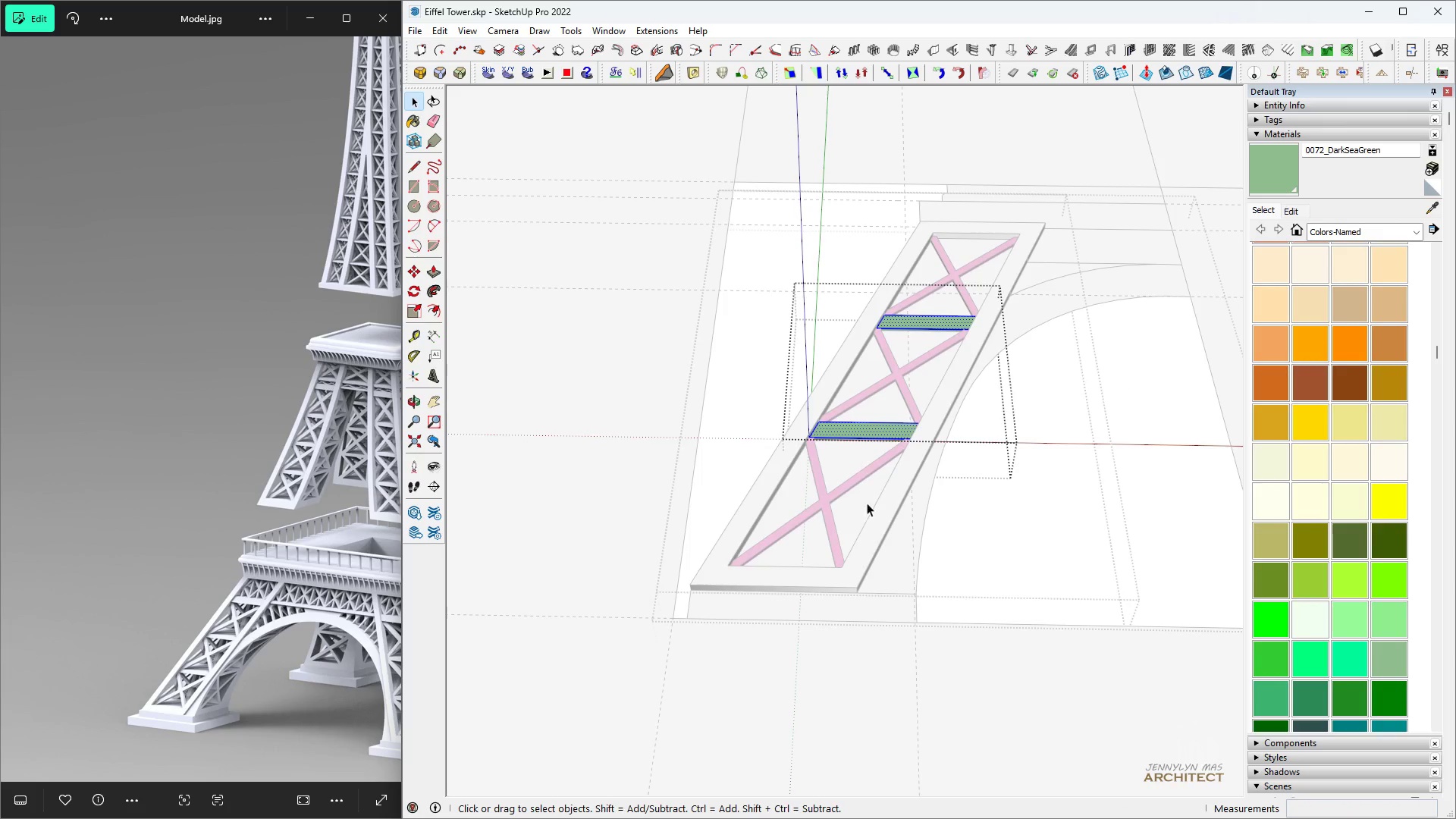 
key(Escape)
 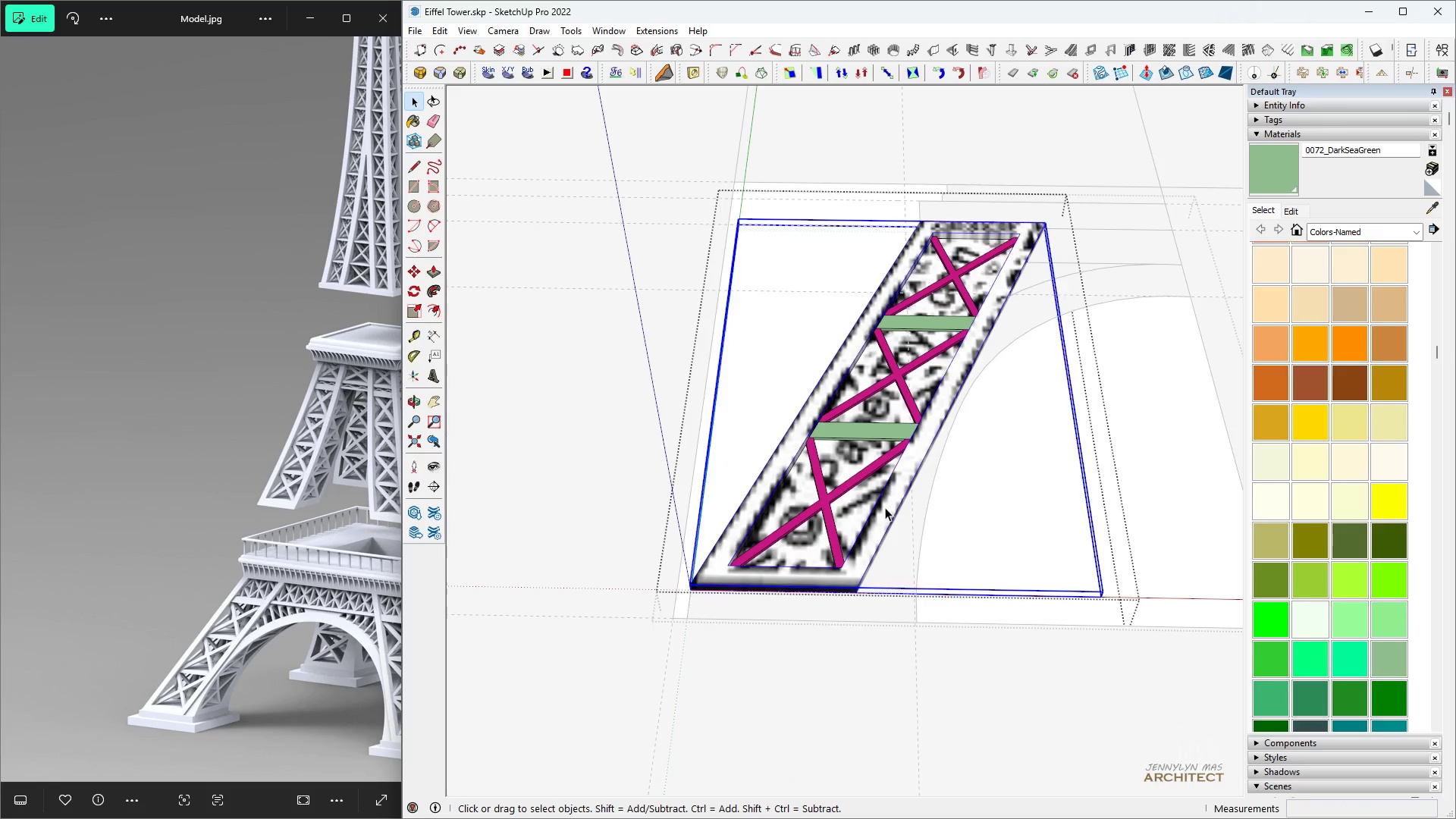 
double_click([885, 507])
 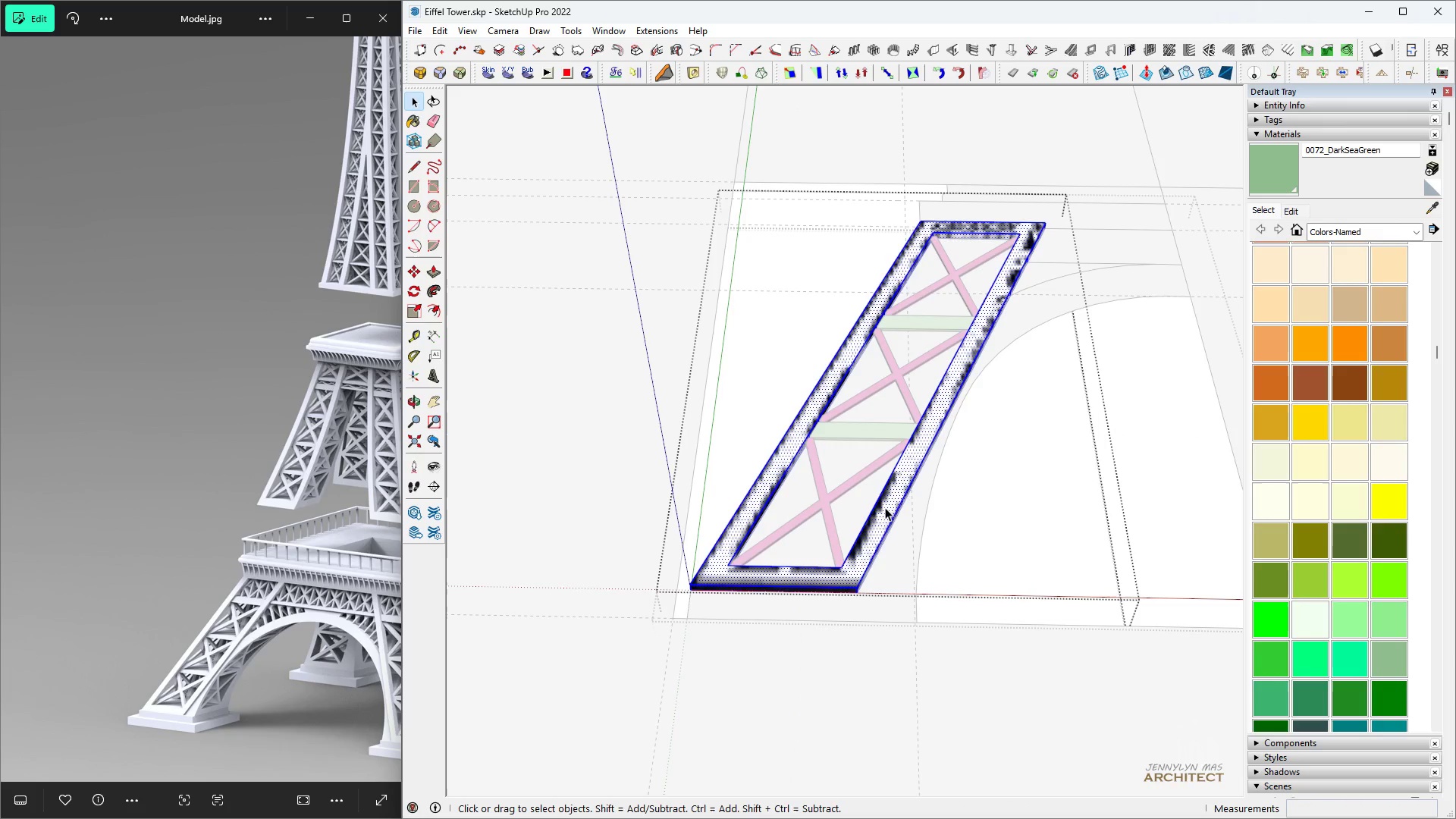 
triple_click([885, 507])
 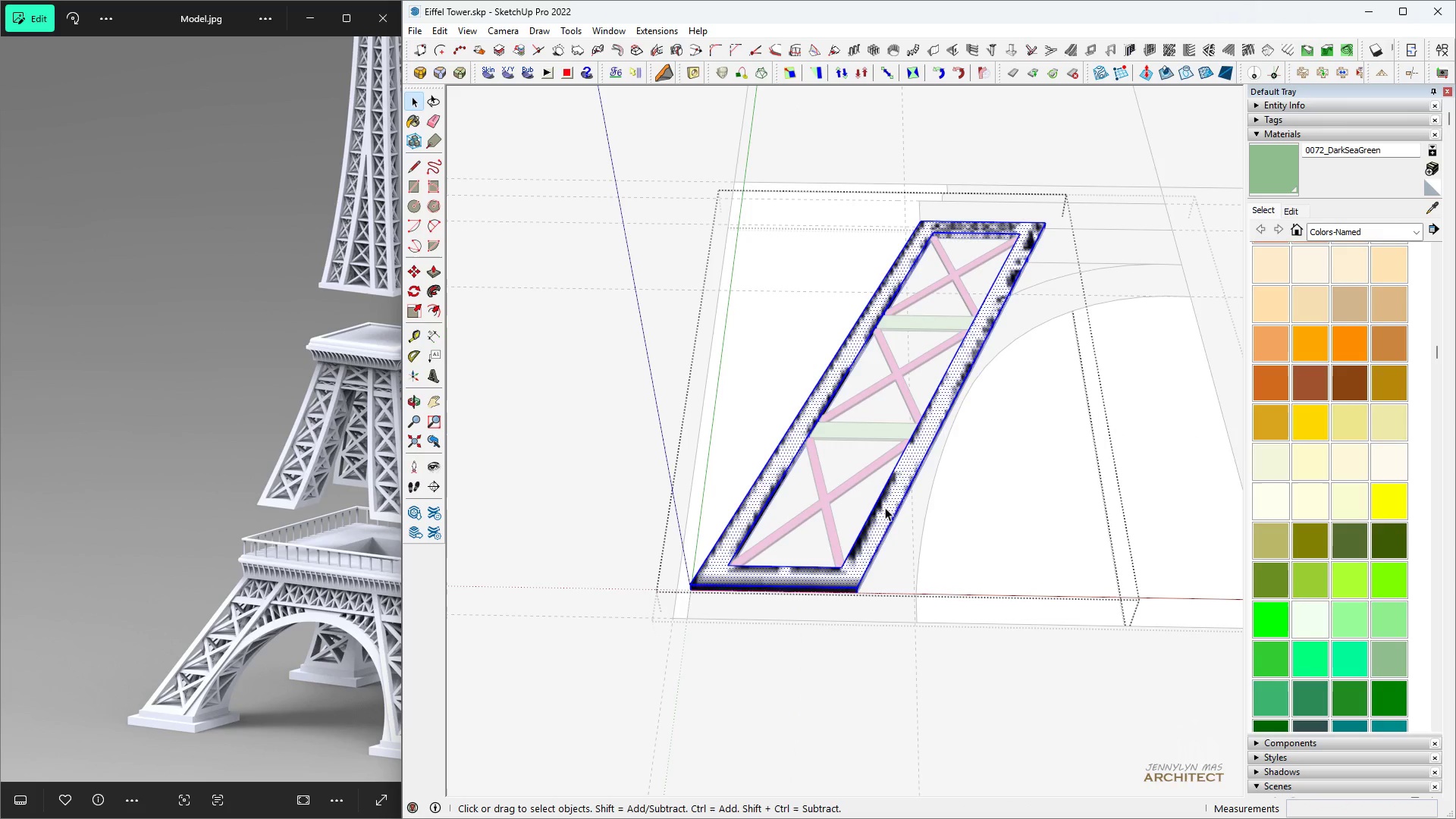 
triple_click([885, 507])
 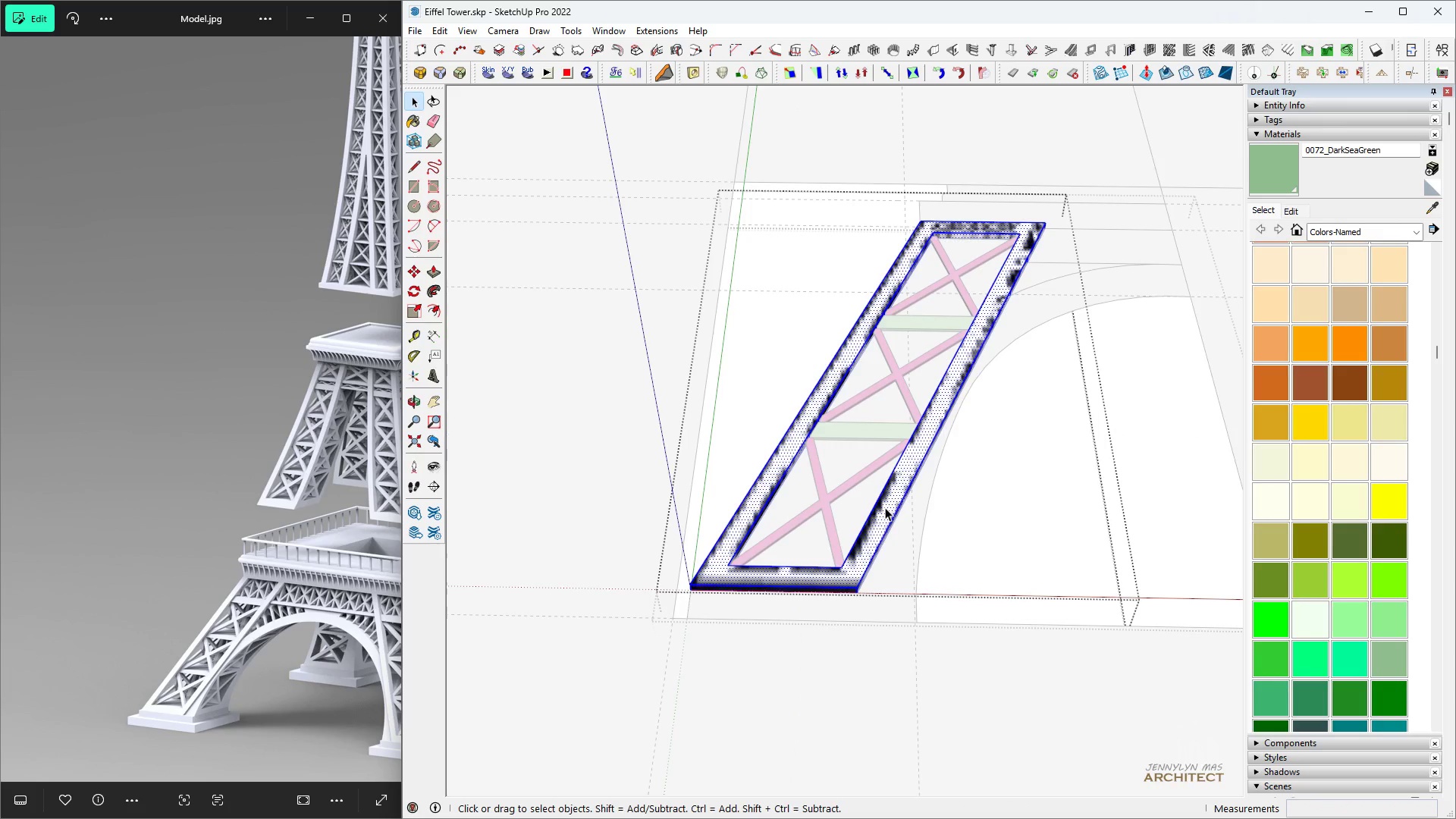 
triple_click([885, 507])
 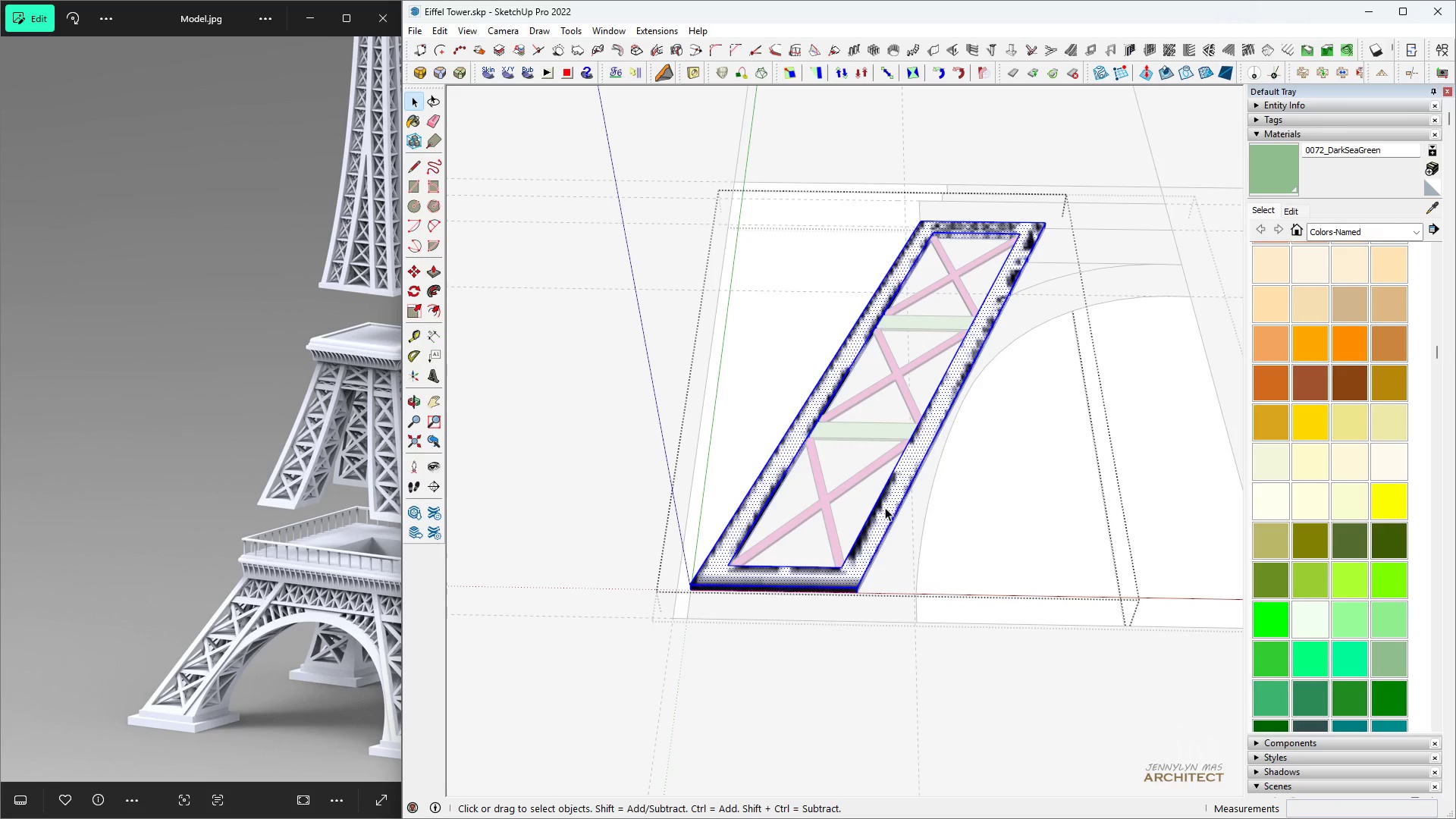 
key(Space)
 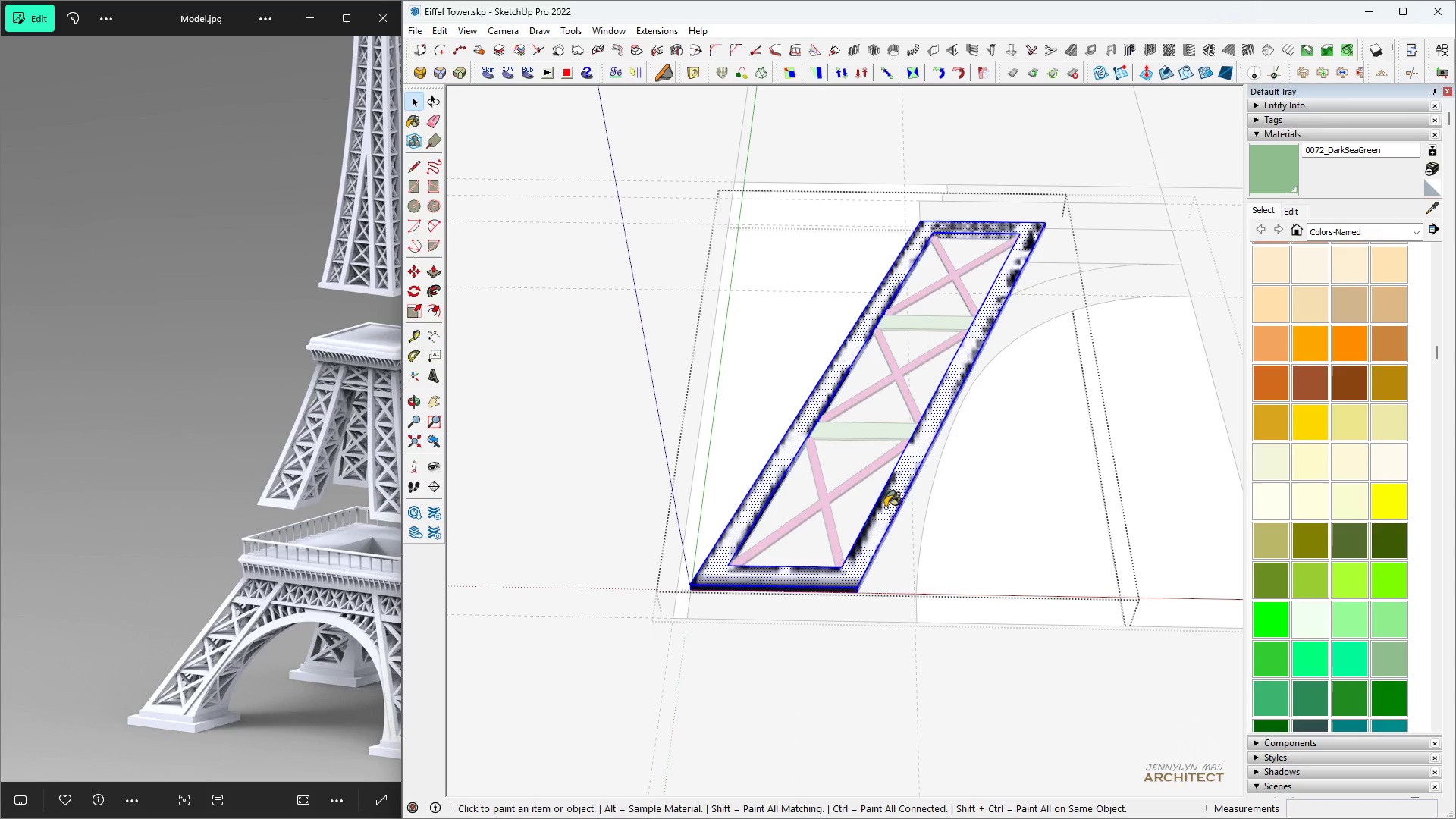 
key(B)
 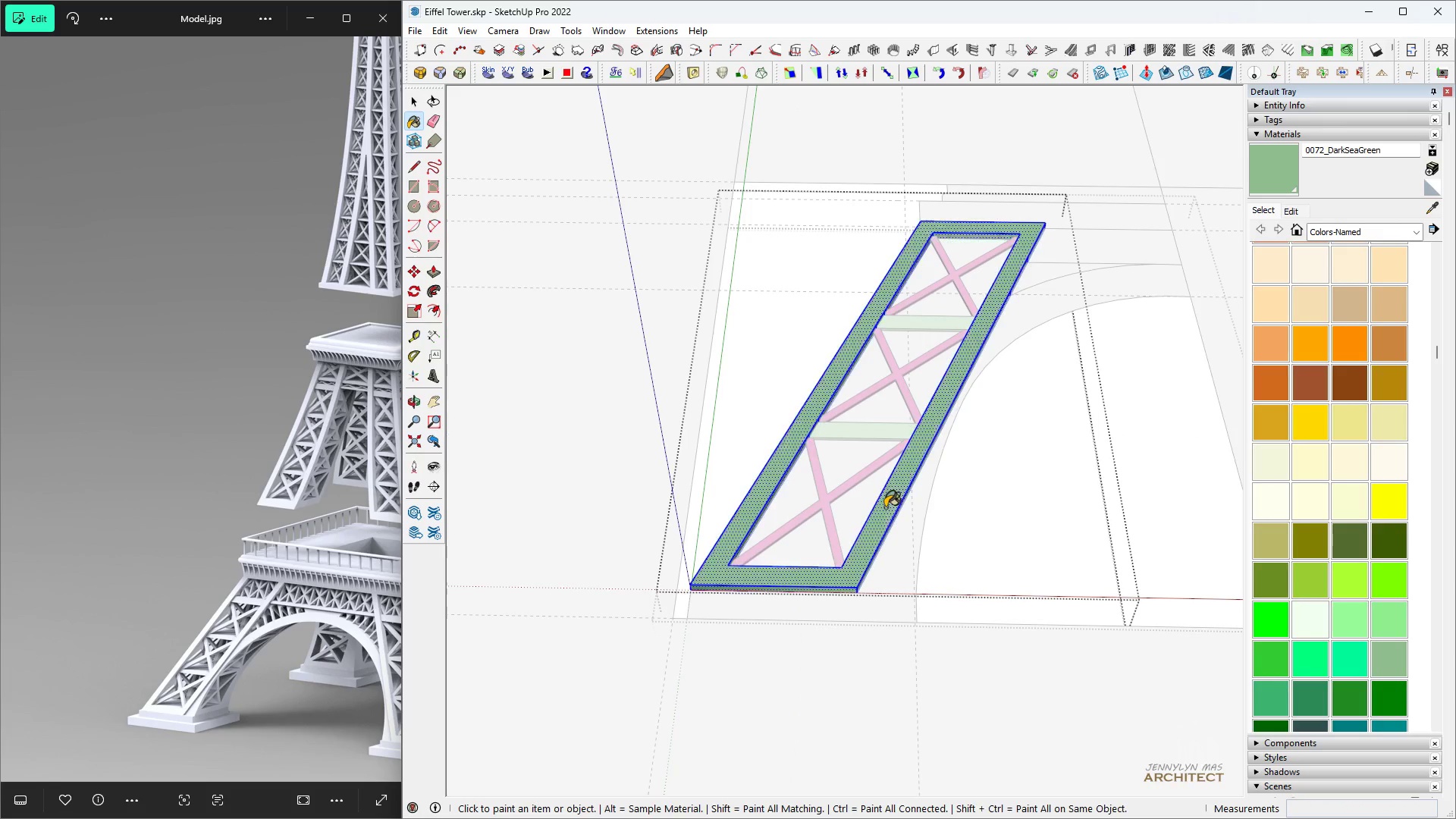 
double_click([885, 507])
 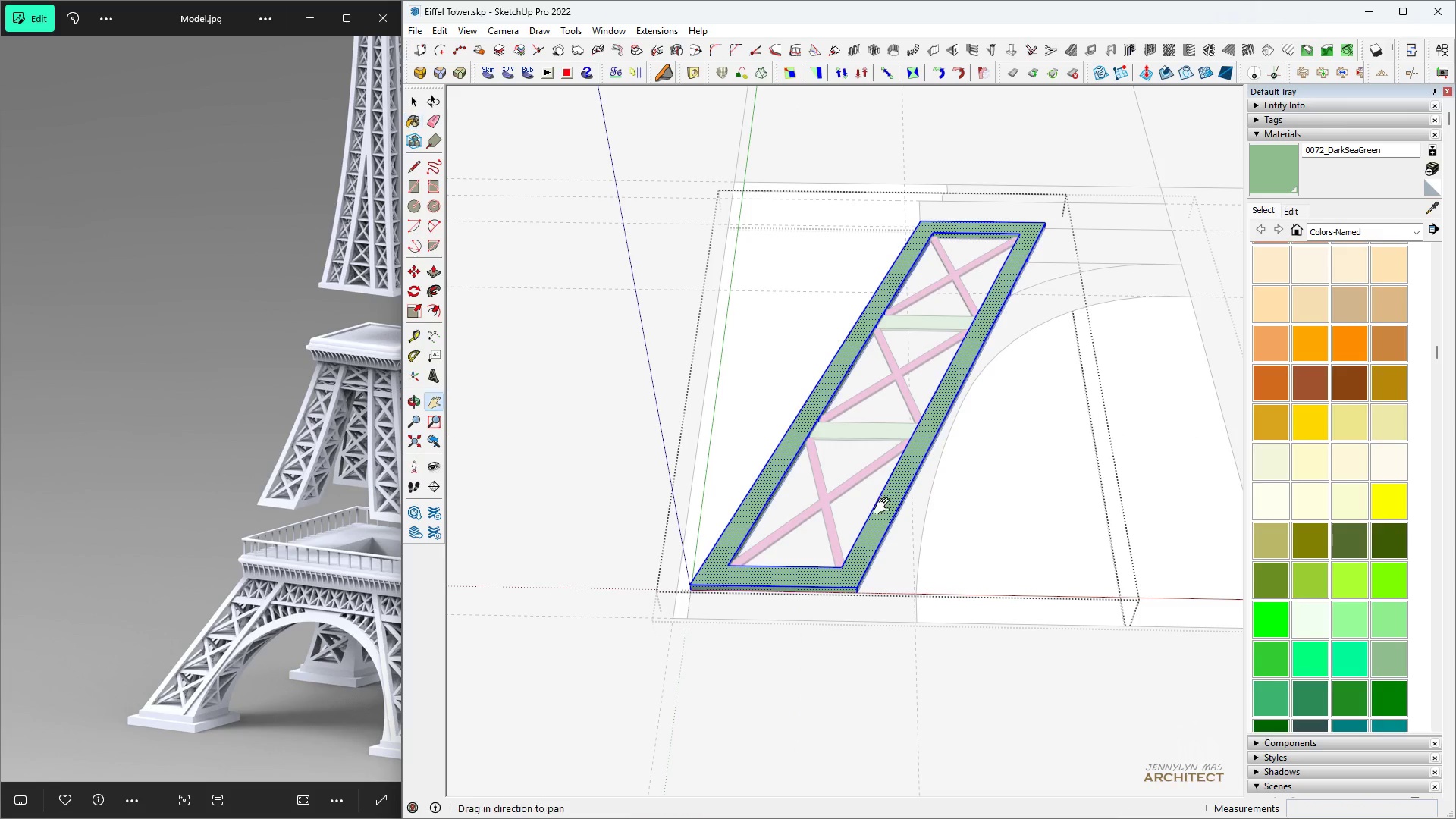 
key(H)
 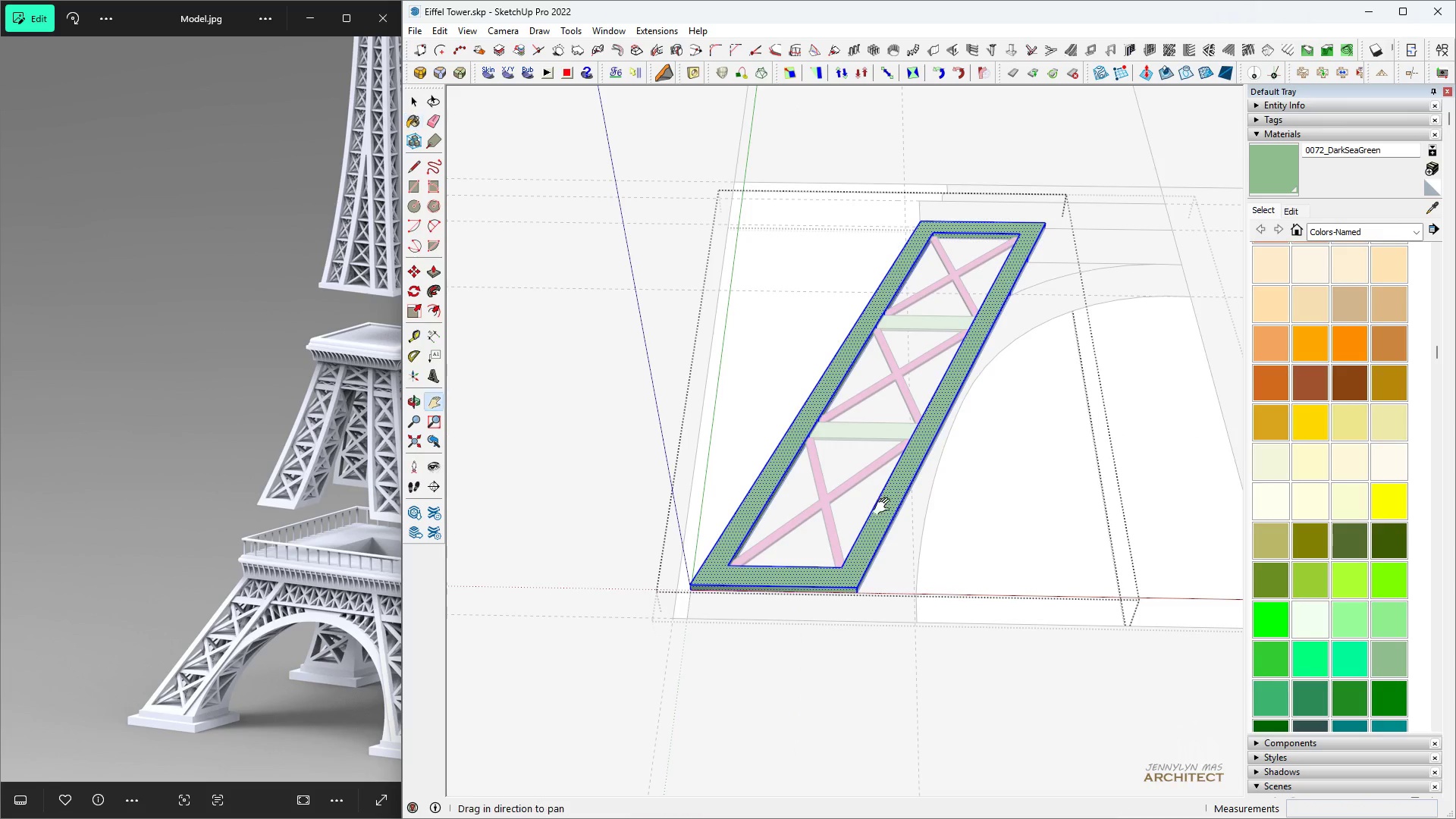 
triple_click([885, 507])
 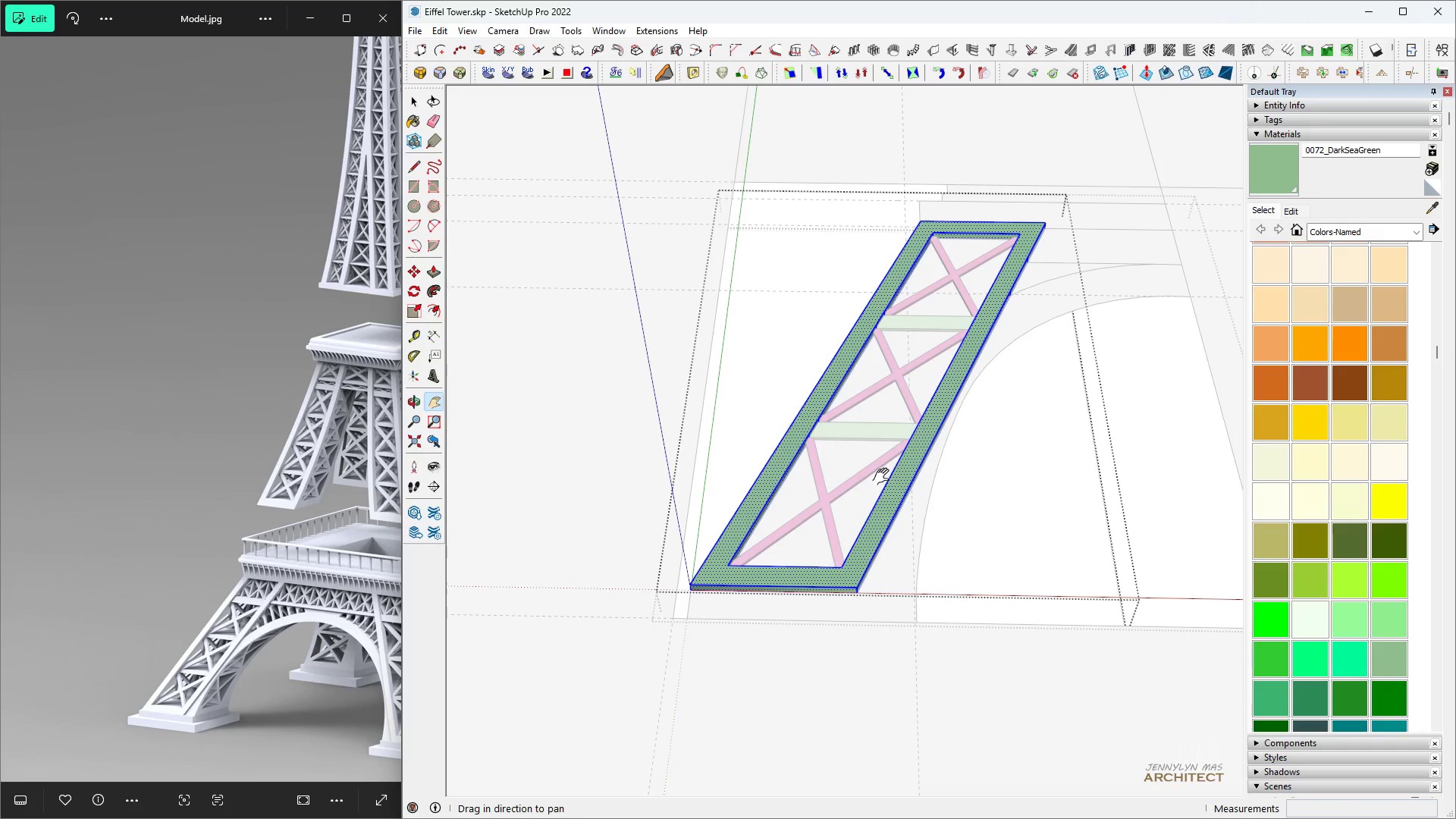 
type( )
key(Escape)
key(Escape)
key(Escape)
key(Escape)
key(Escape)
type( hh )
 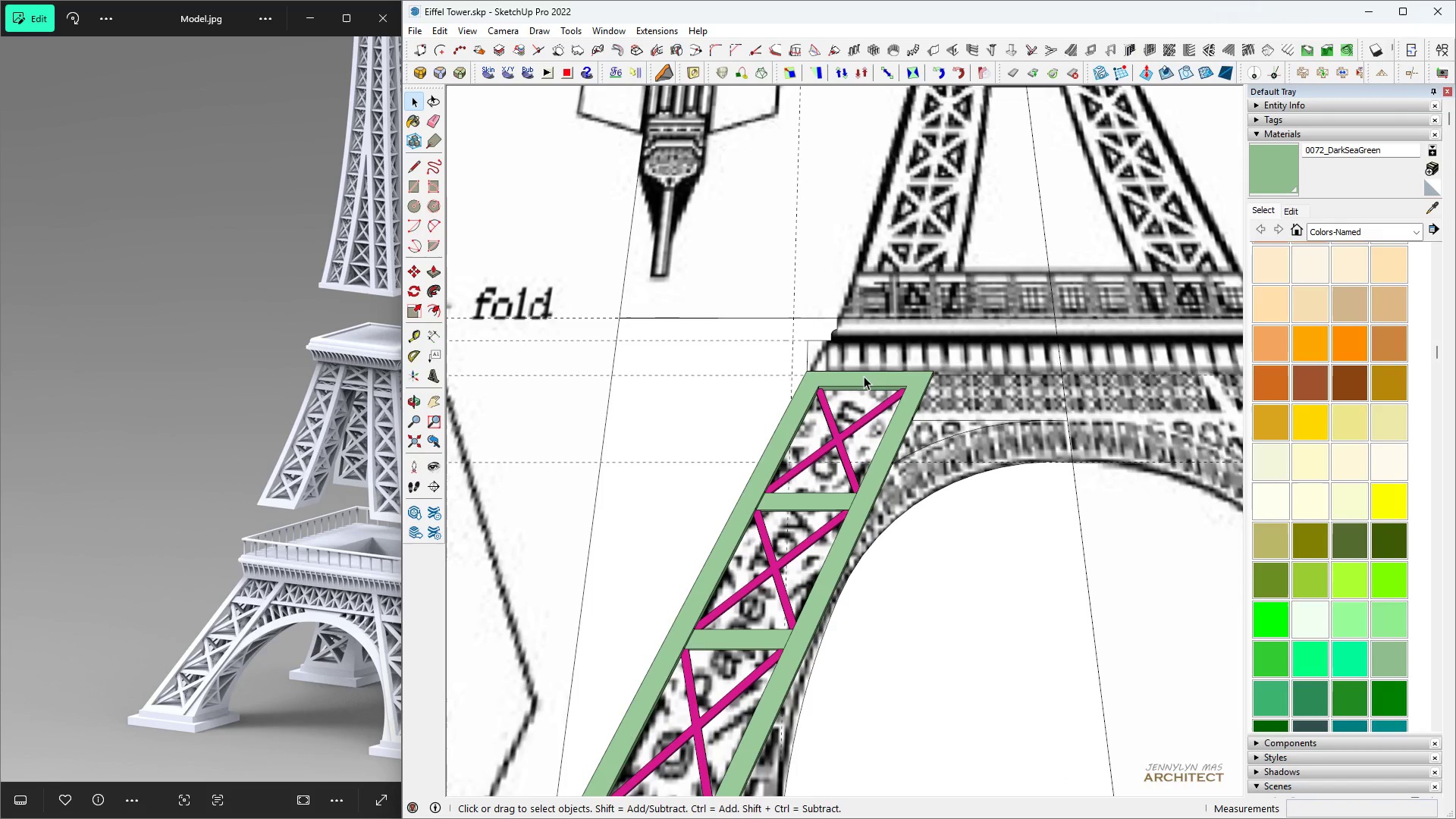 
scroll: coordinate [872, 302], scroll_direction: down, amount: 6.0
 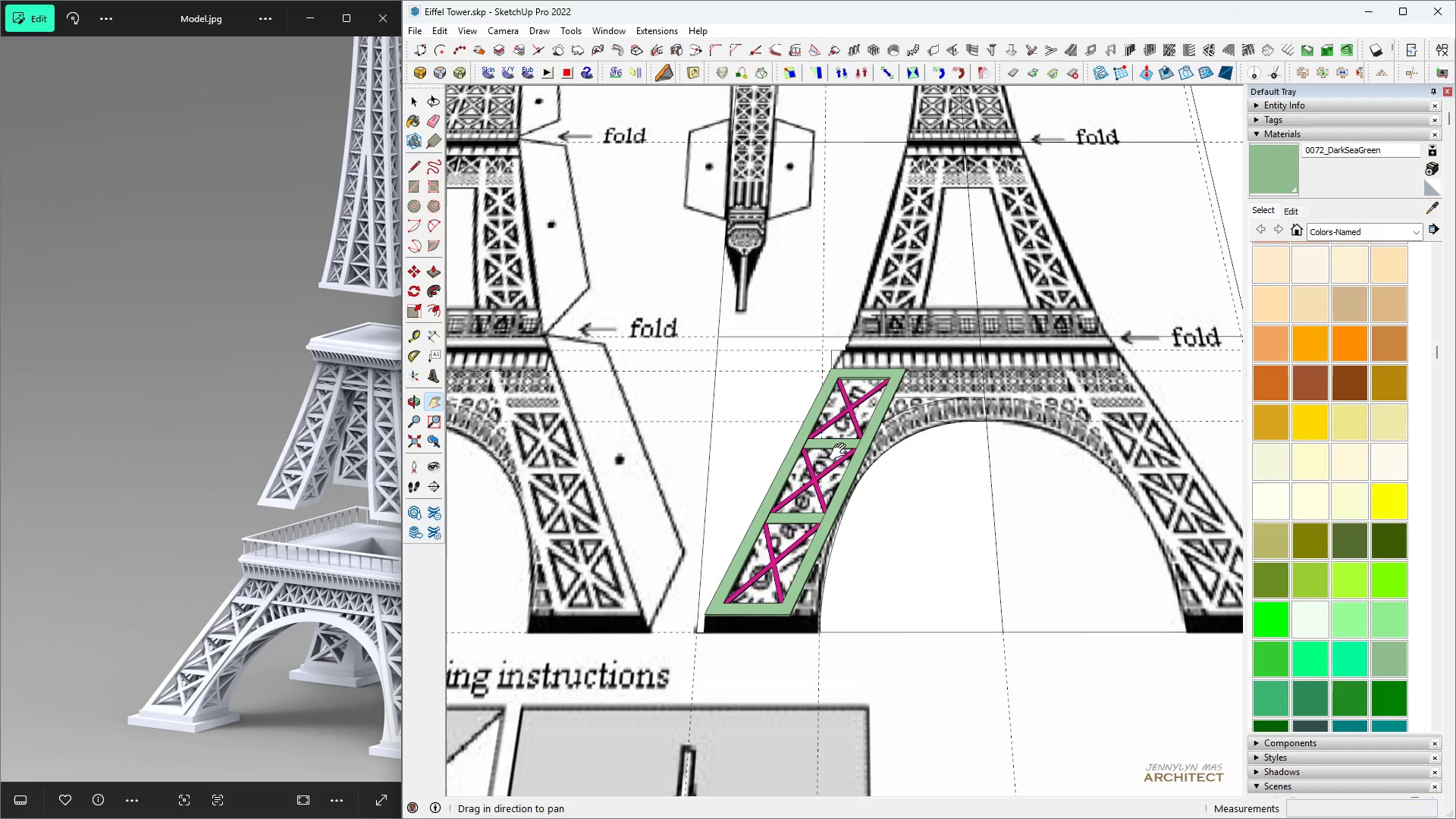 
scroll: coordinate [864, 376], scroll_direction: up, amount: 5.0
 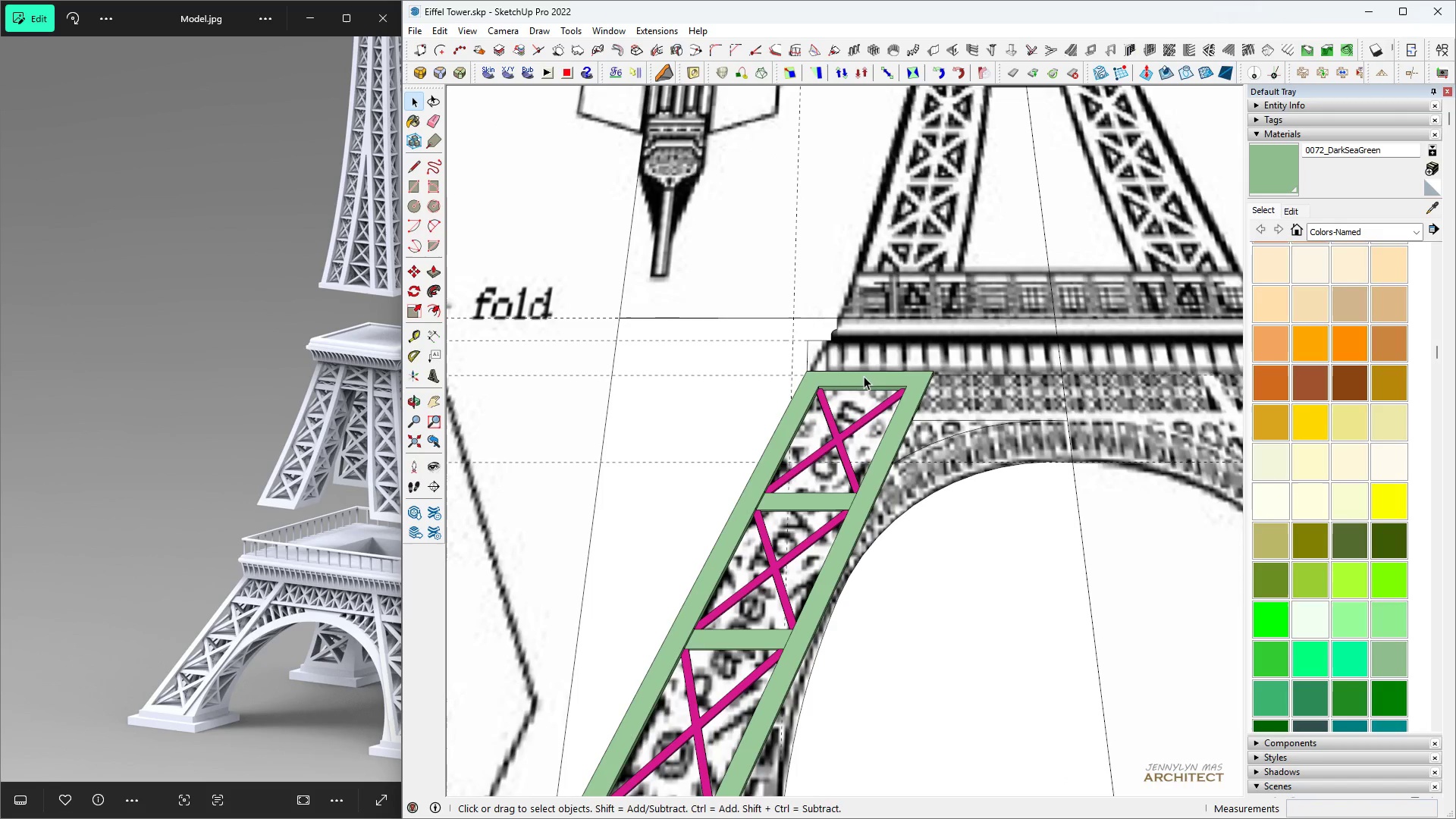 
key(Control+ControlLeft)
 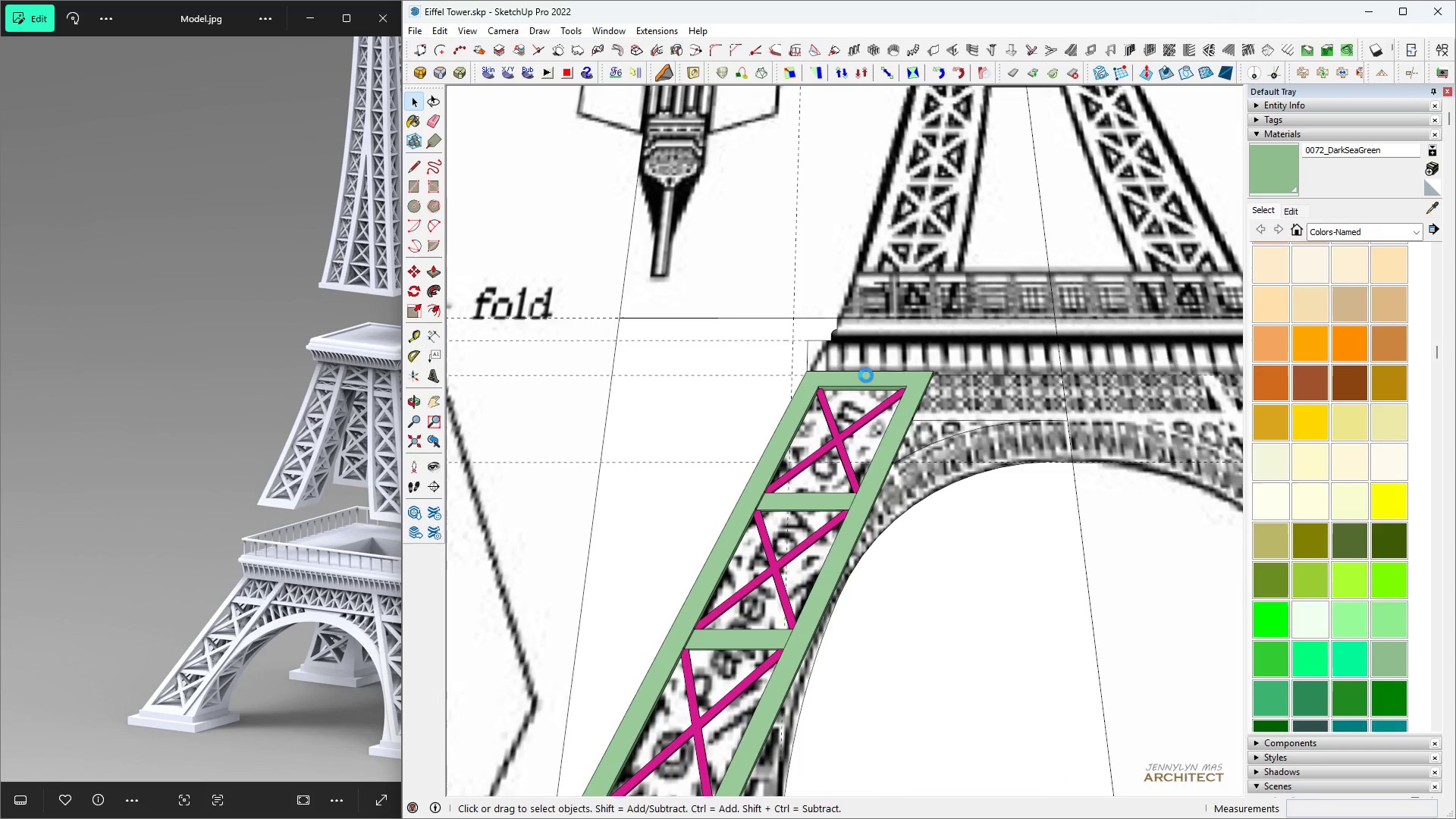 
key(Control+S)
 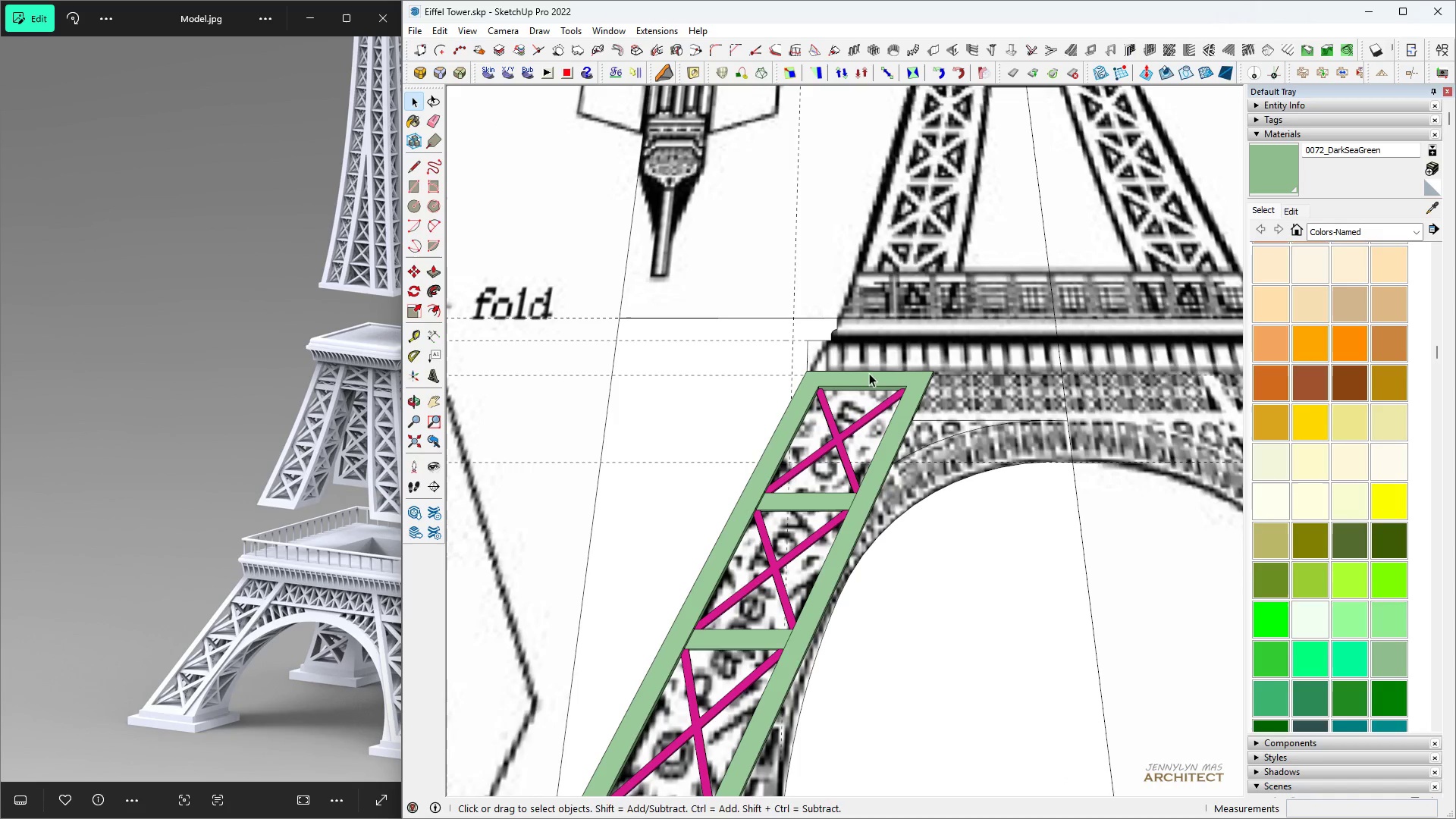 
type( hh )
 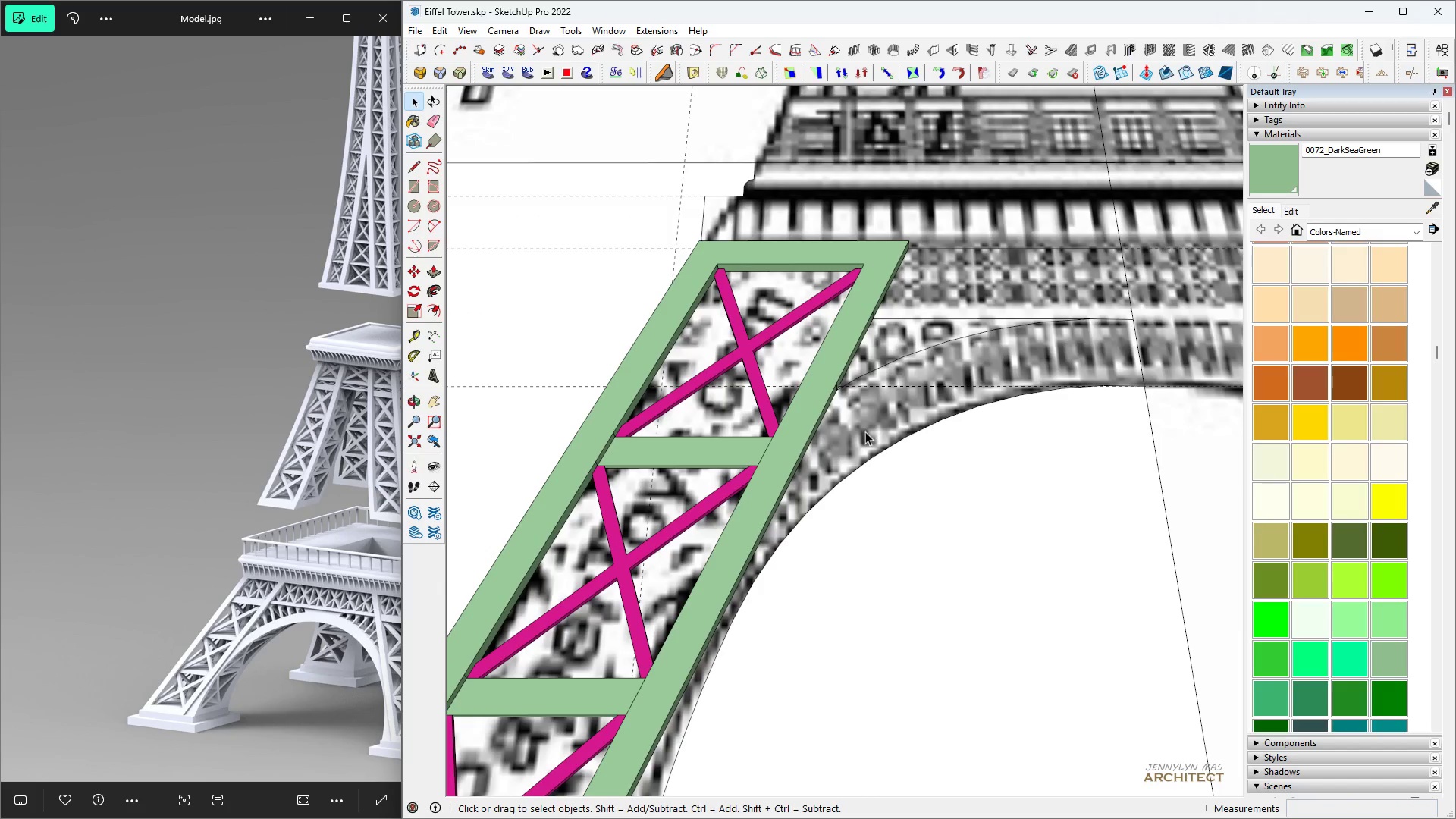 
scroll: coordinate [871, 372], scroll_direction: down, amount: 2.0
 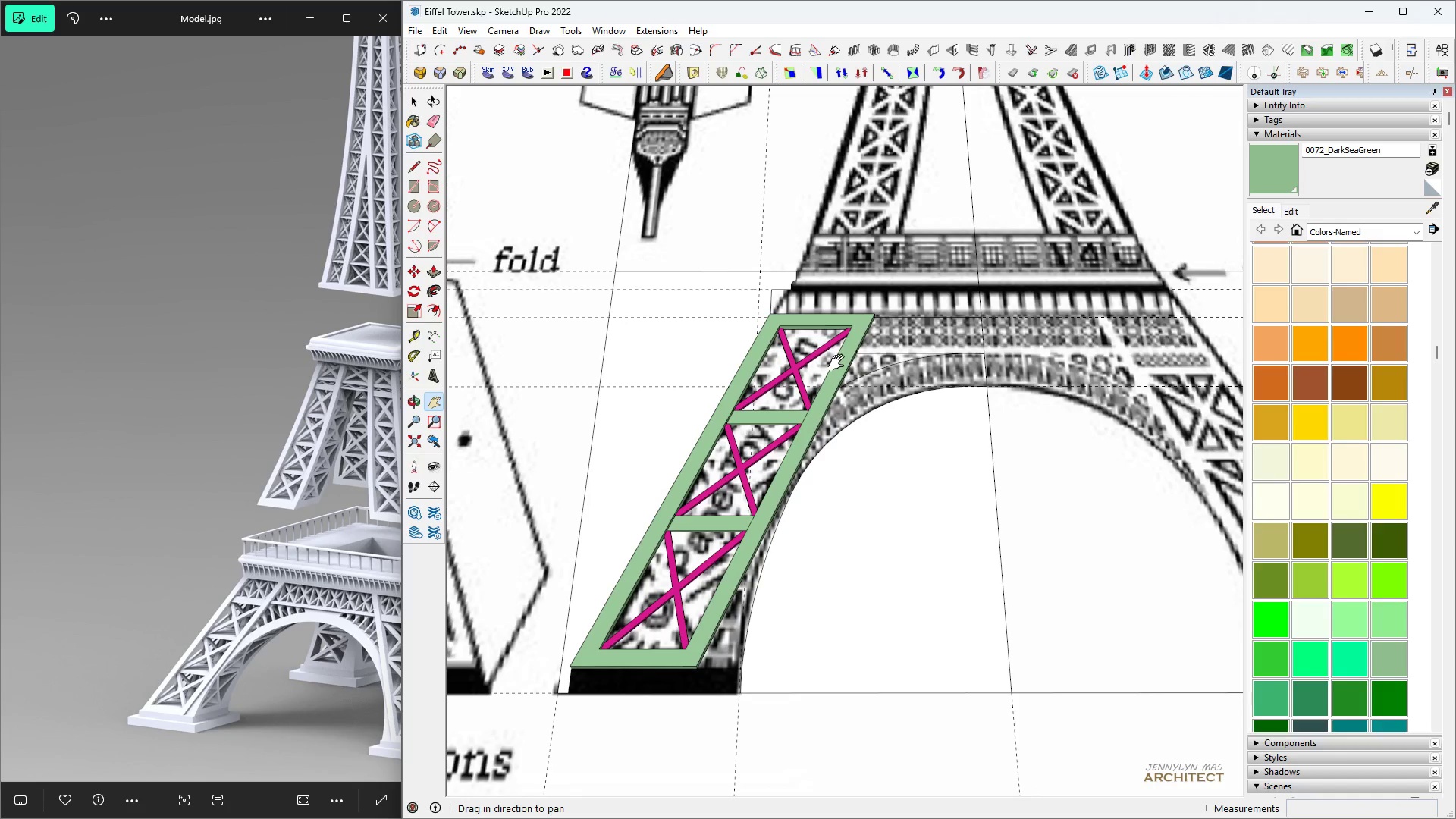 
scroll: coordinate [865, 419], scroll_direction: up, amount: 7.0
 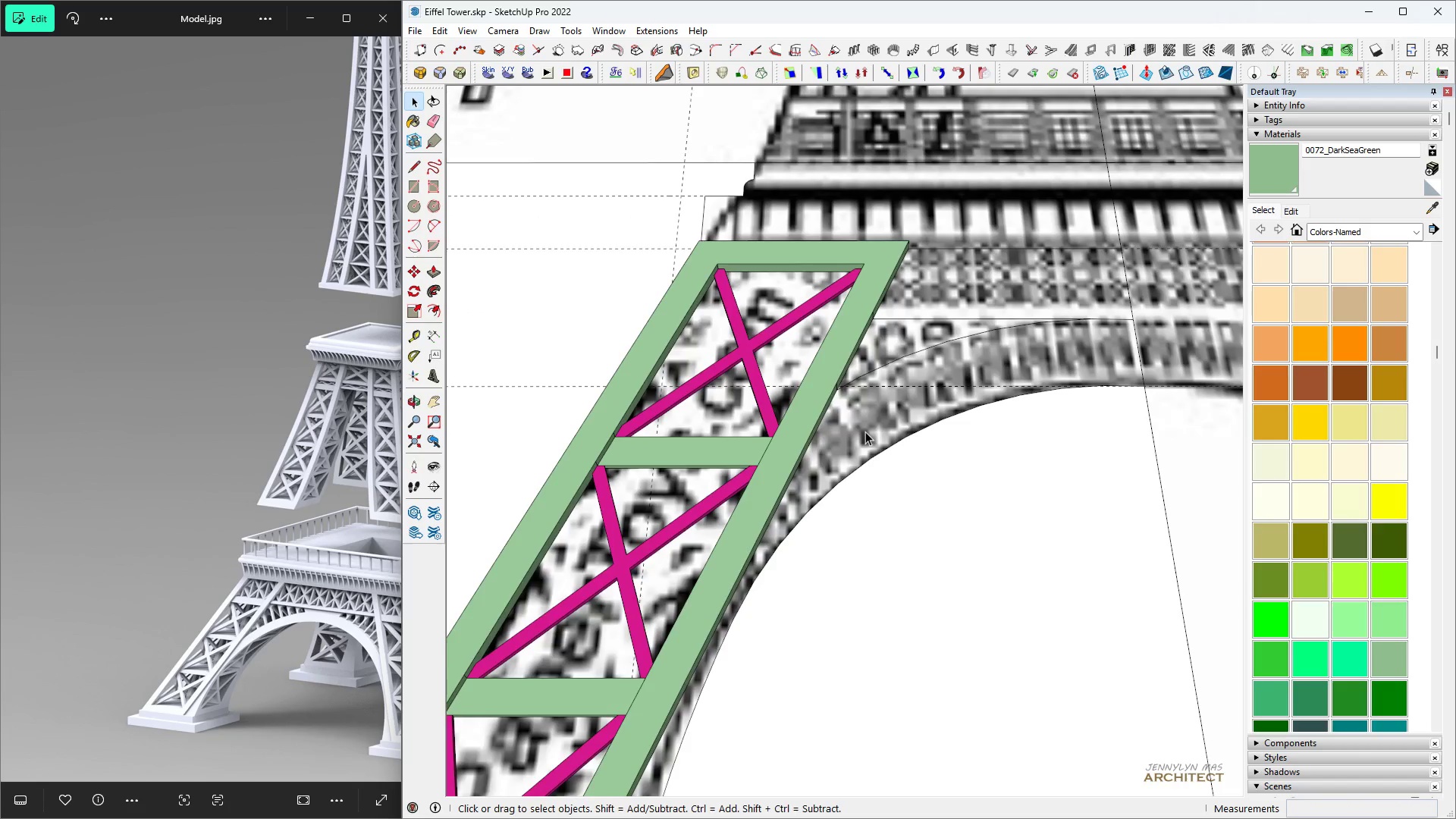 
scroll: coordinate [865, 431], scroll_direction: down, amount: 8.0
 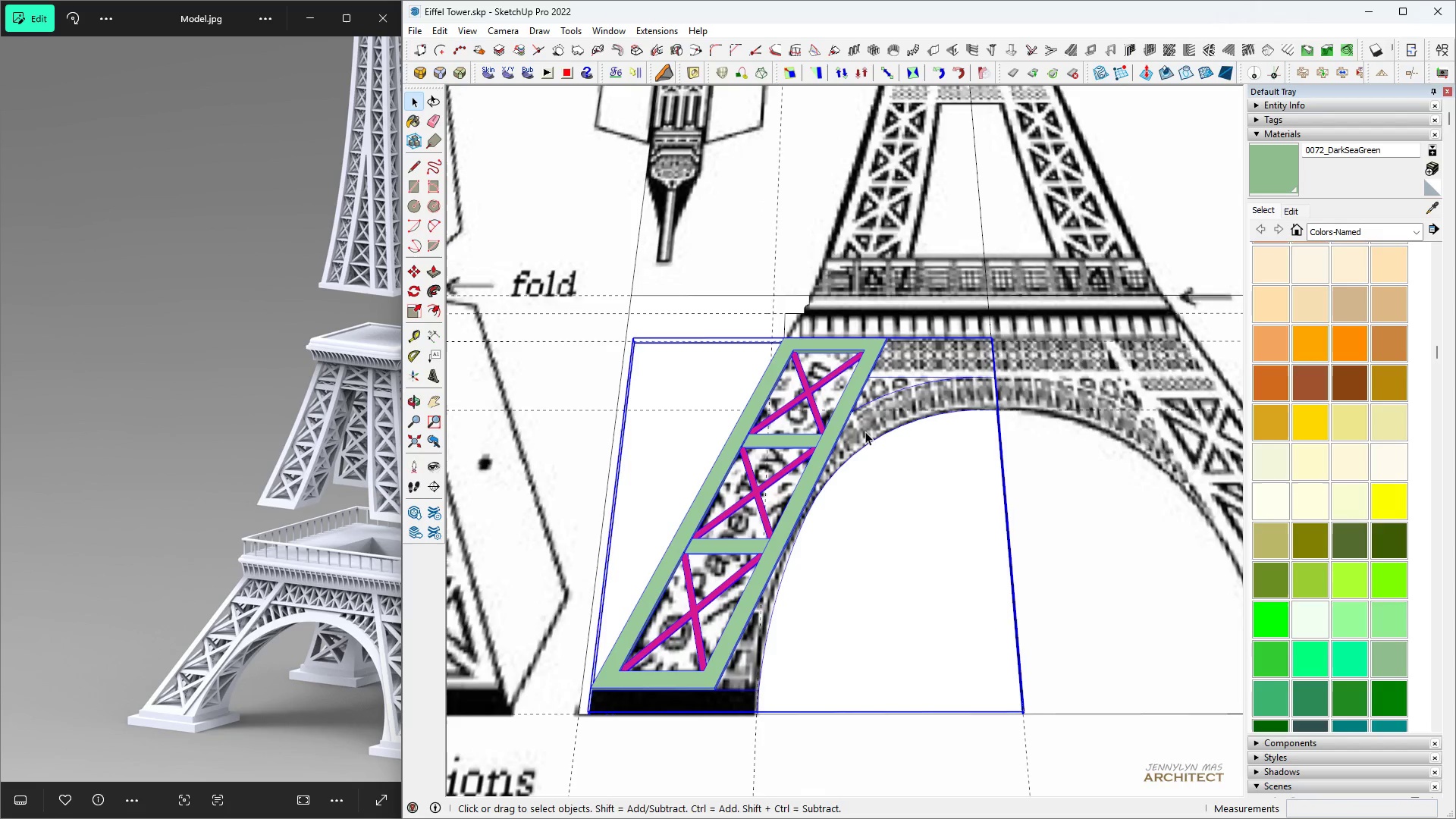 
double_click([865, 431])
 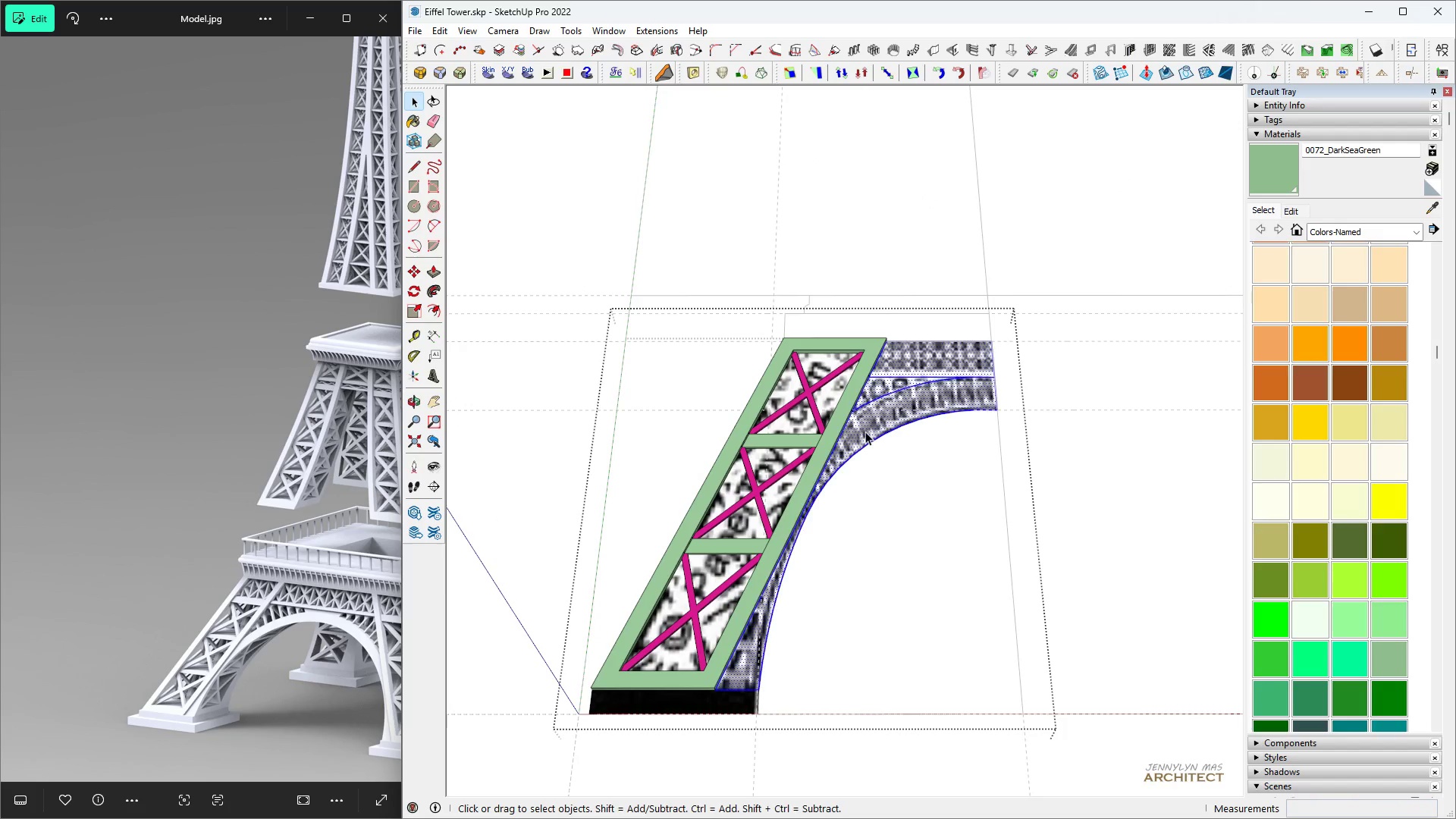 
triple_click([865, 431])
 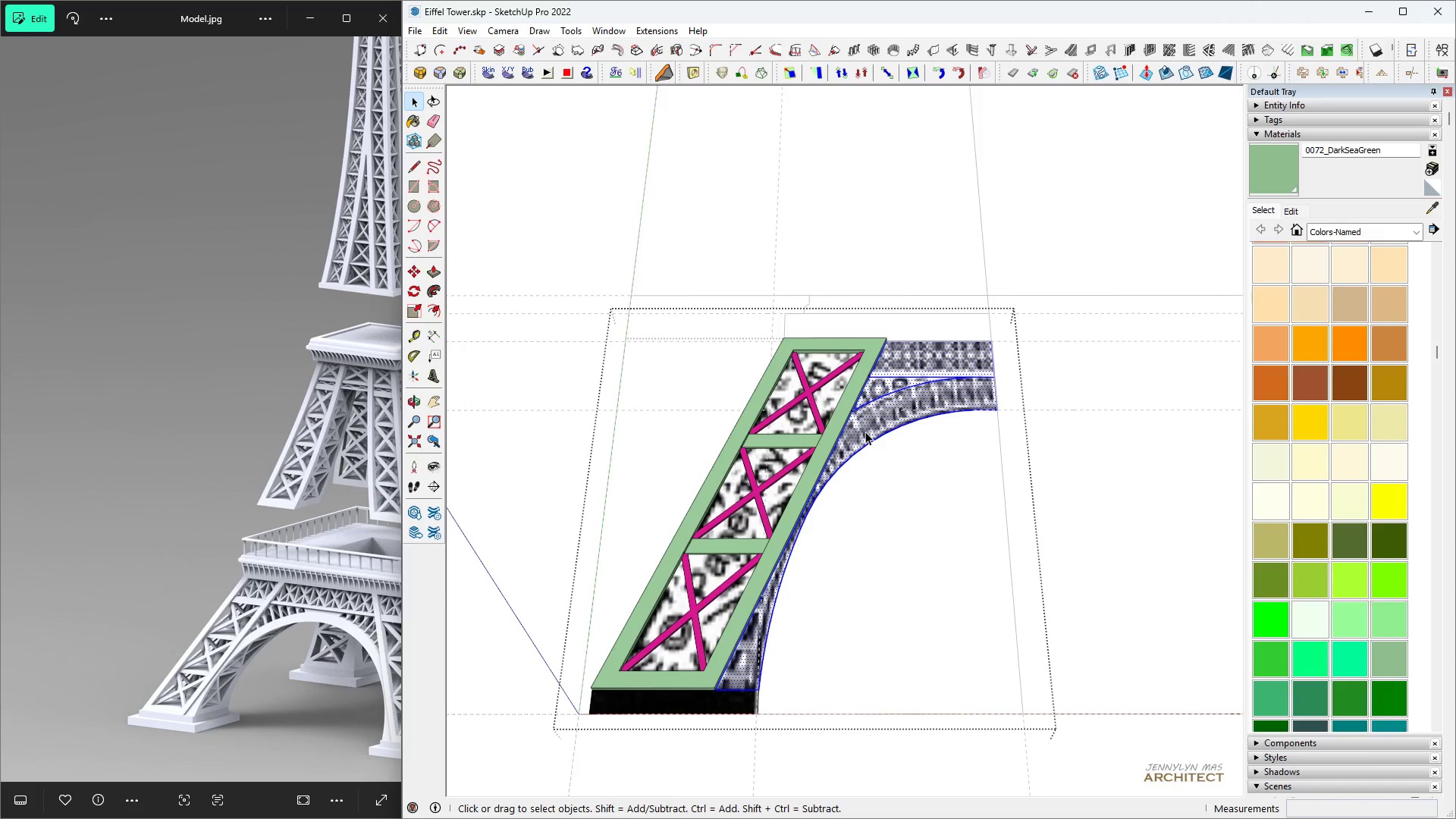 
triple_click([865, 431])
 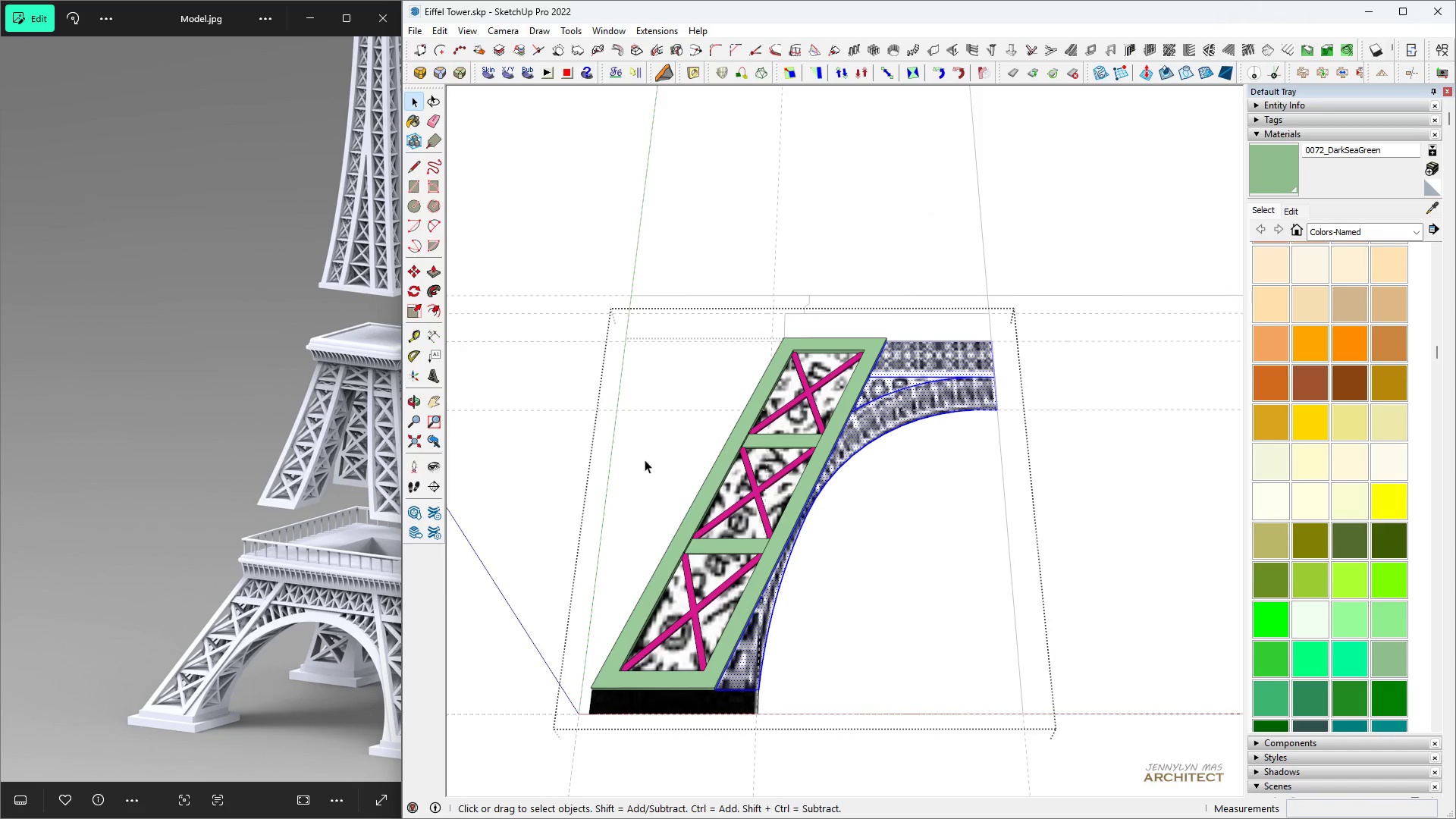 
scroll: coordinate [288, 619], scroll_direction: up, amount: 10.0
 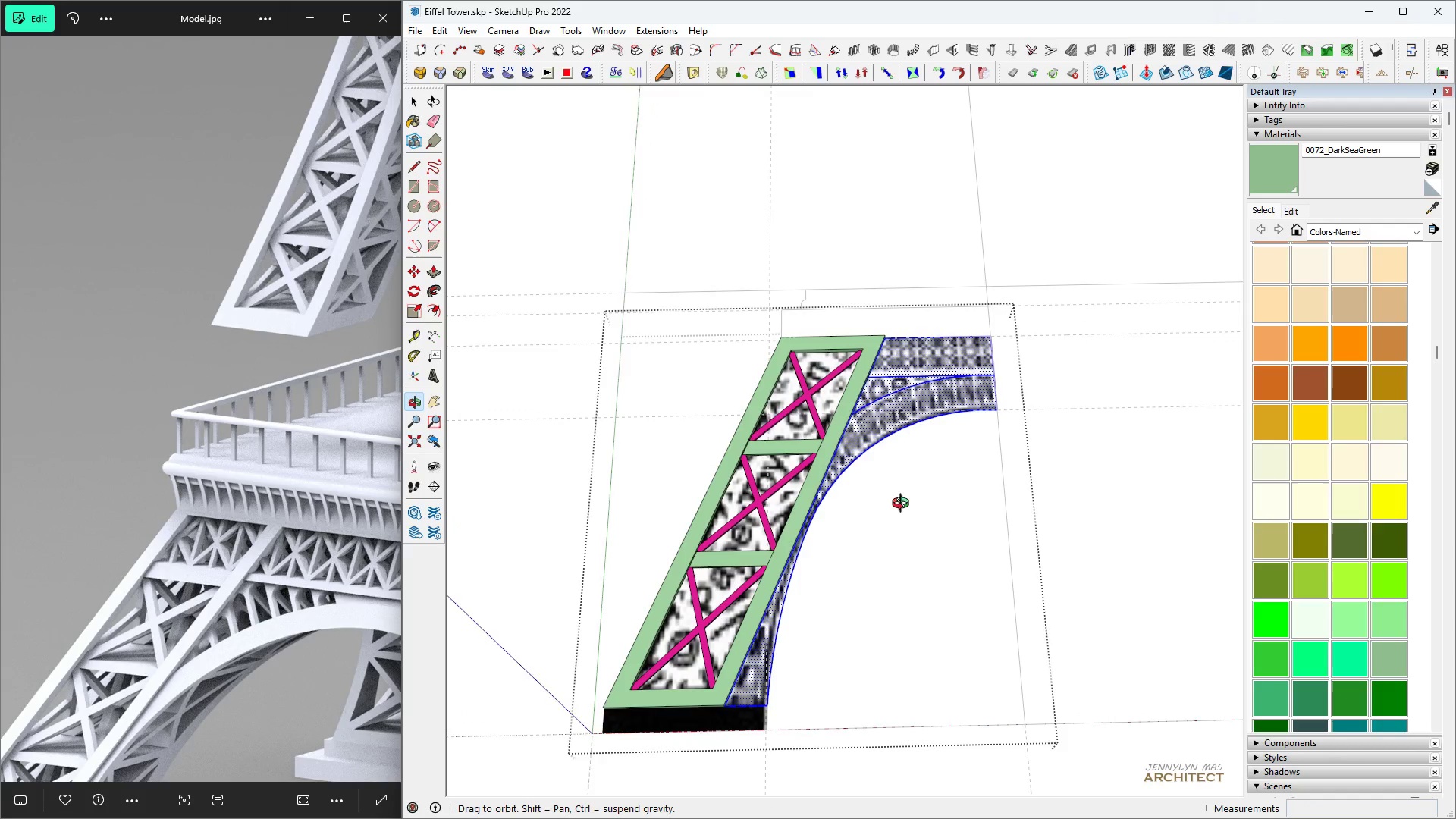 
key(H)
 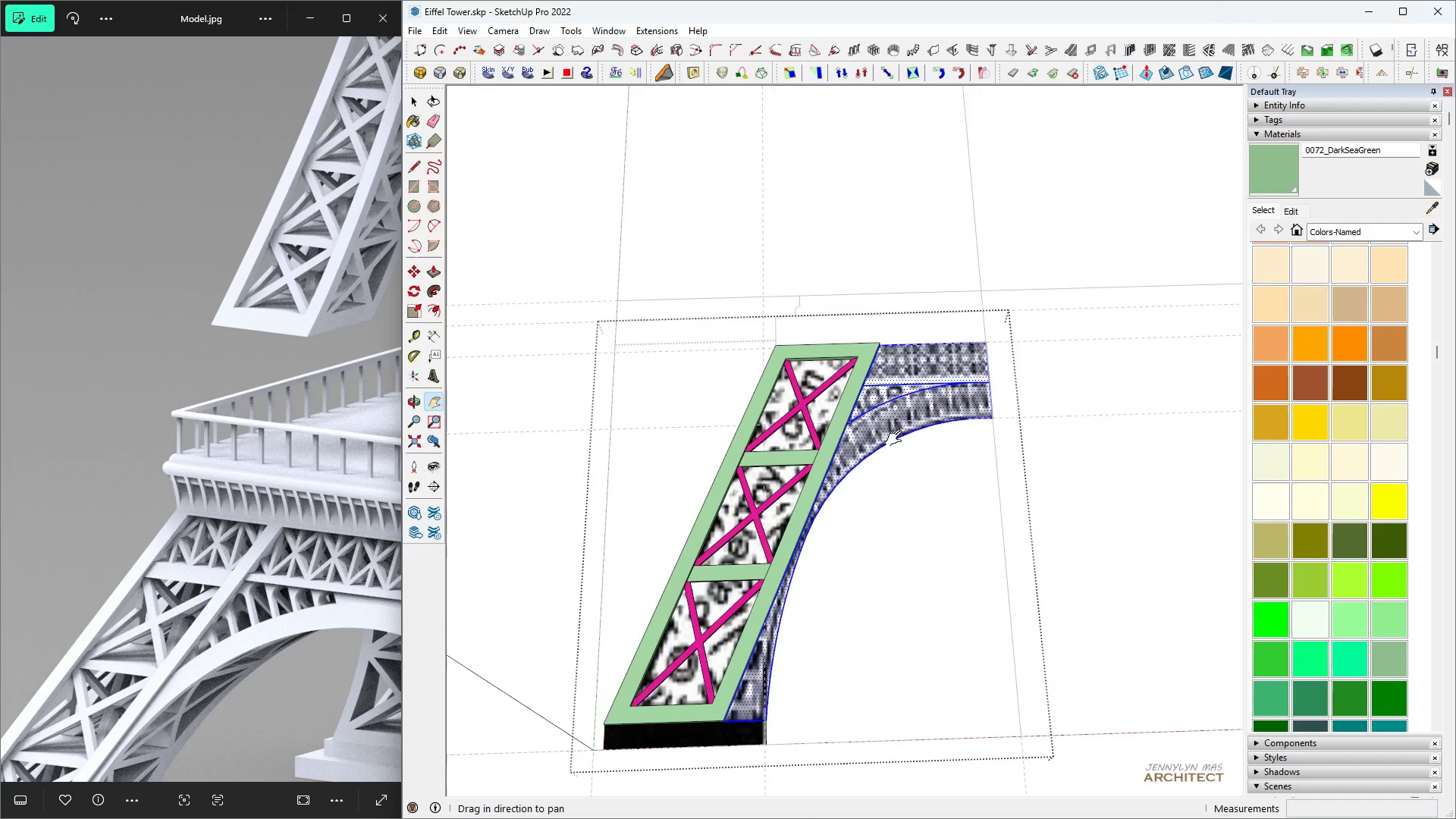 
key(Space)
 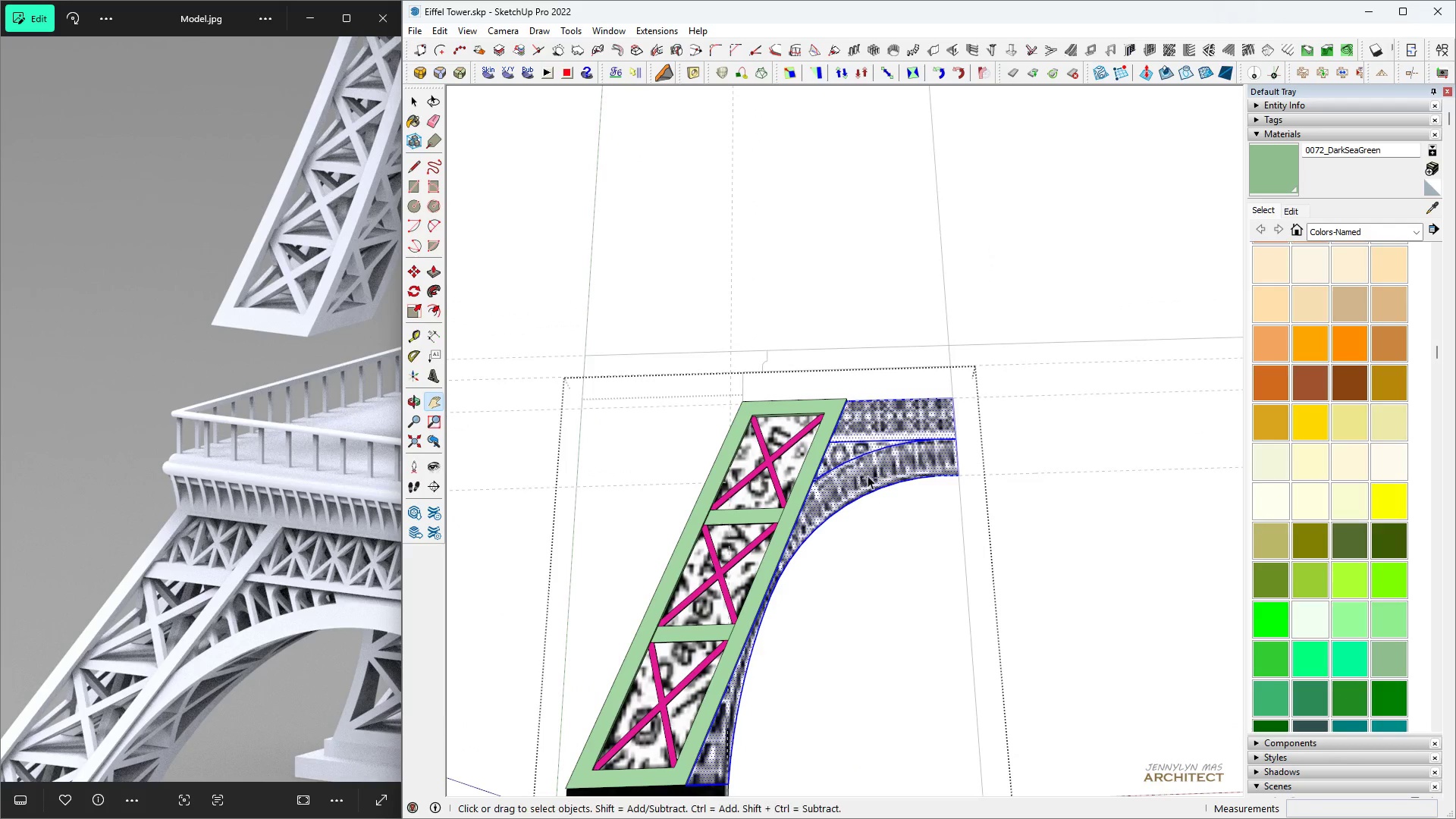 
scroll: coordinate [869, 461], scroll_direction: up, amount: 5.0
 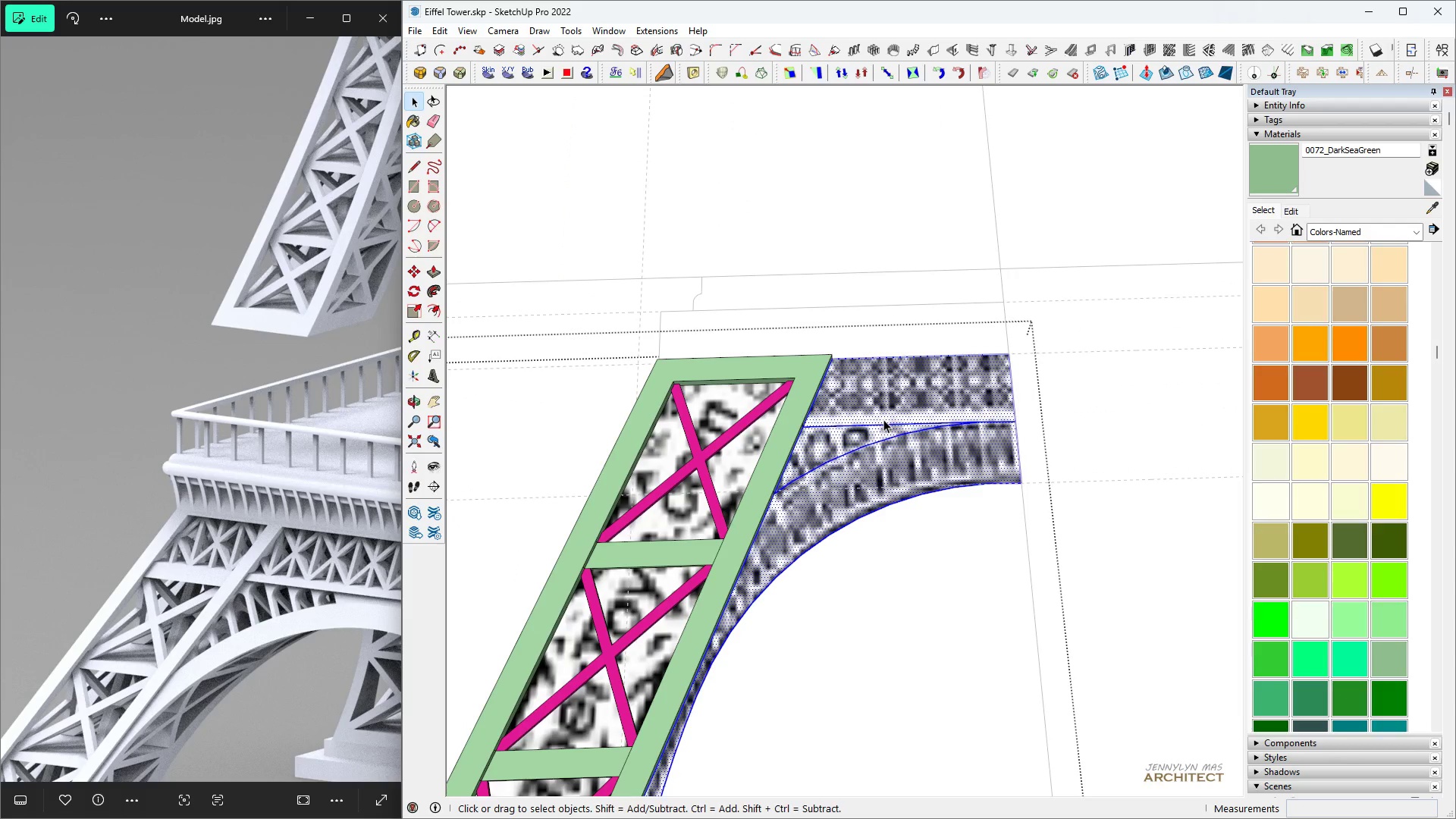 
double_click([883, 419])
 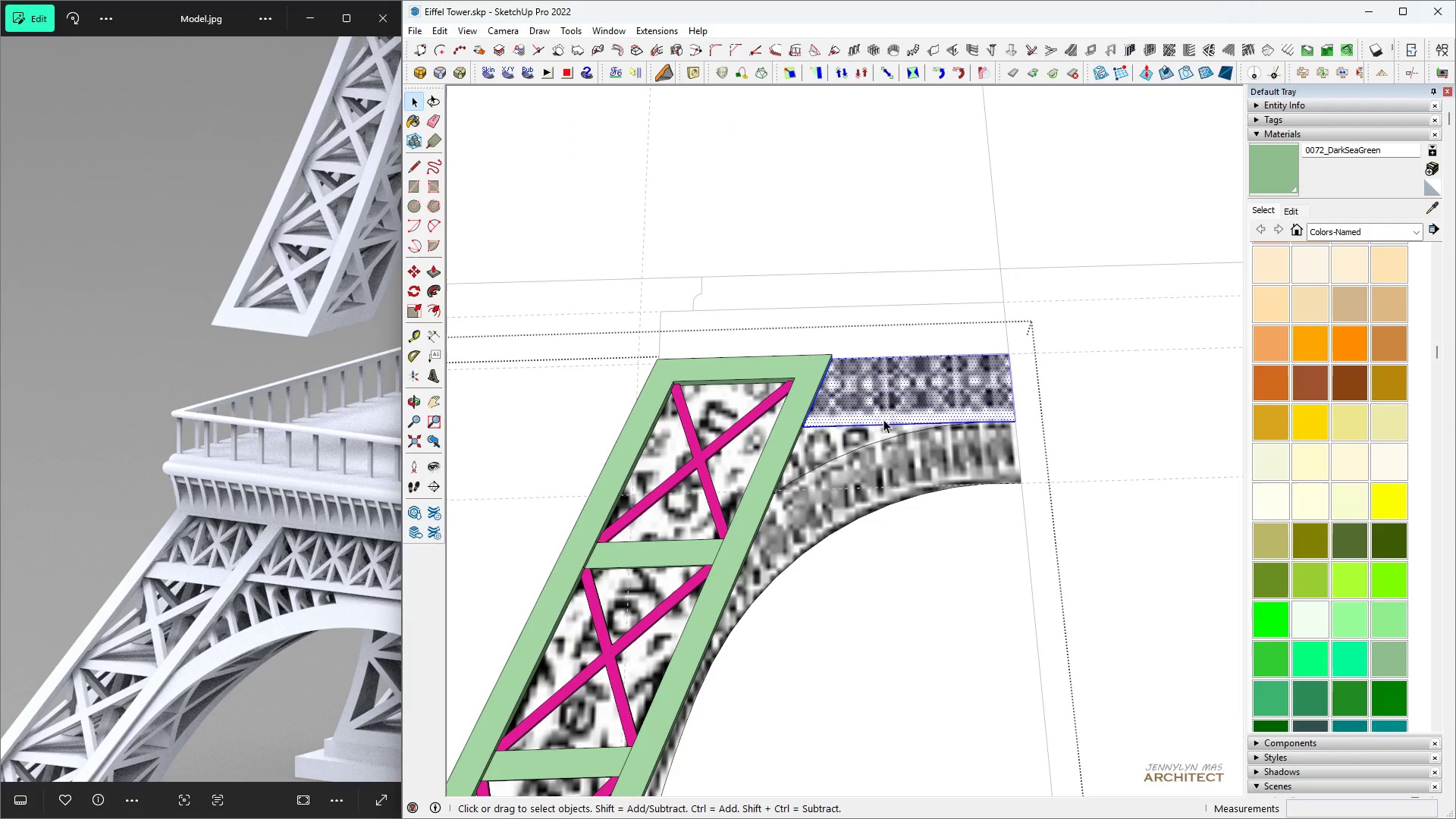 
scroll: coordinate [883, 413], scroll_direction: up, amount: 5.0
 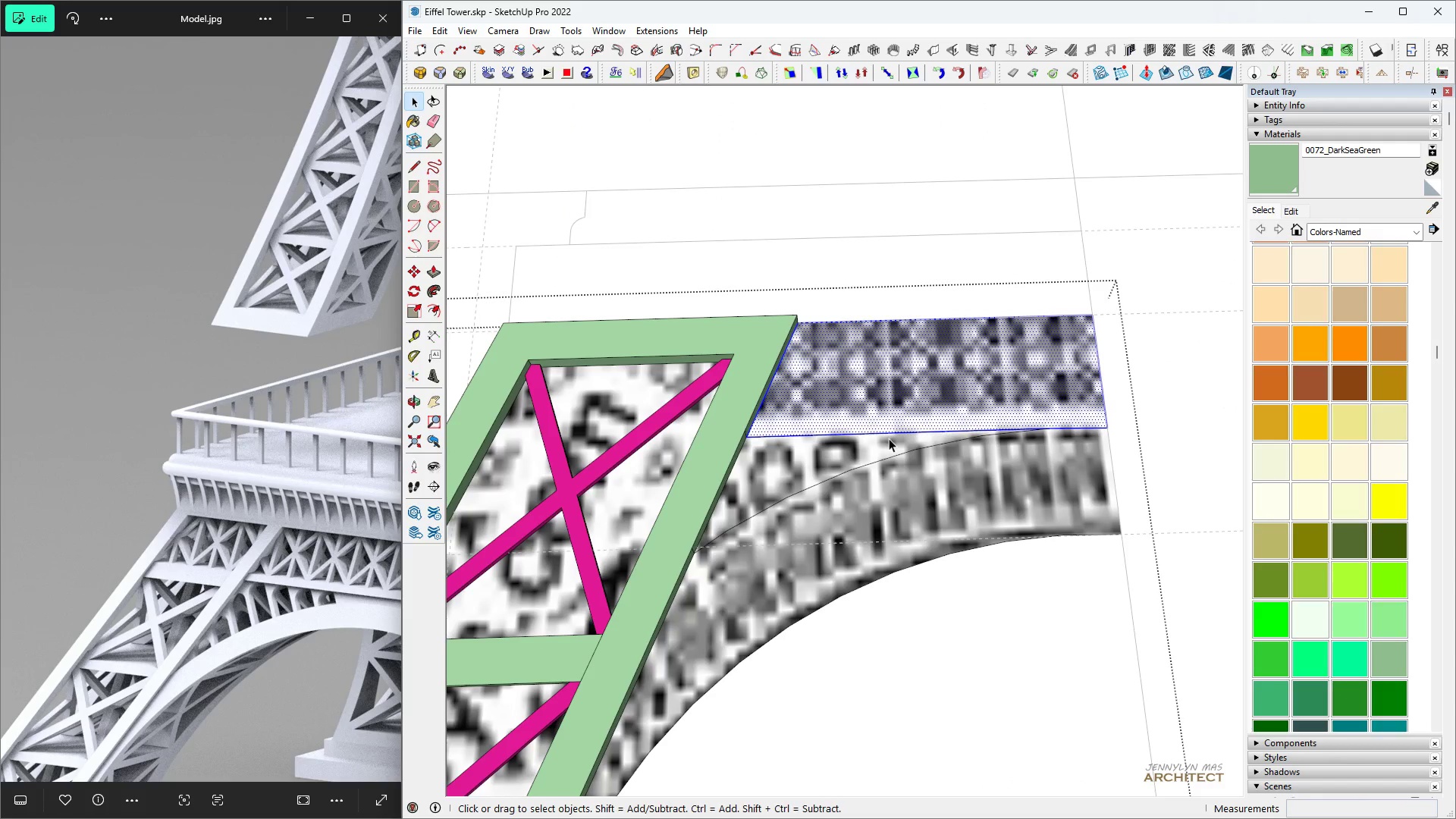 
left_click([889, 438])
 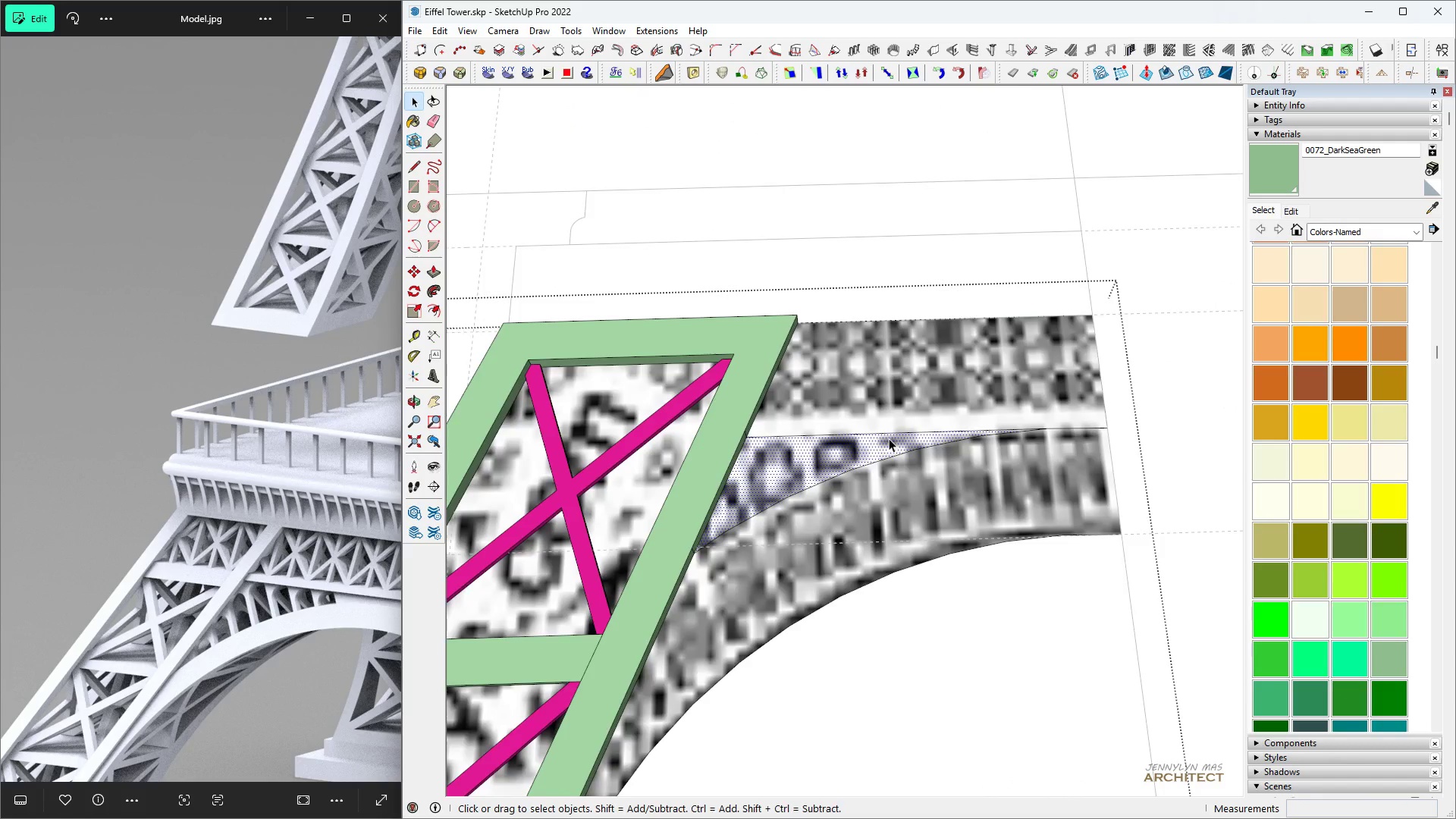 
type(hh m)
 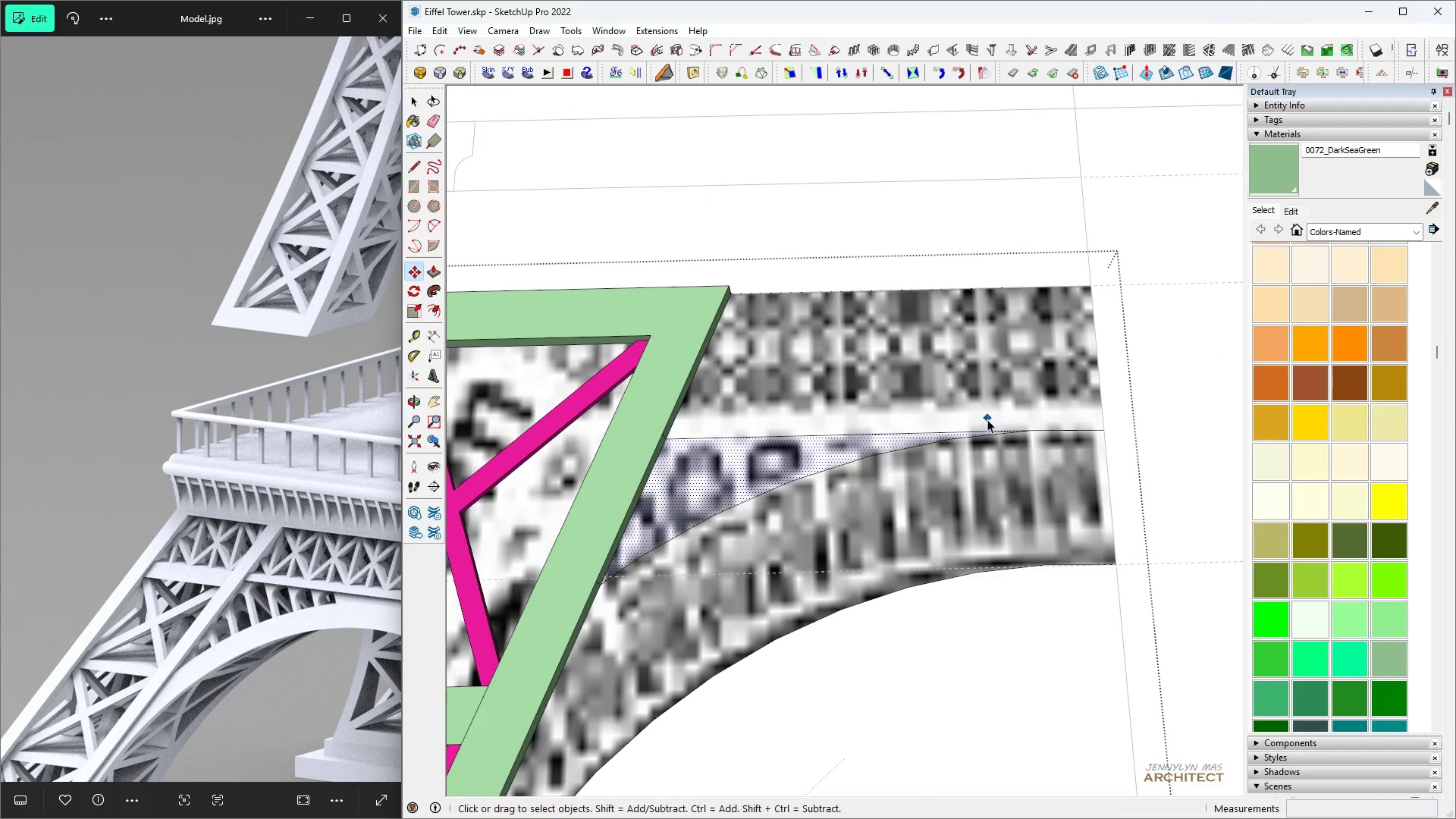 
scroll: coordinate [883, 435], scroll_direction: down, amount: 9.0
 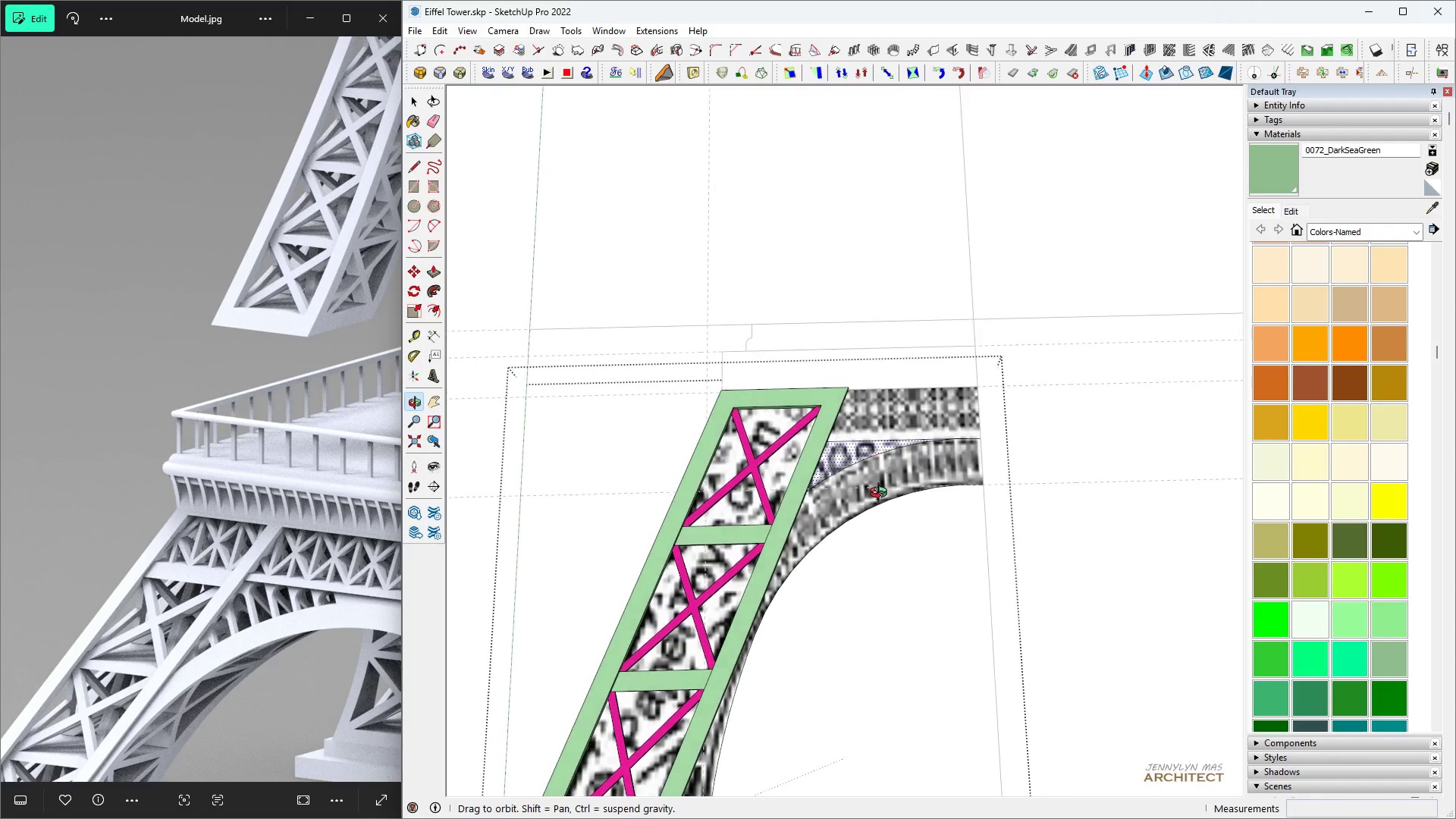 
scroll: coordinate [965, 410], scroll_direction: up, amount: 10.0
 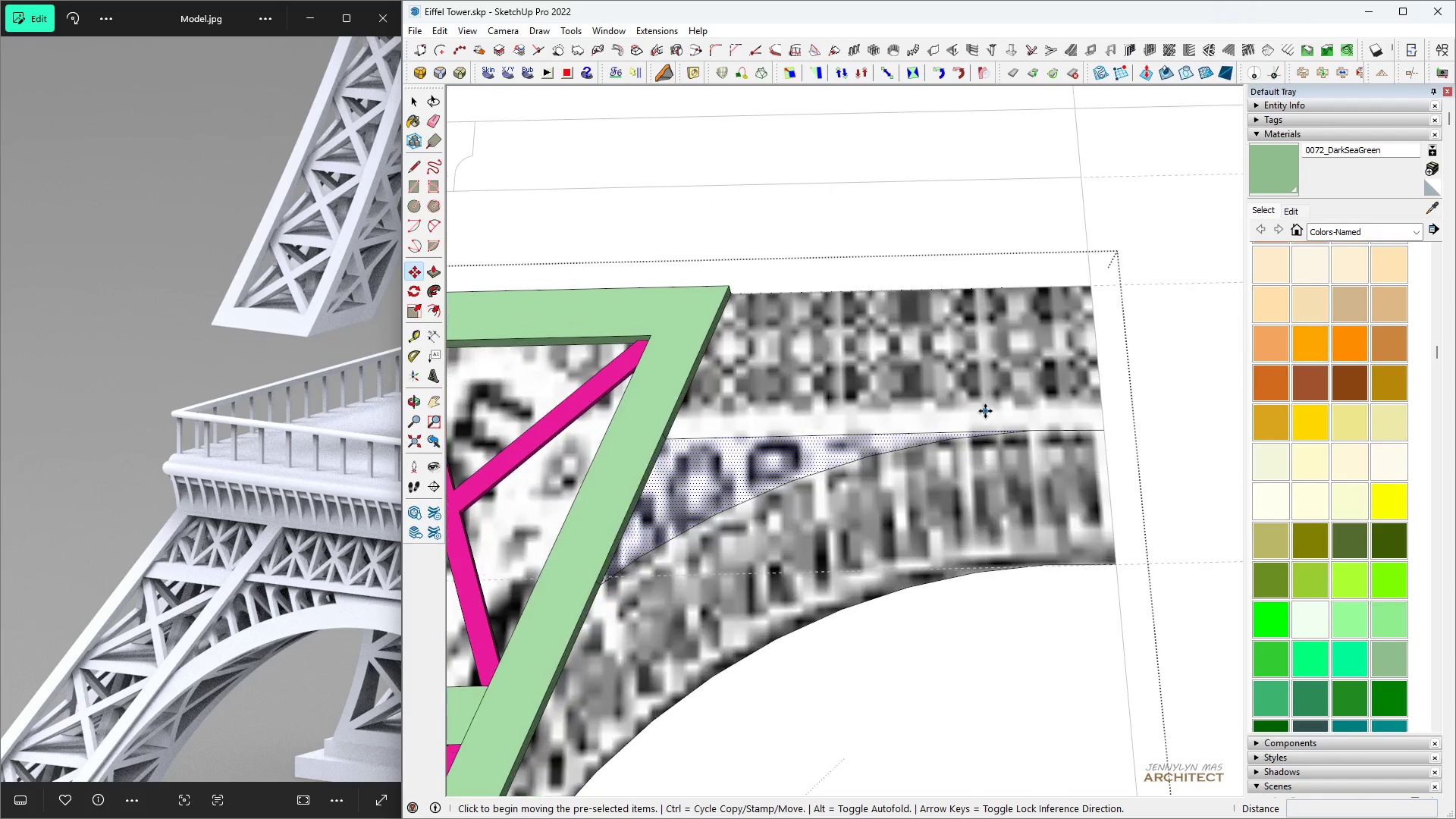 
key(Control+ControlLeft)
 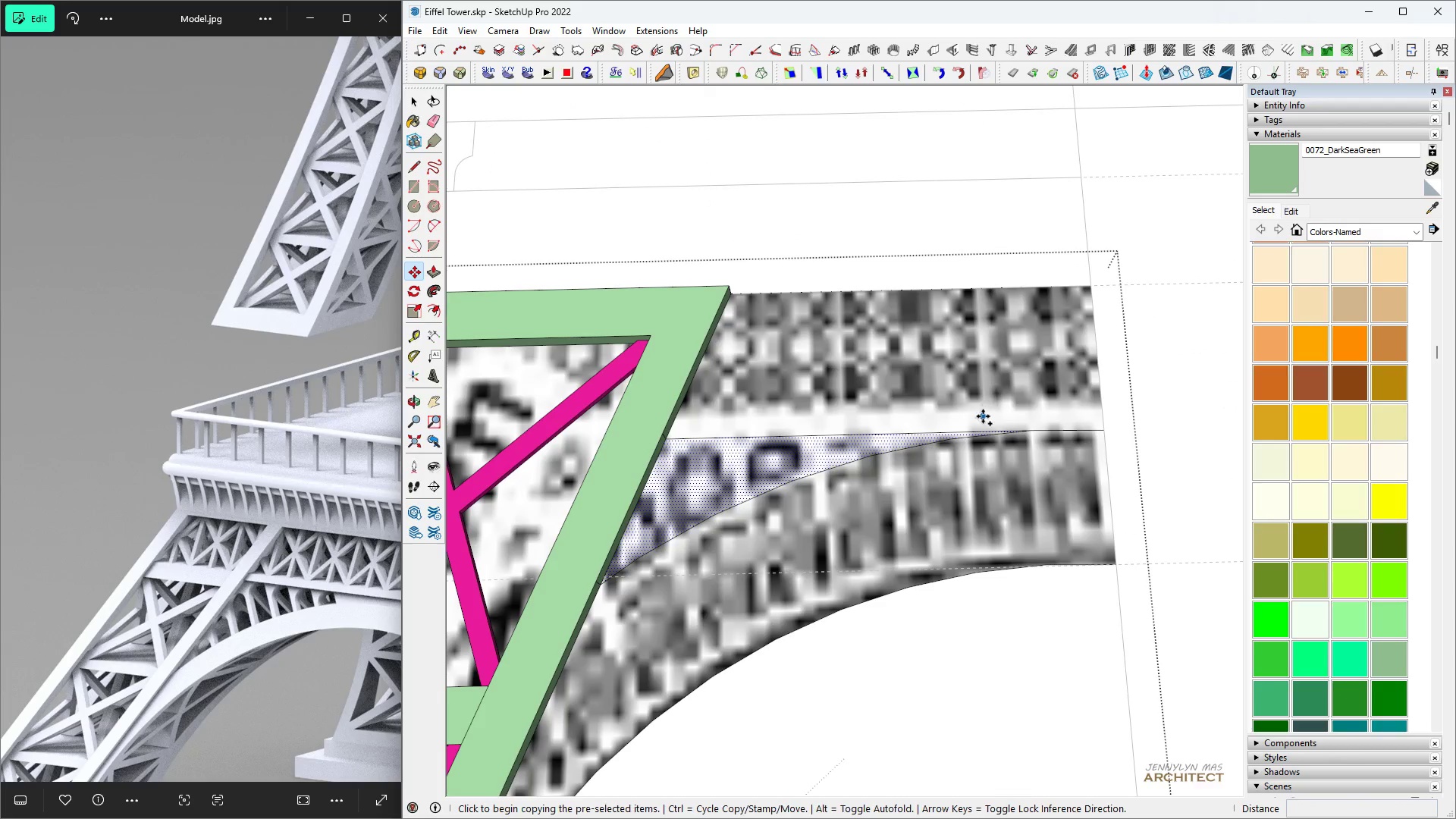 
key(Space)
 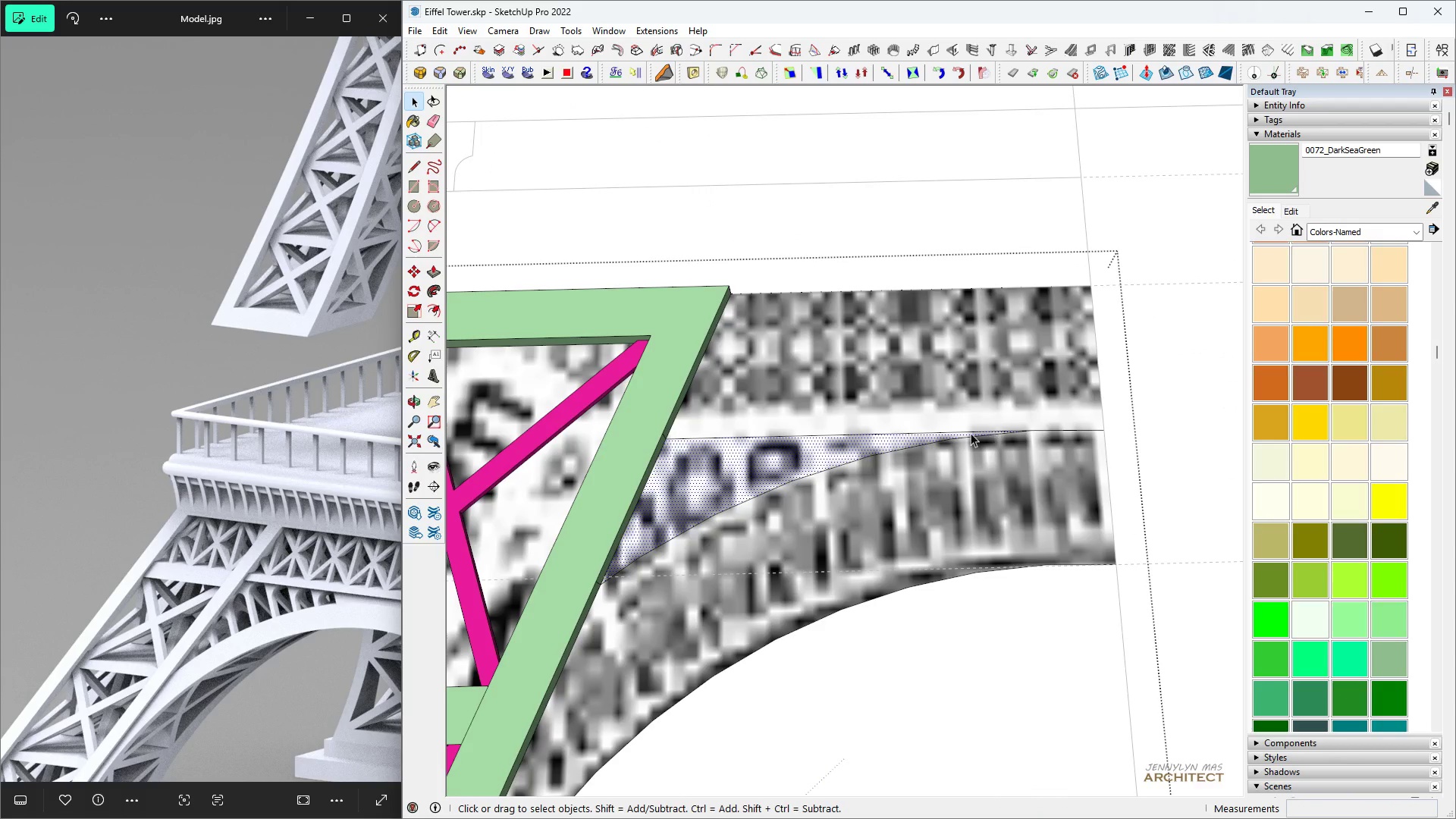 
key(Space)
 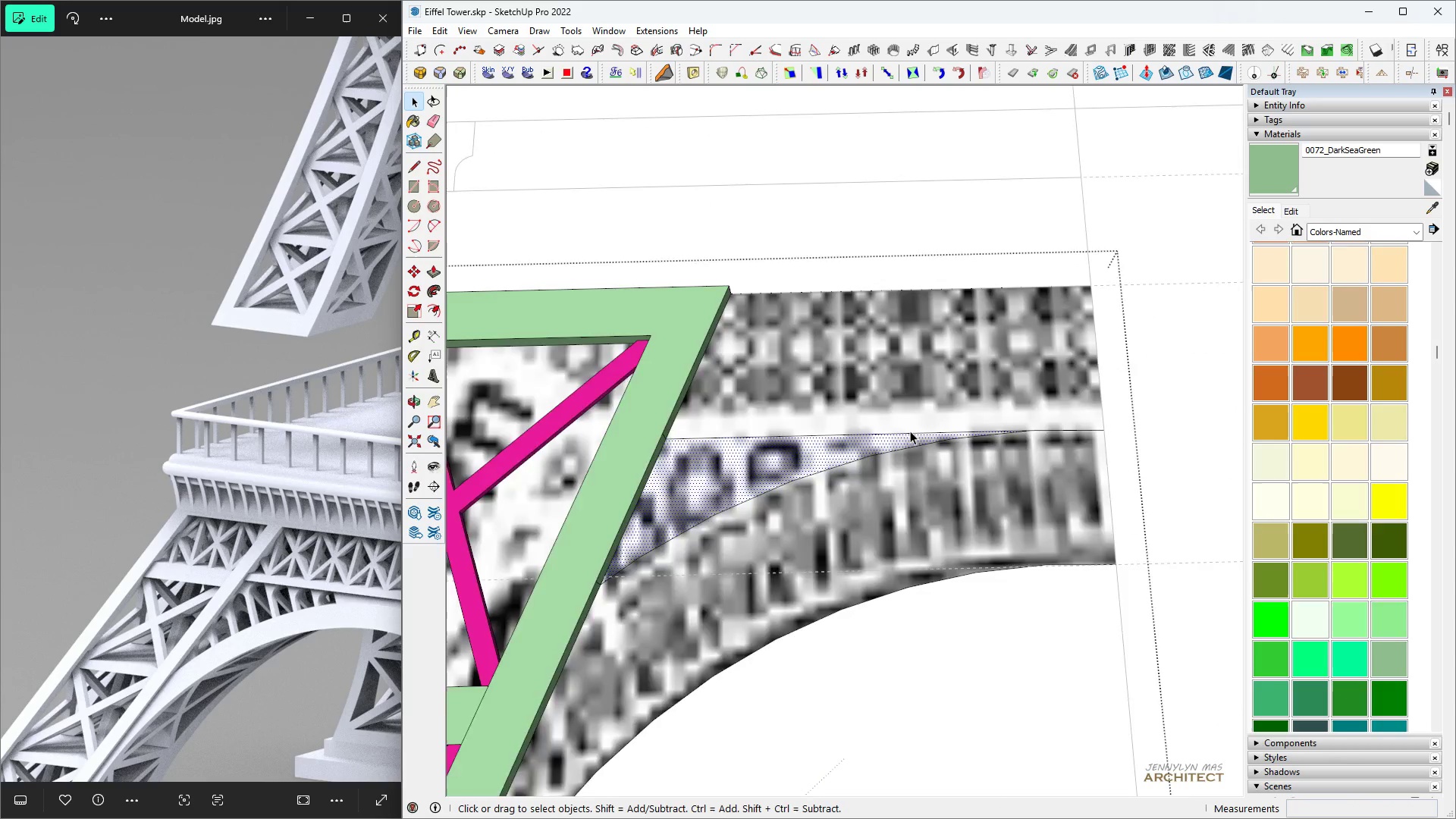 
scroll: coordinate [908, 431], scroll_direction: up, amount: 4.0
 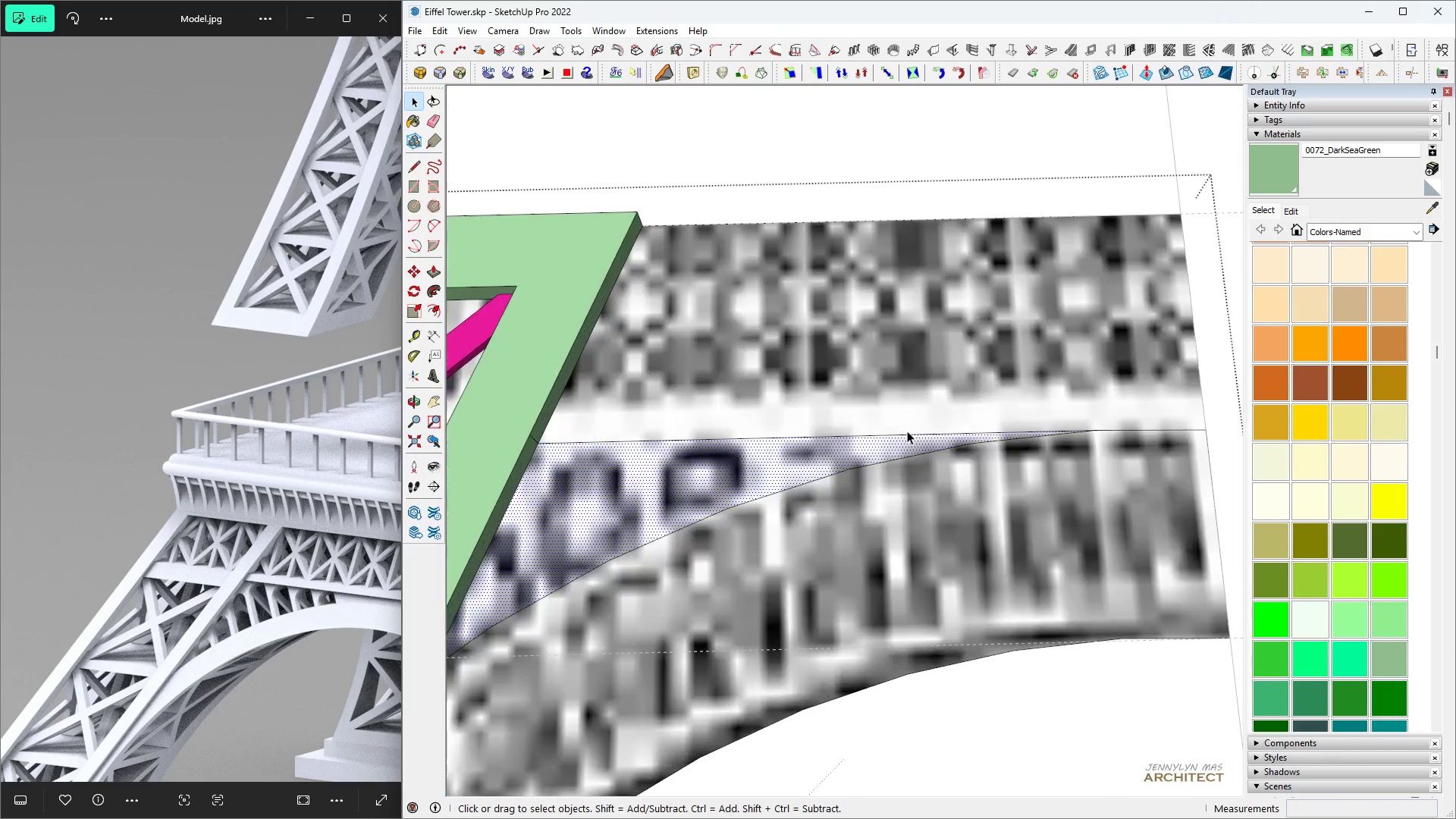 
key(T)
 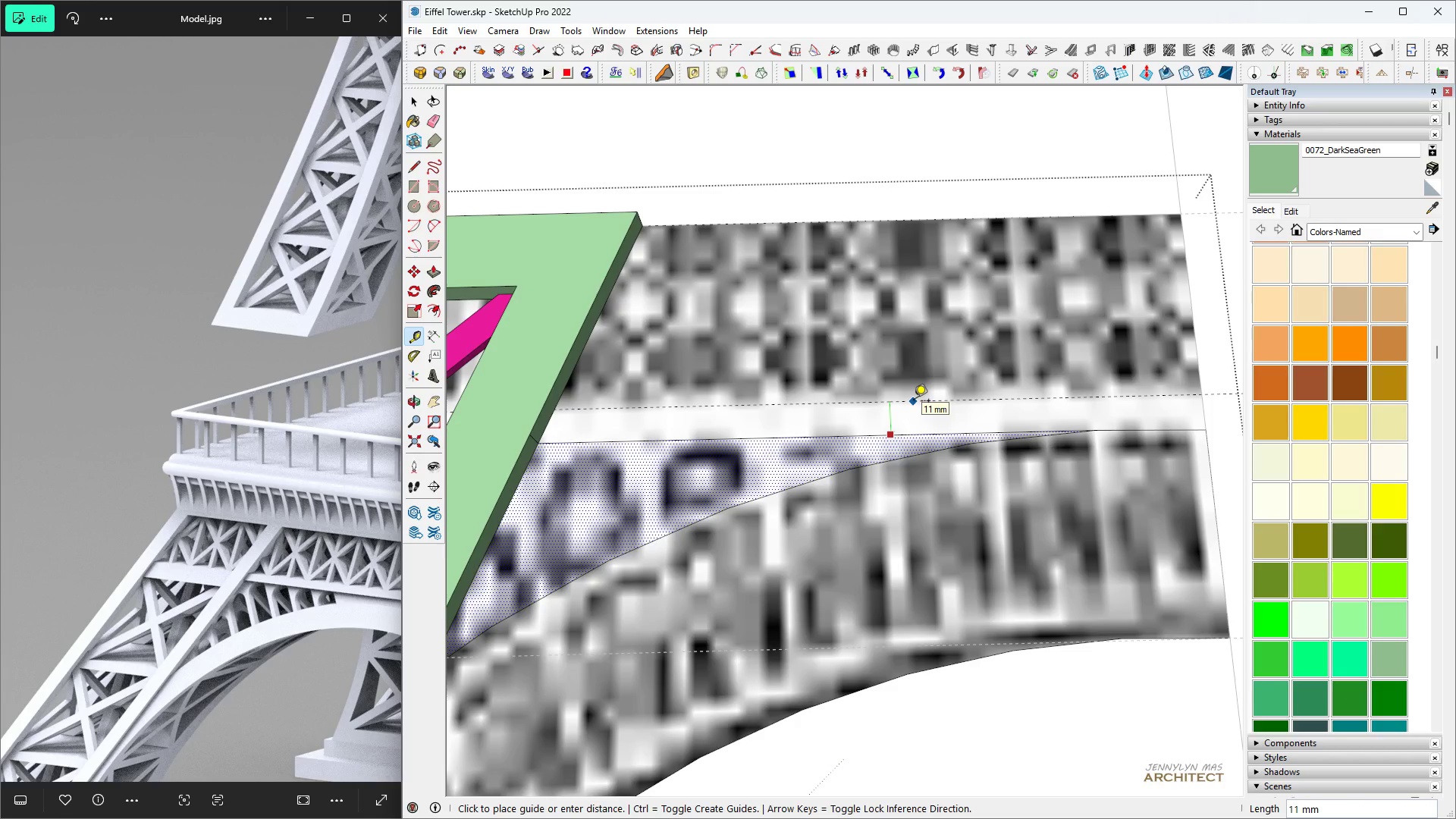 
type(190)
key(Backspace)
key(Backspace)
type(0)
 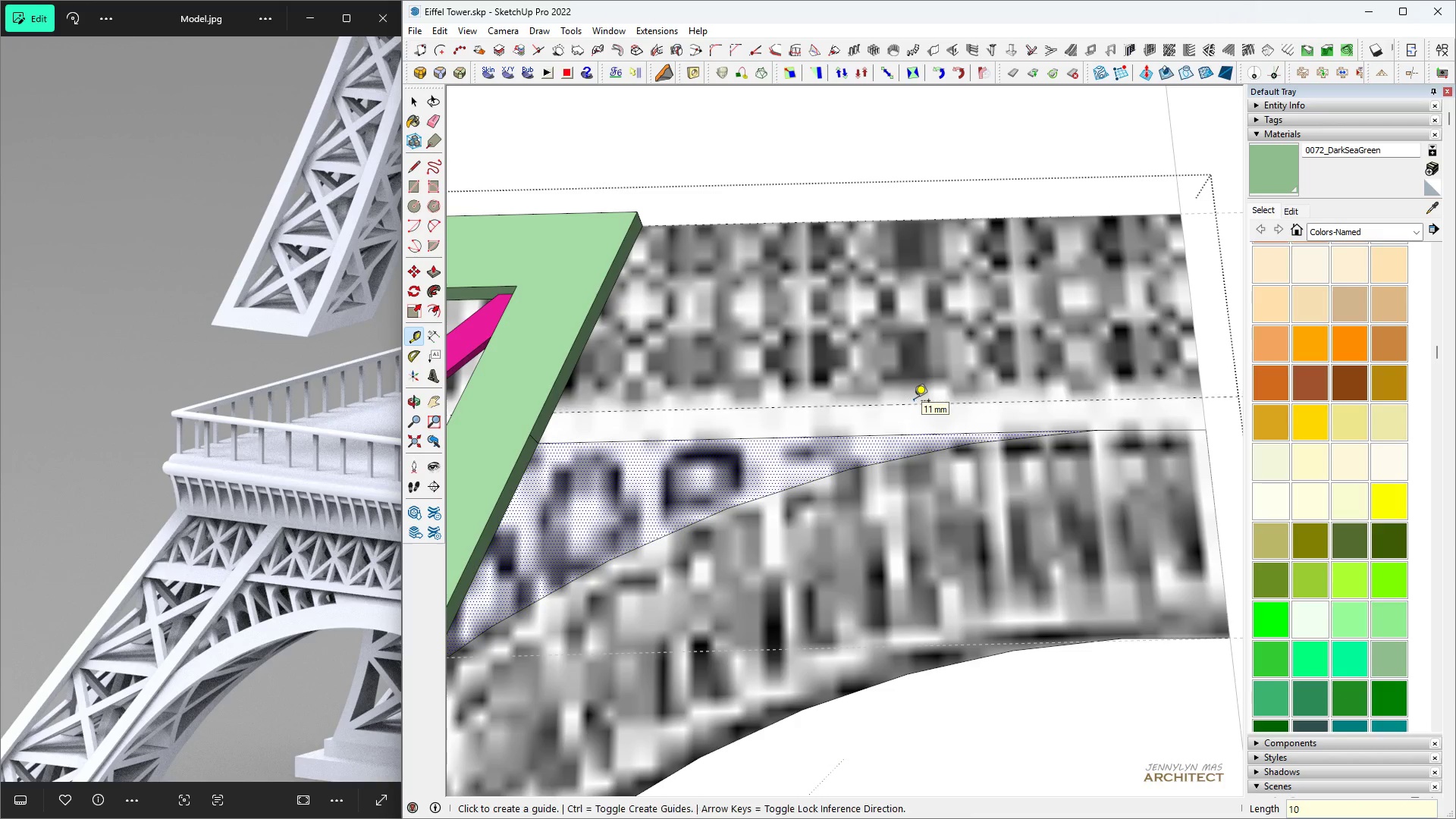 
key(Enter)
 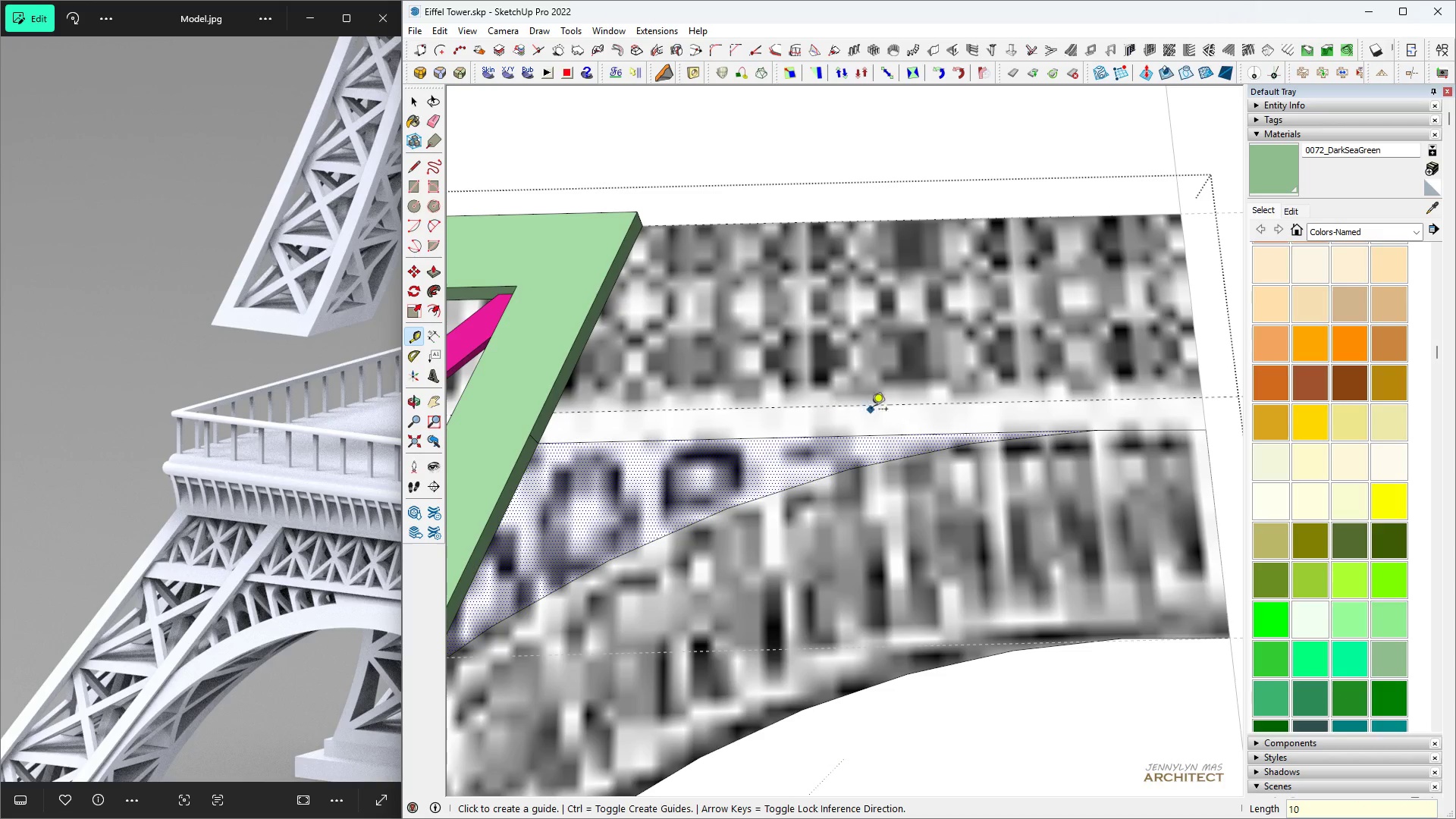 
key(Control+Z)
 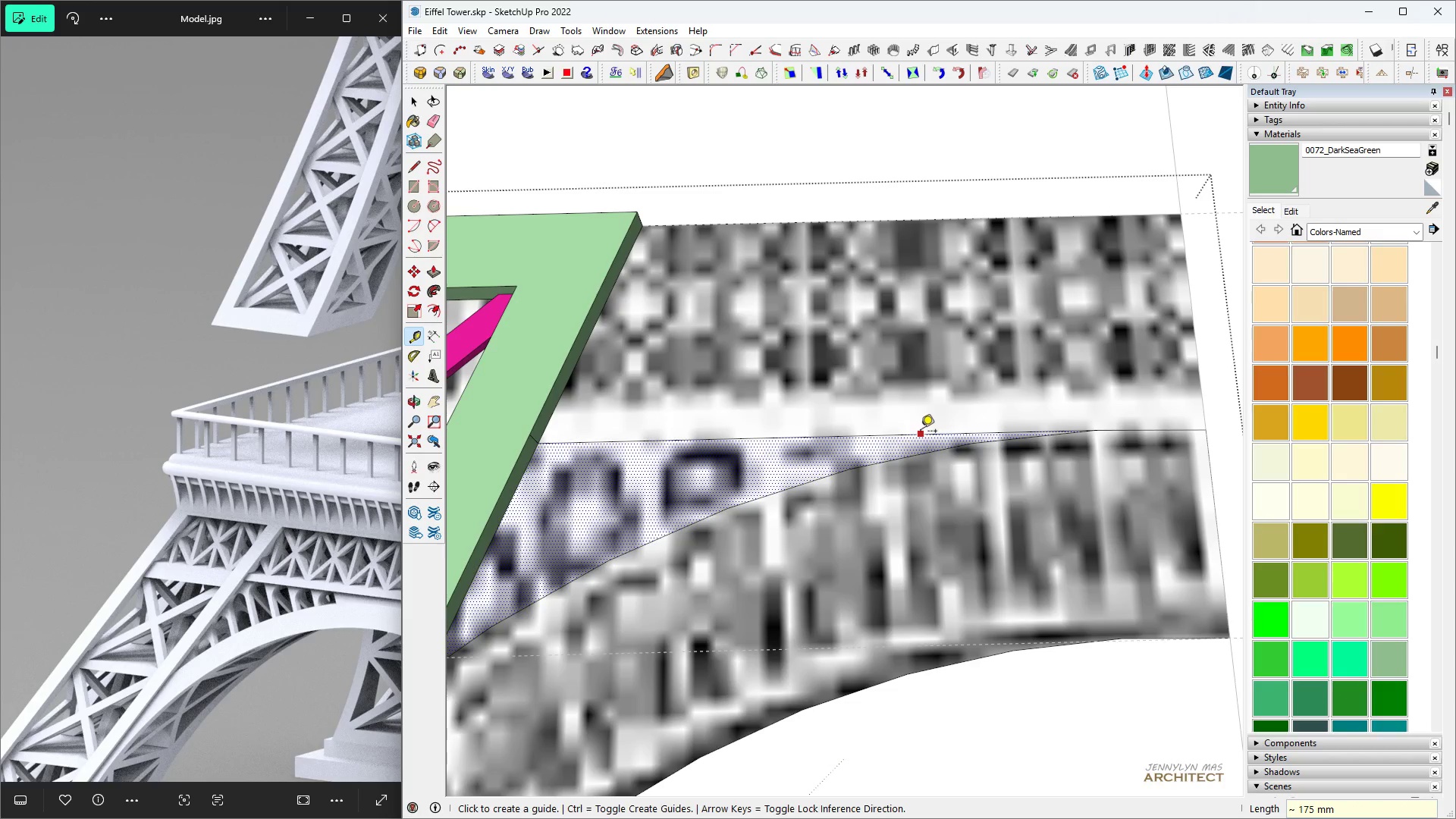 
left_click([921, 432])
 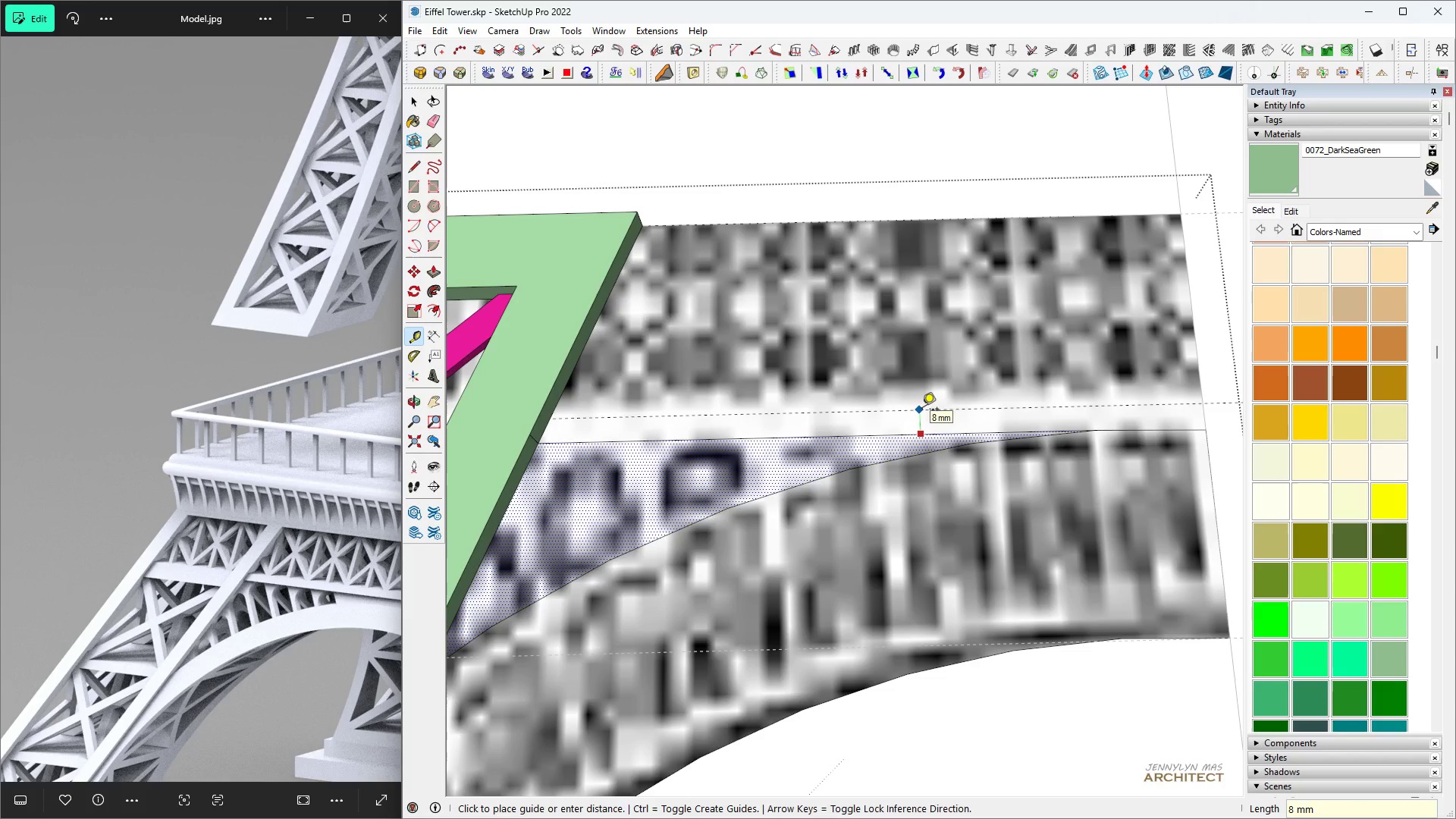 
hold_key(key=1, duration=0.39)
 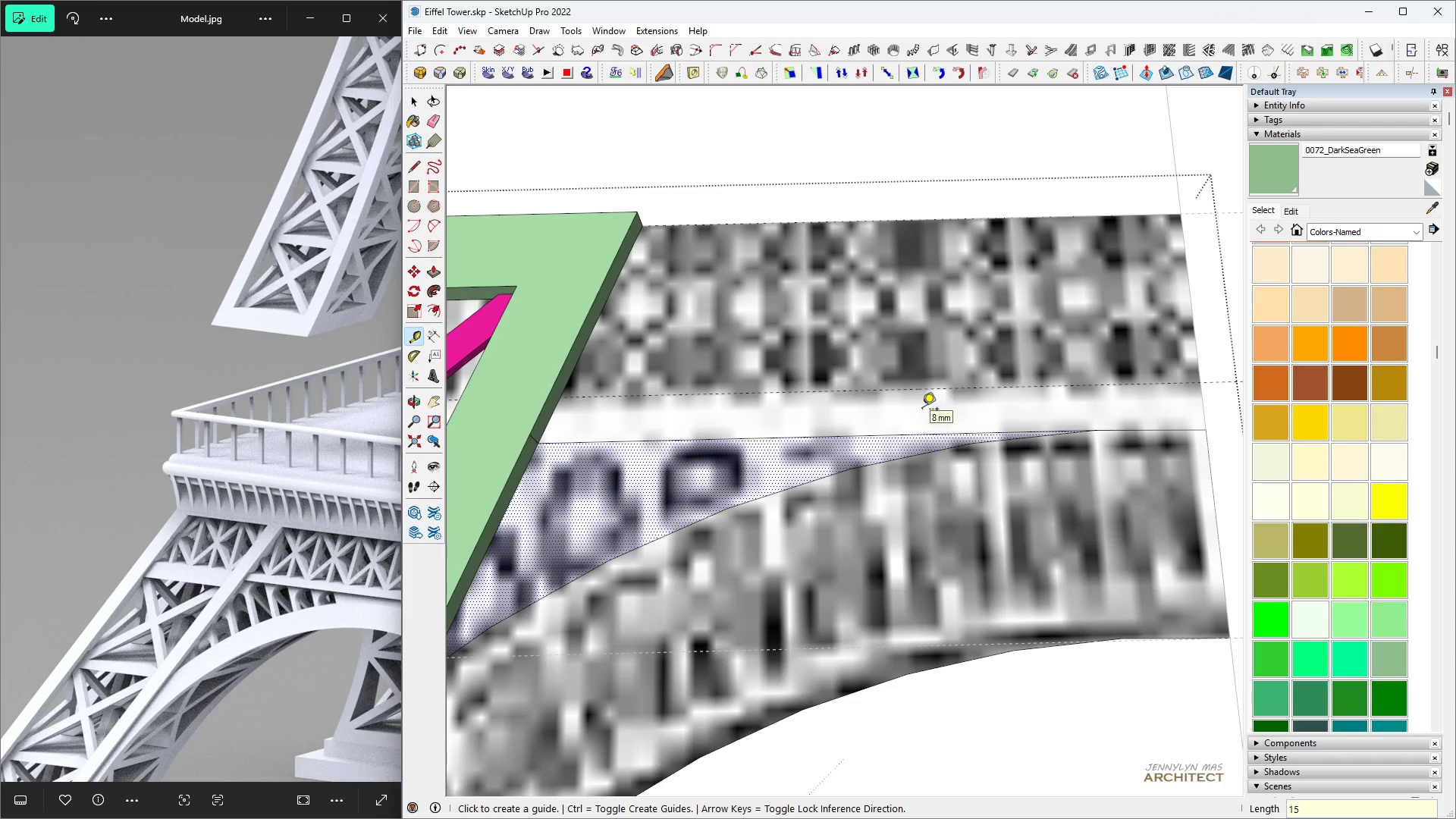 
key(5)
 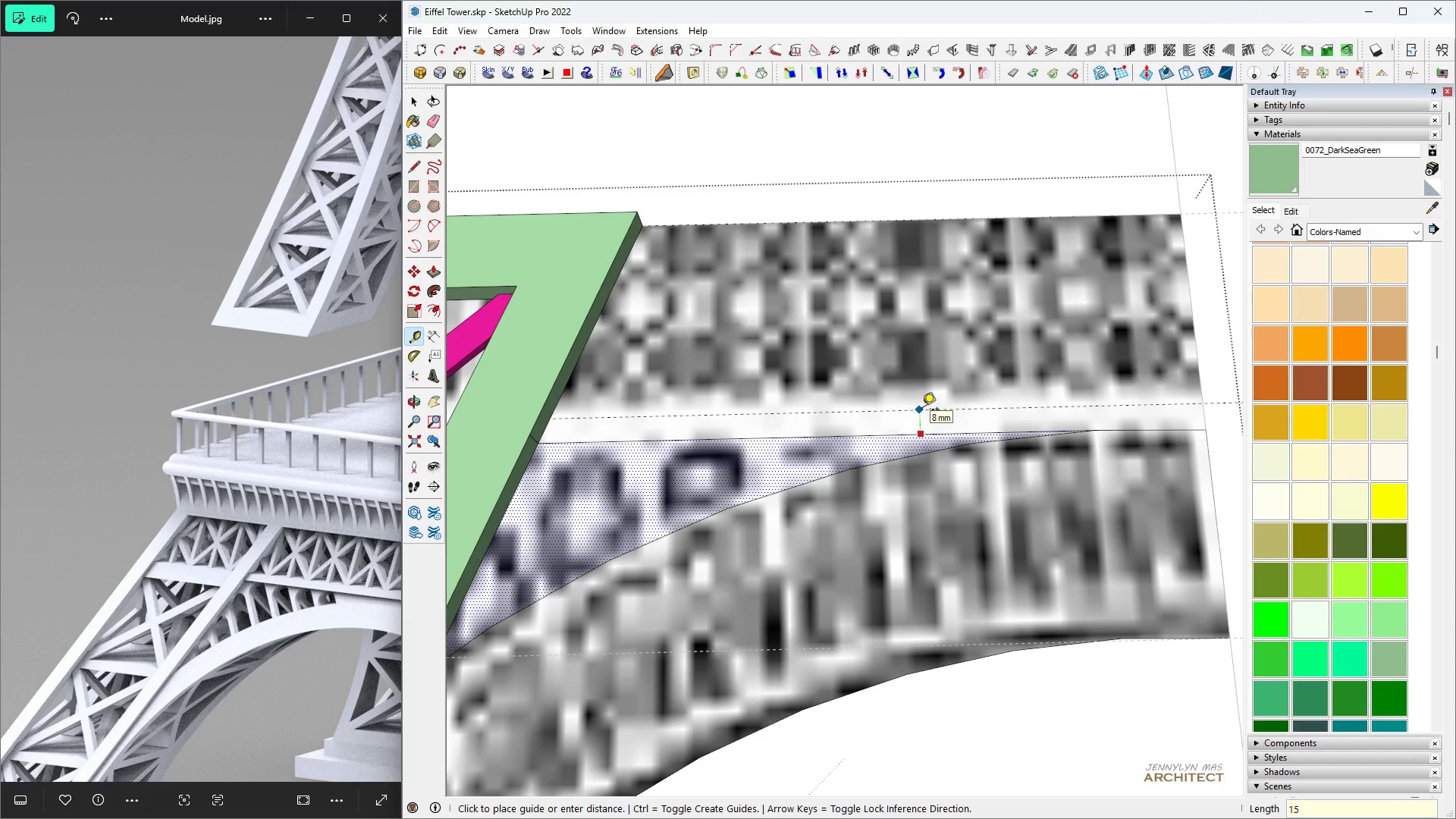 
key(Enter)
 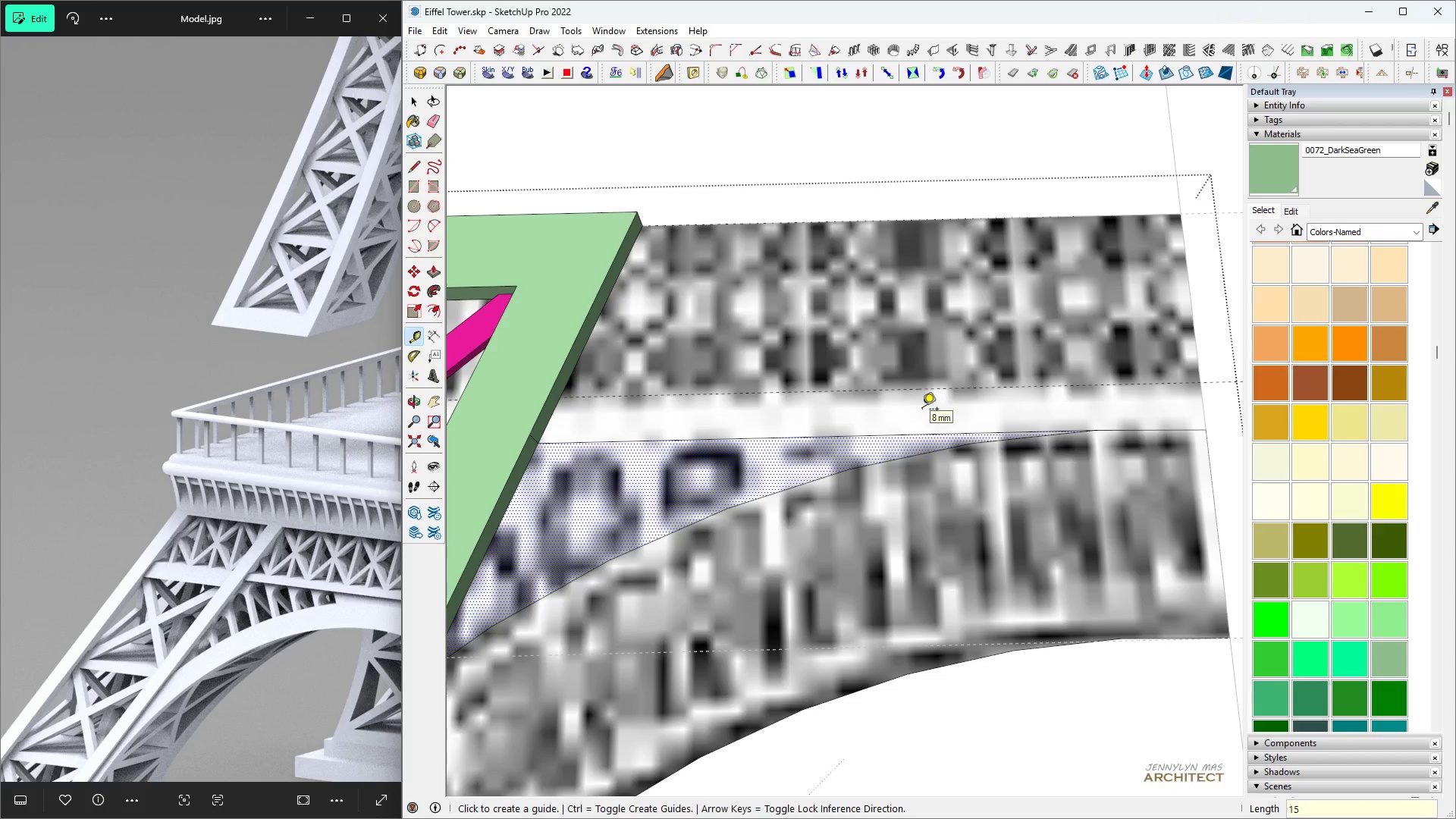 
key(Space)
 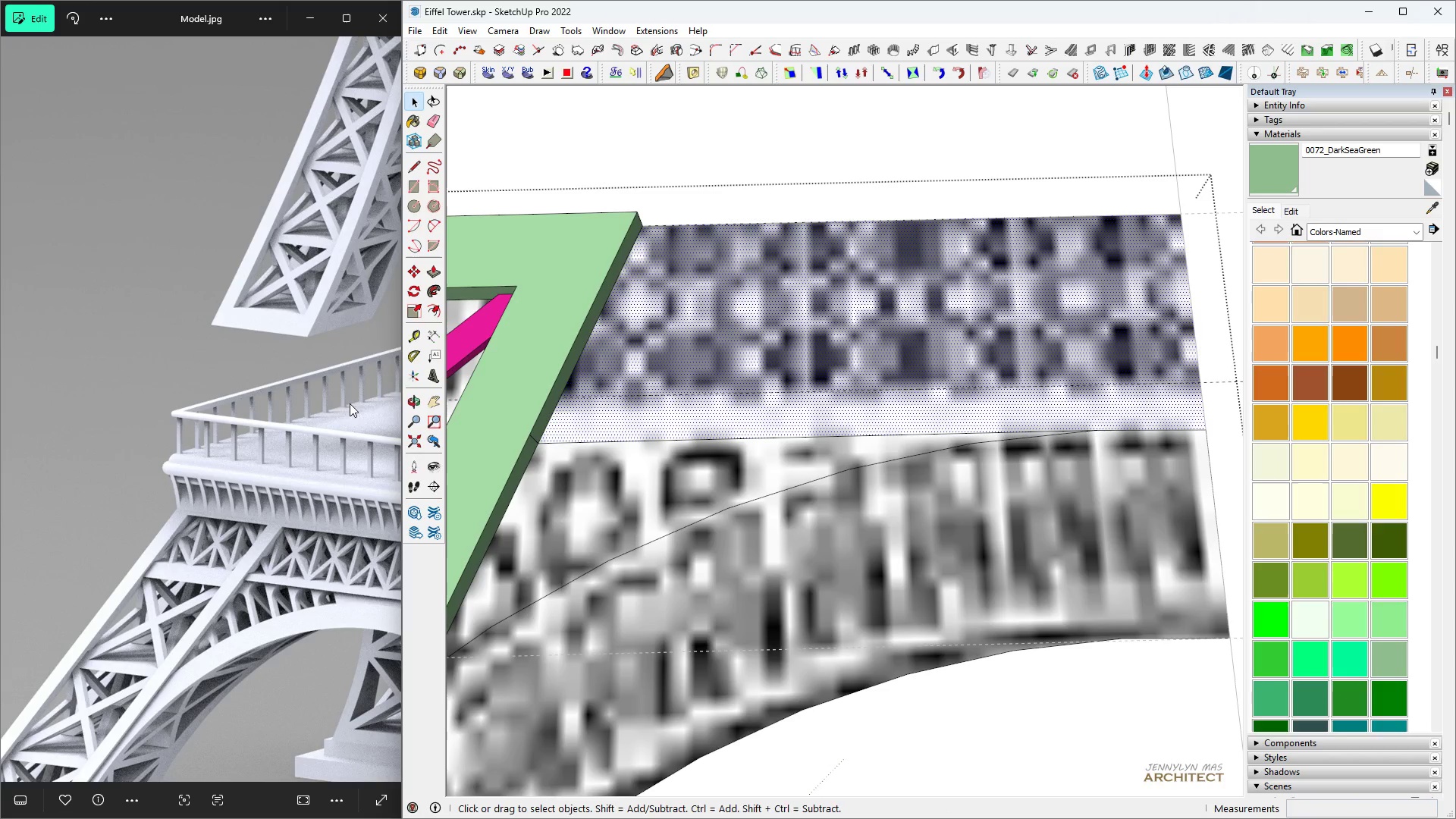 
key(L)
 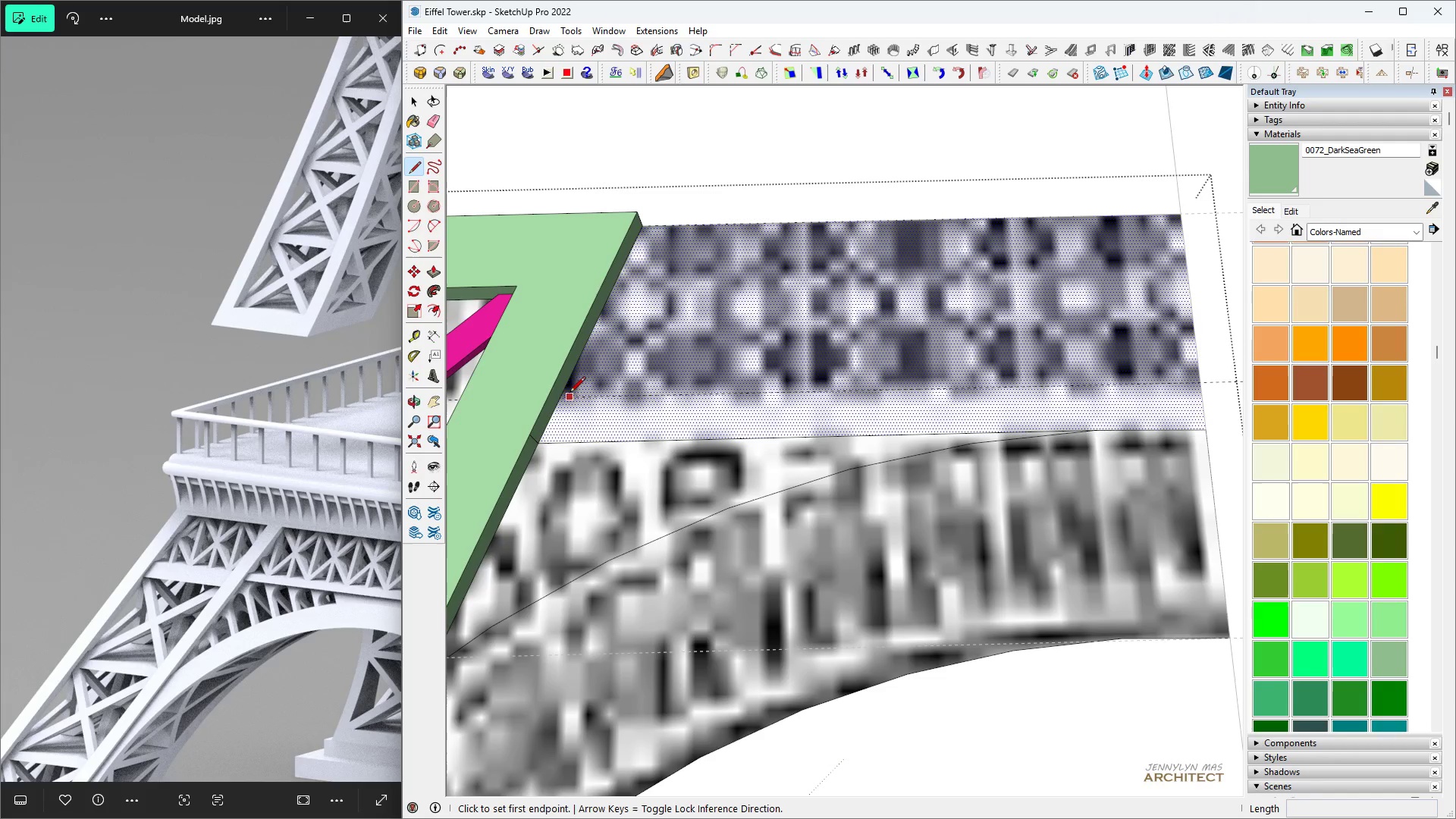 
left_click([566, 396])
 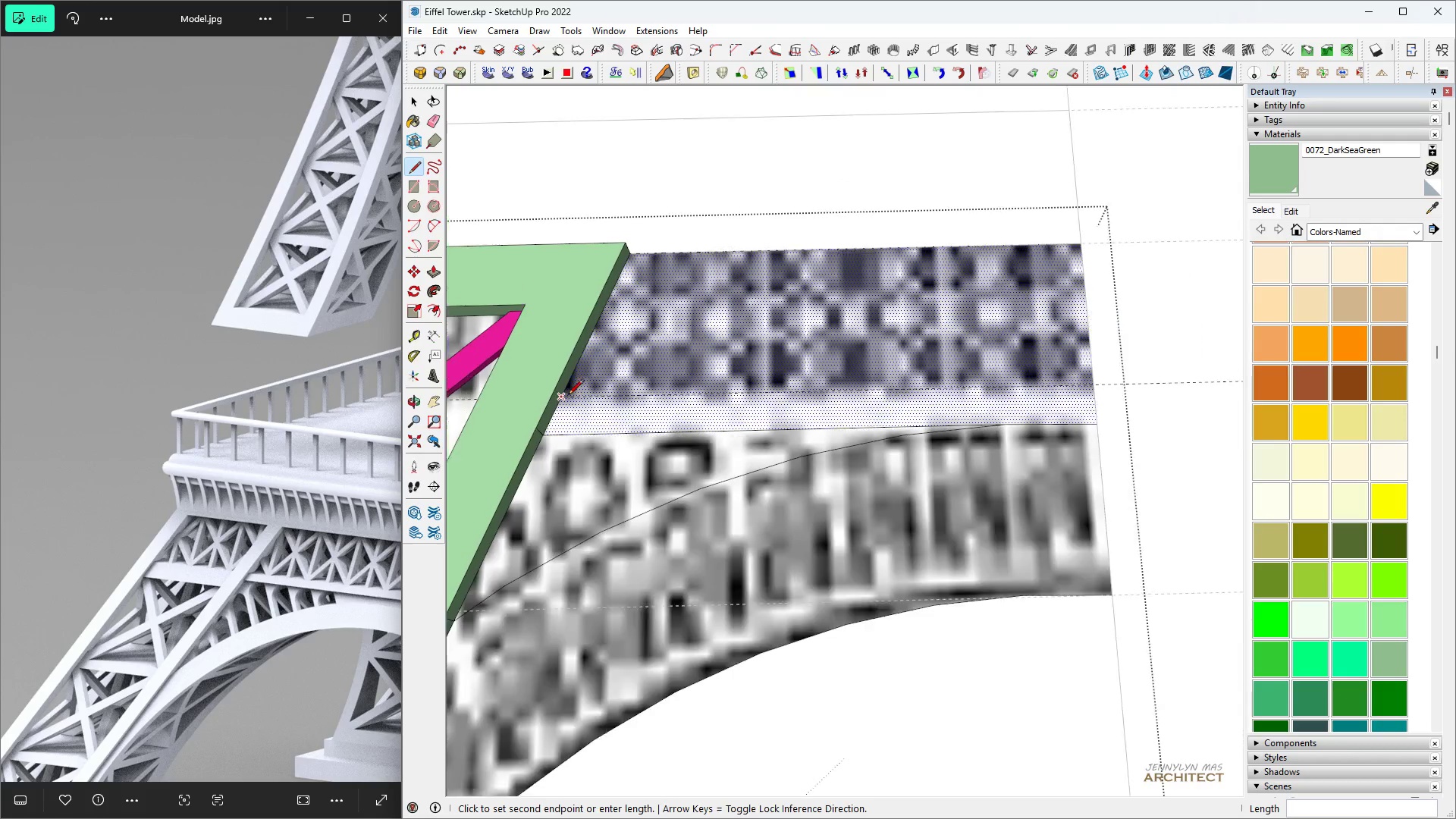 
scroll: coordinate [568, 396], scroll_direction: down, amount: 3.0
 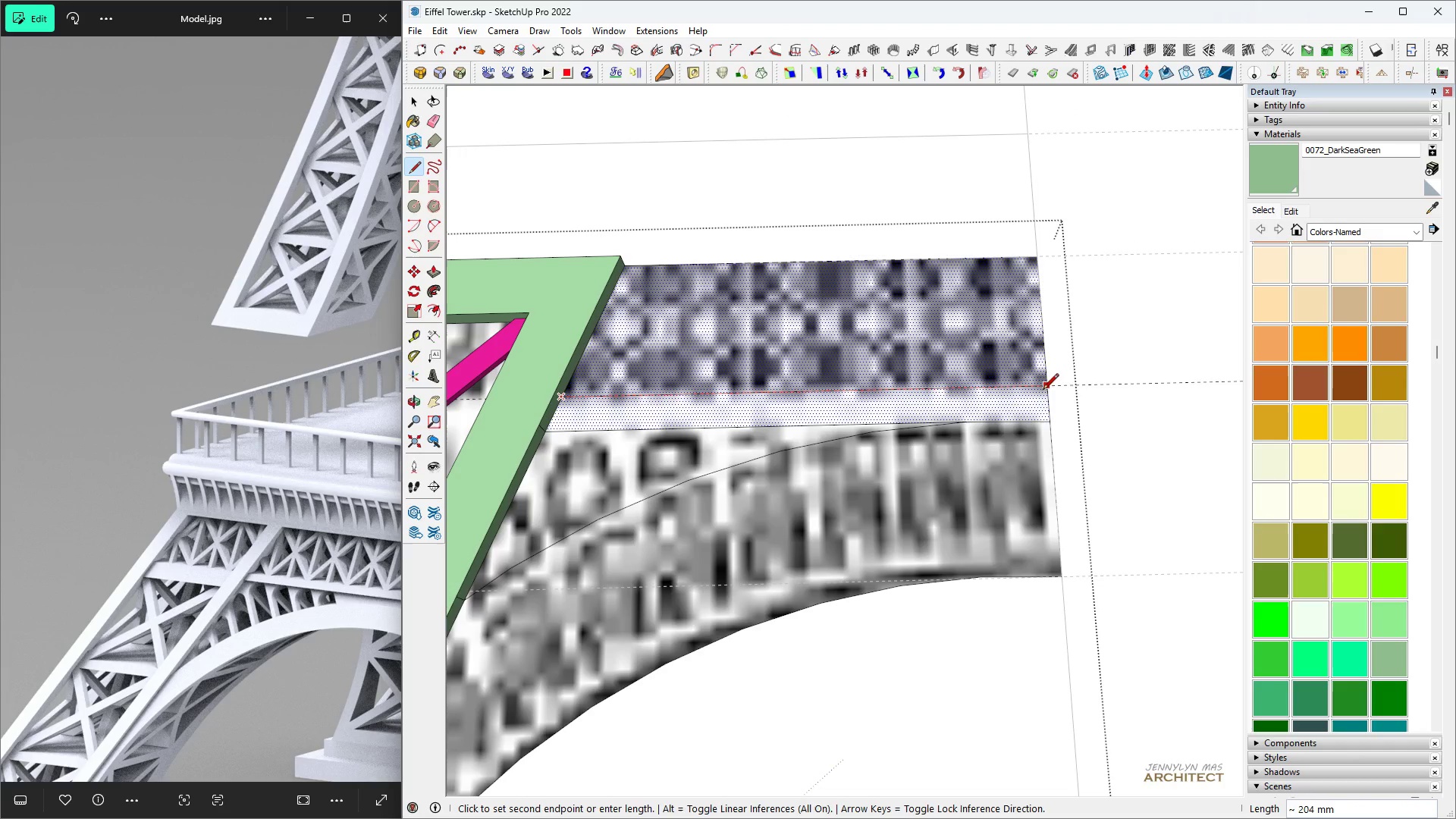 
key(Space)
 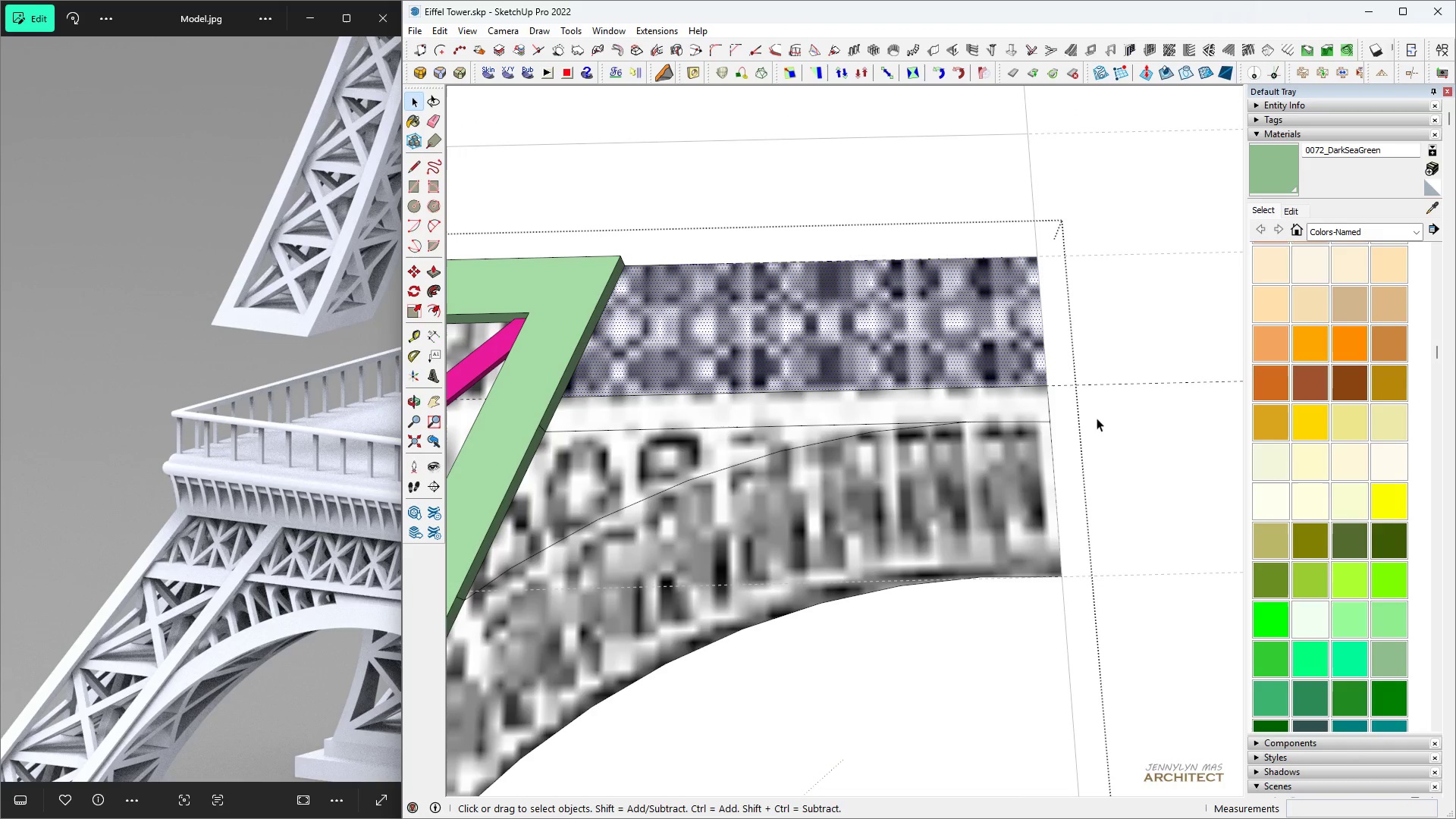 
key(E)
 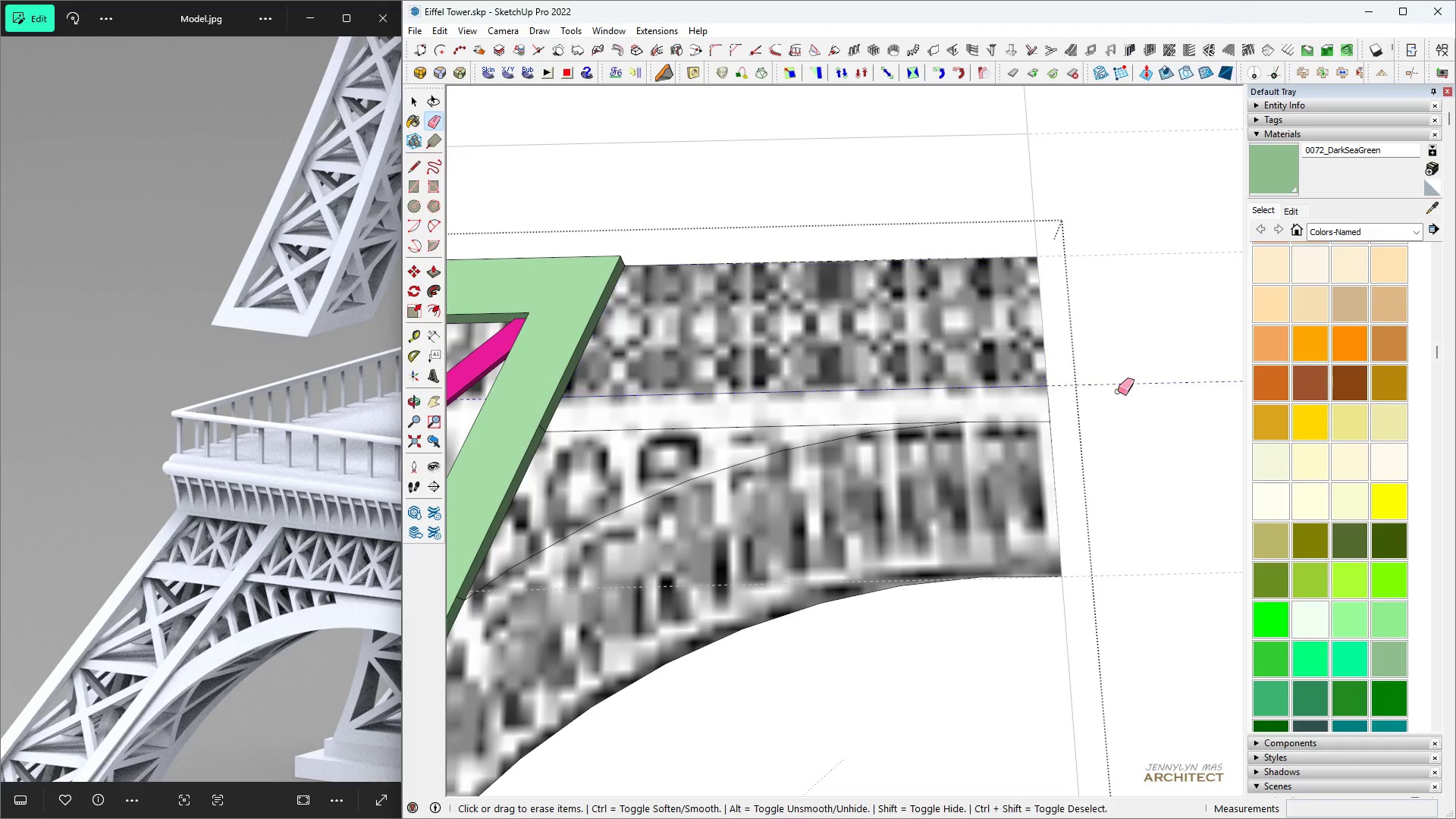 
scroll: coordinate [1019, 411], scroll_direction: up, amount: 3.0
 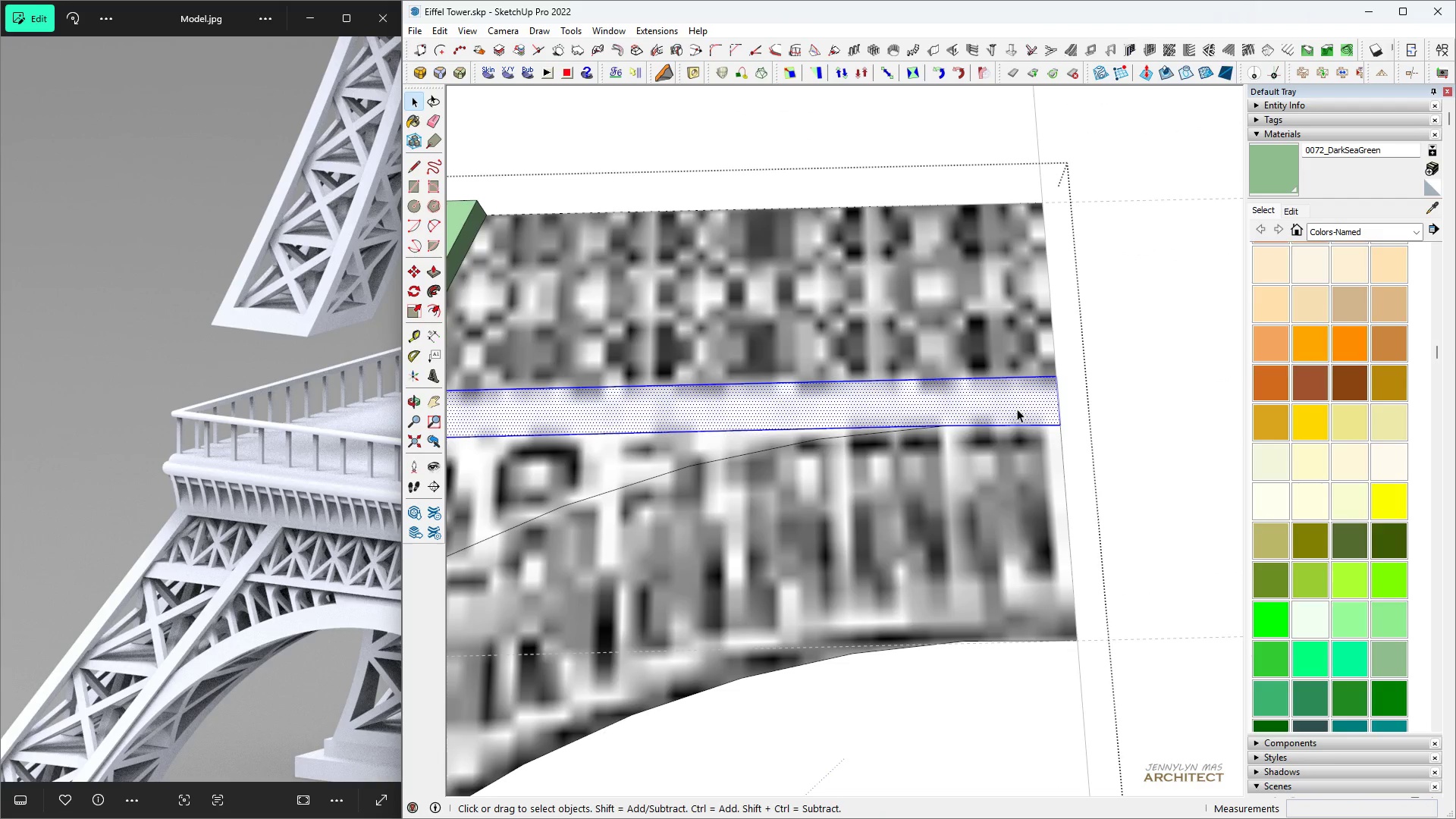 
key(Space)
 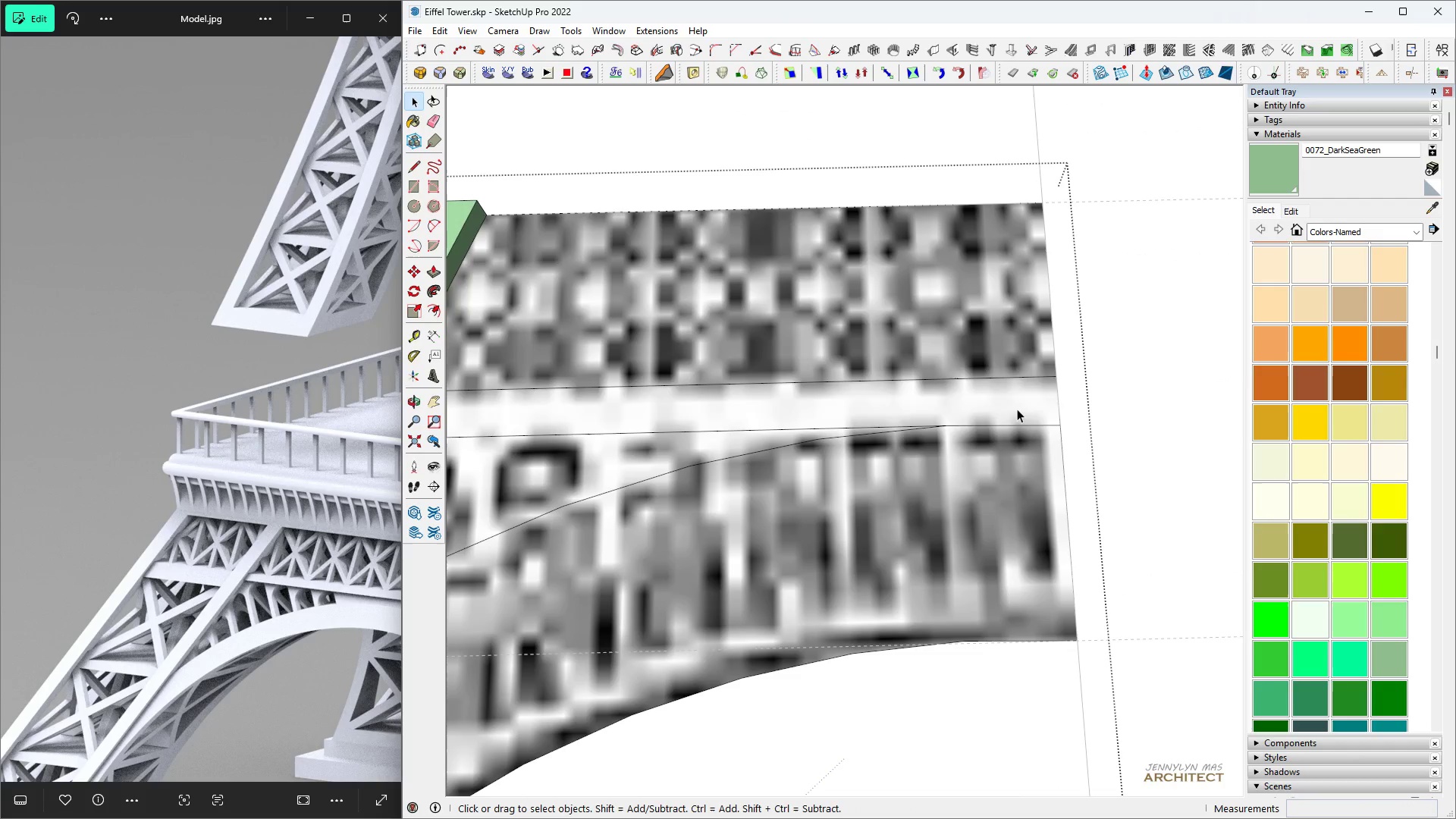 
left_click([1017, 409])
 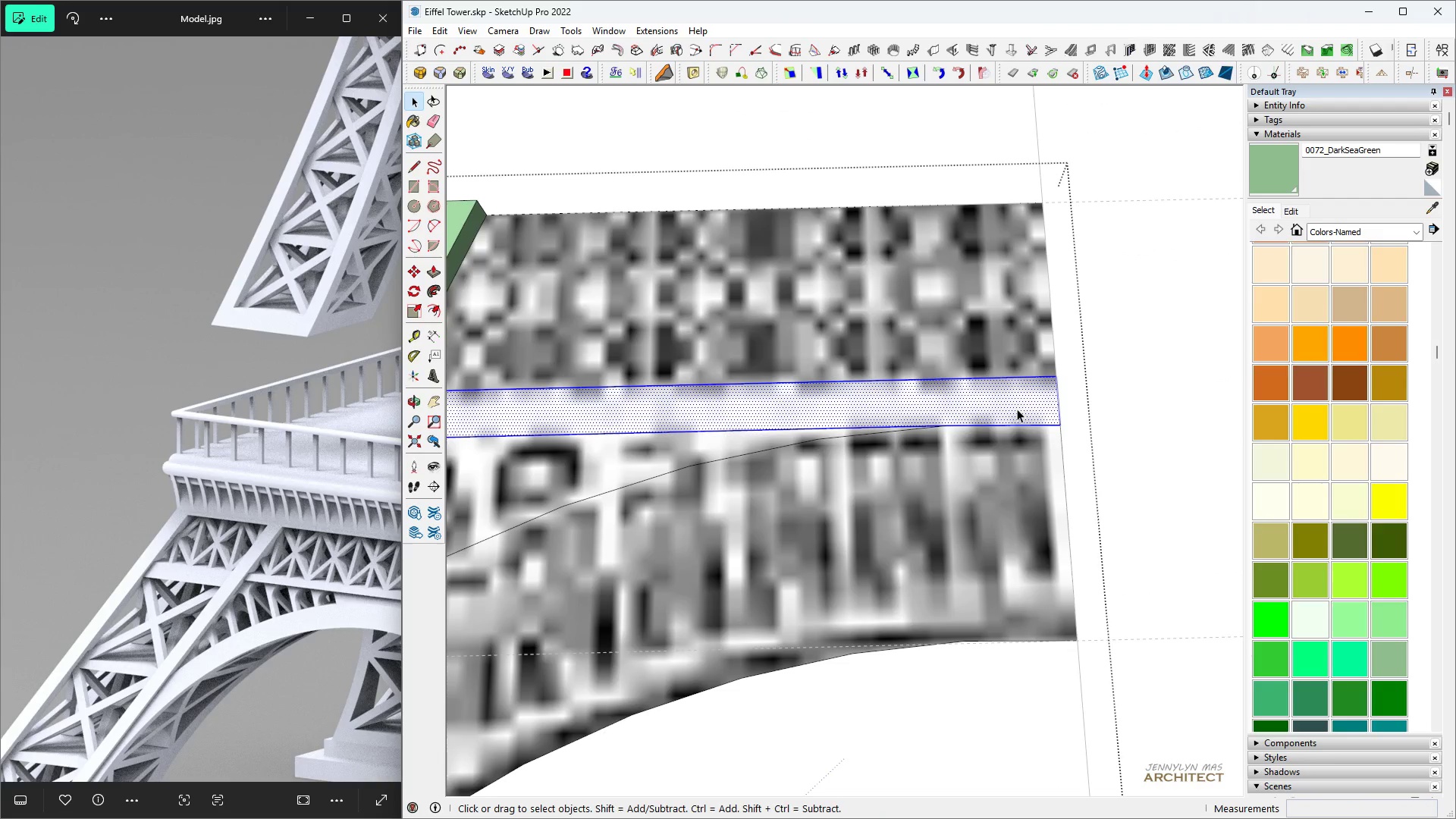 
left_click([1017, 409])
 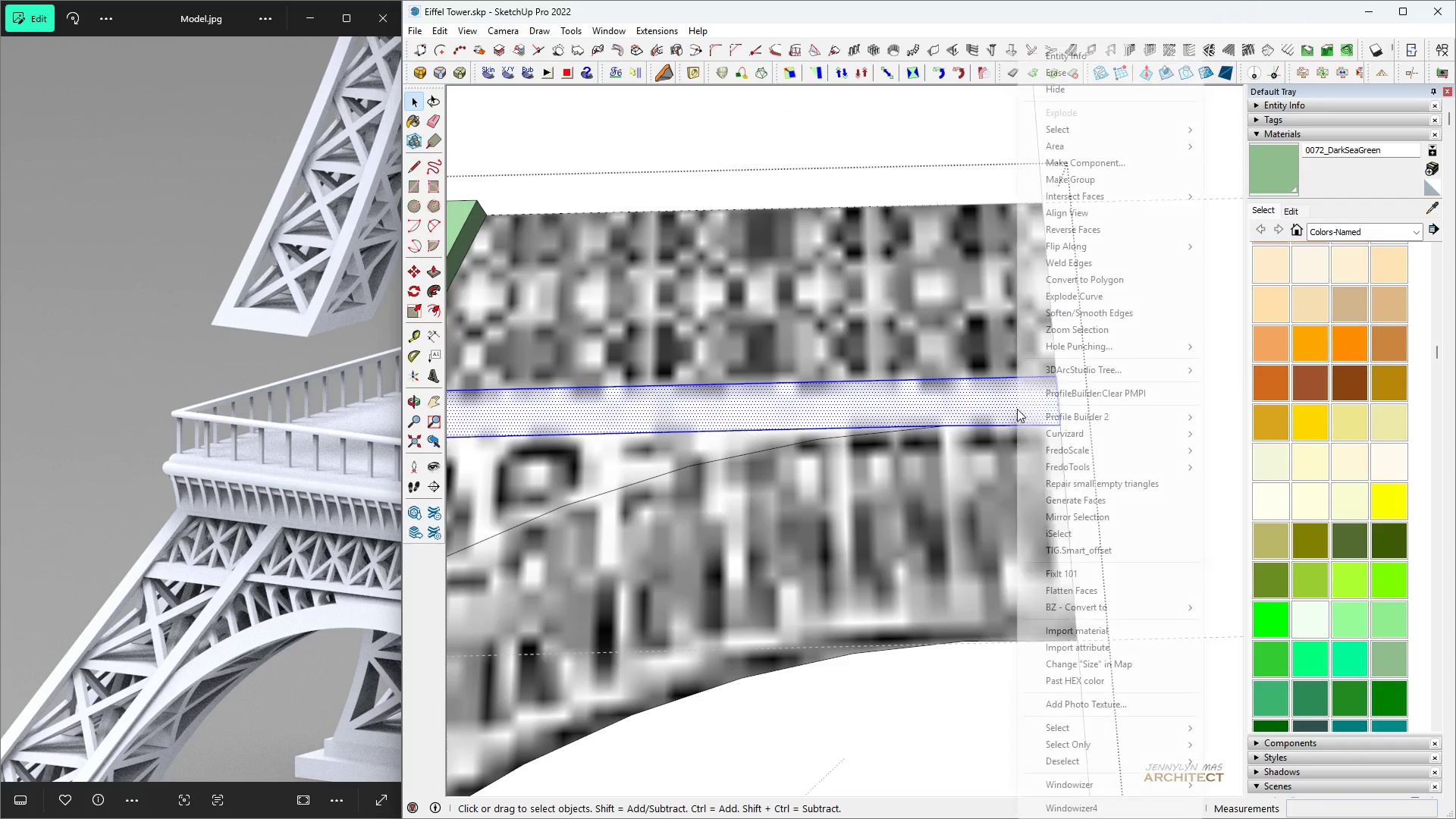 
right_click([1017, 409])
 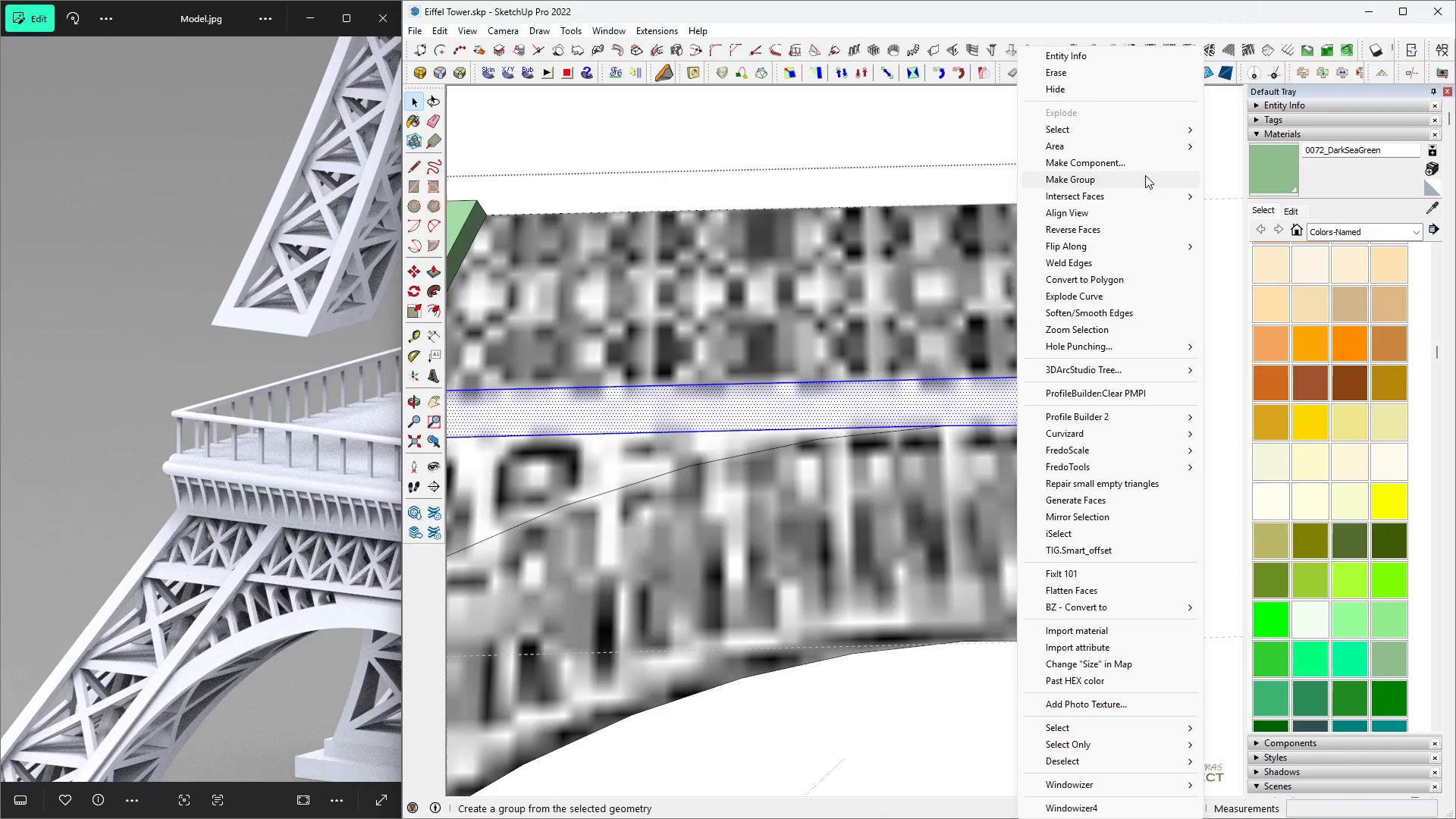 
left_click([1145, 178])
 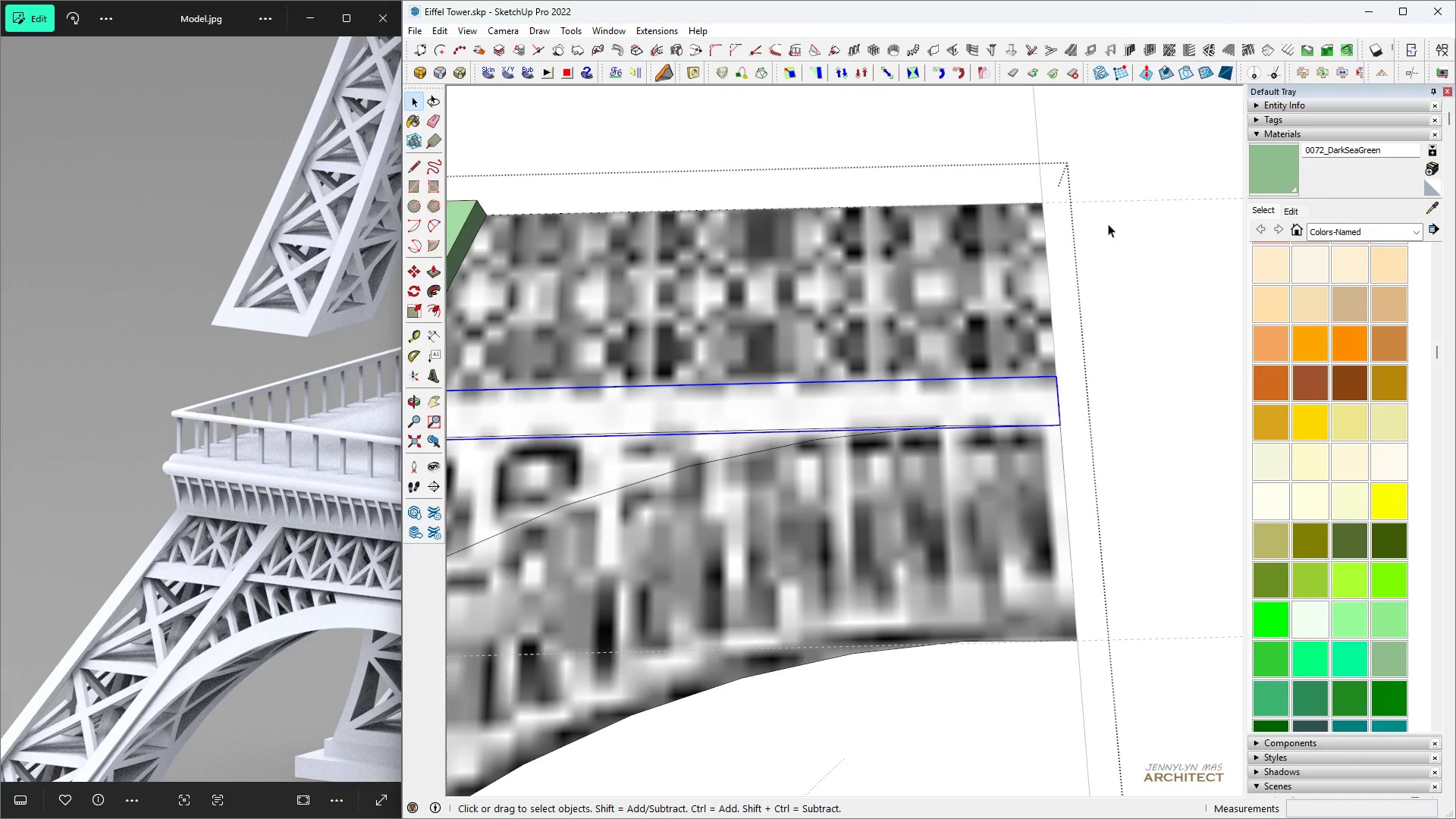 
scroll: coordinate [1103, 231], scroll_direction: down, amount: 4.0
 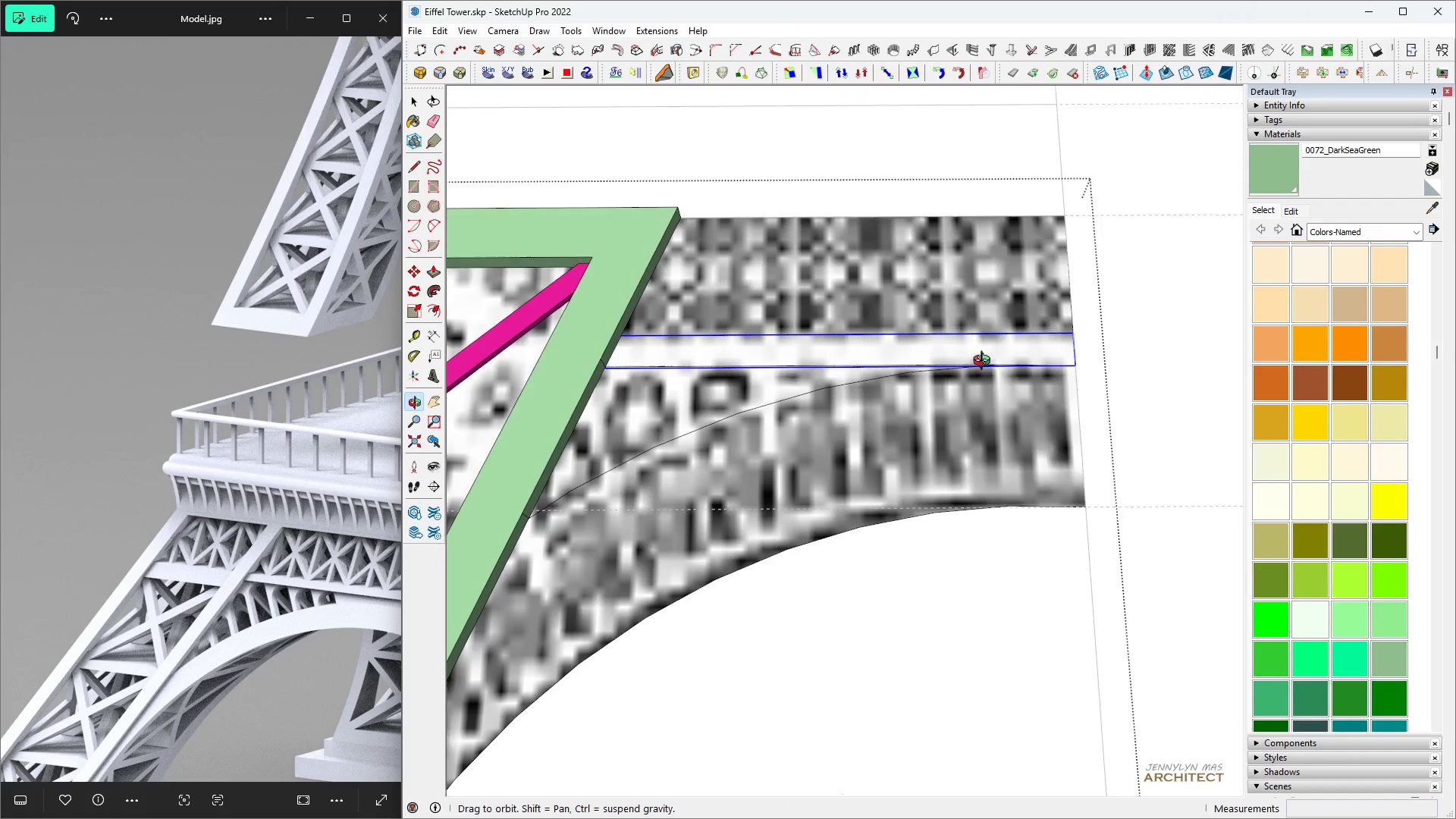 
scroll: coordinate [971, 341], scroll_direction: up, amount: 2.0
 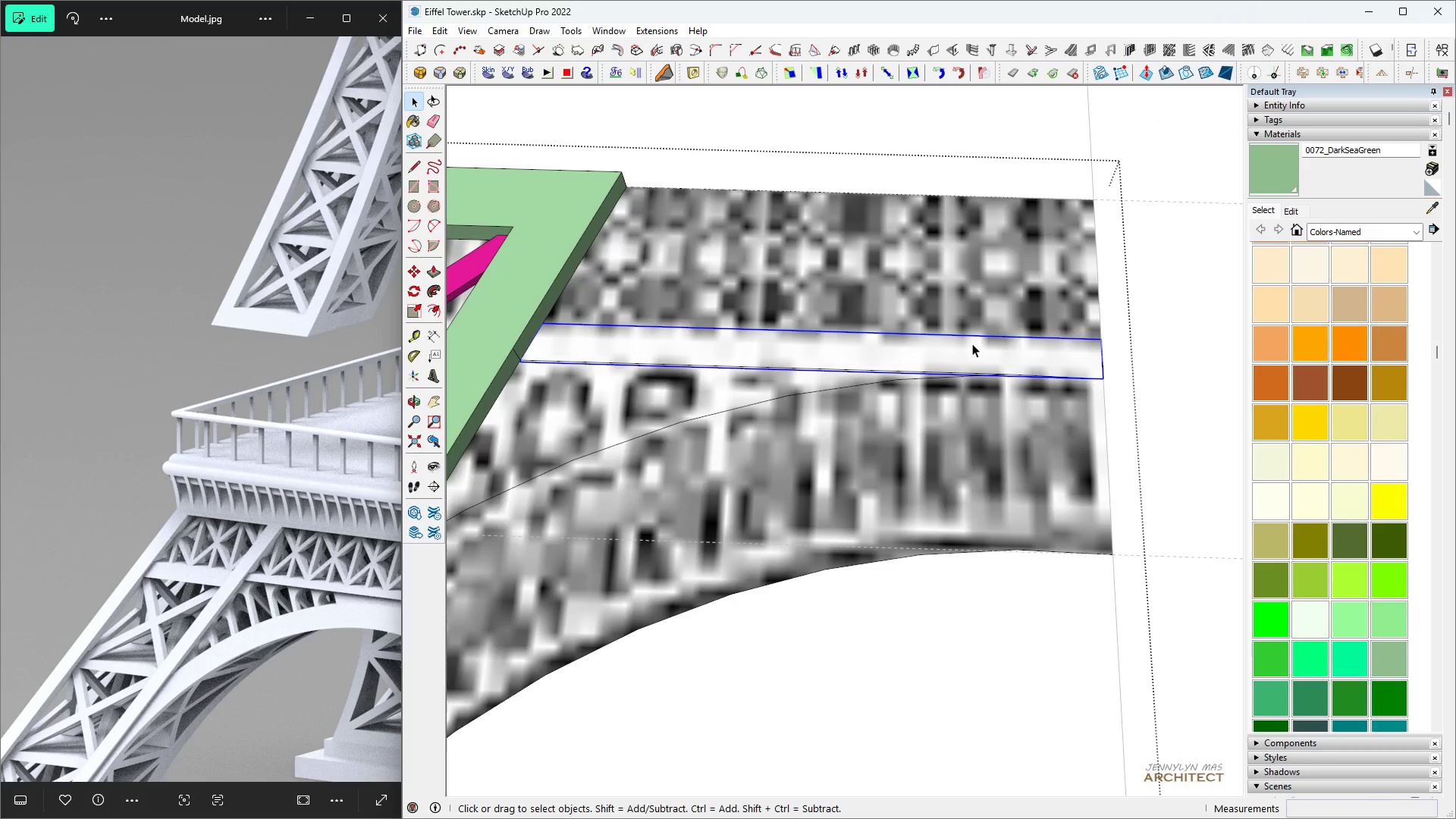 
double_click([972, 344])
 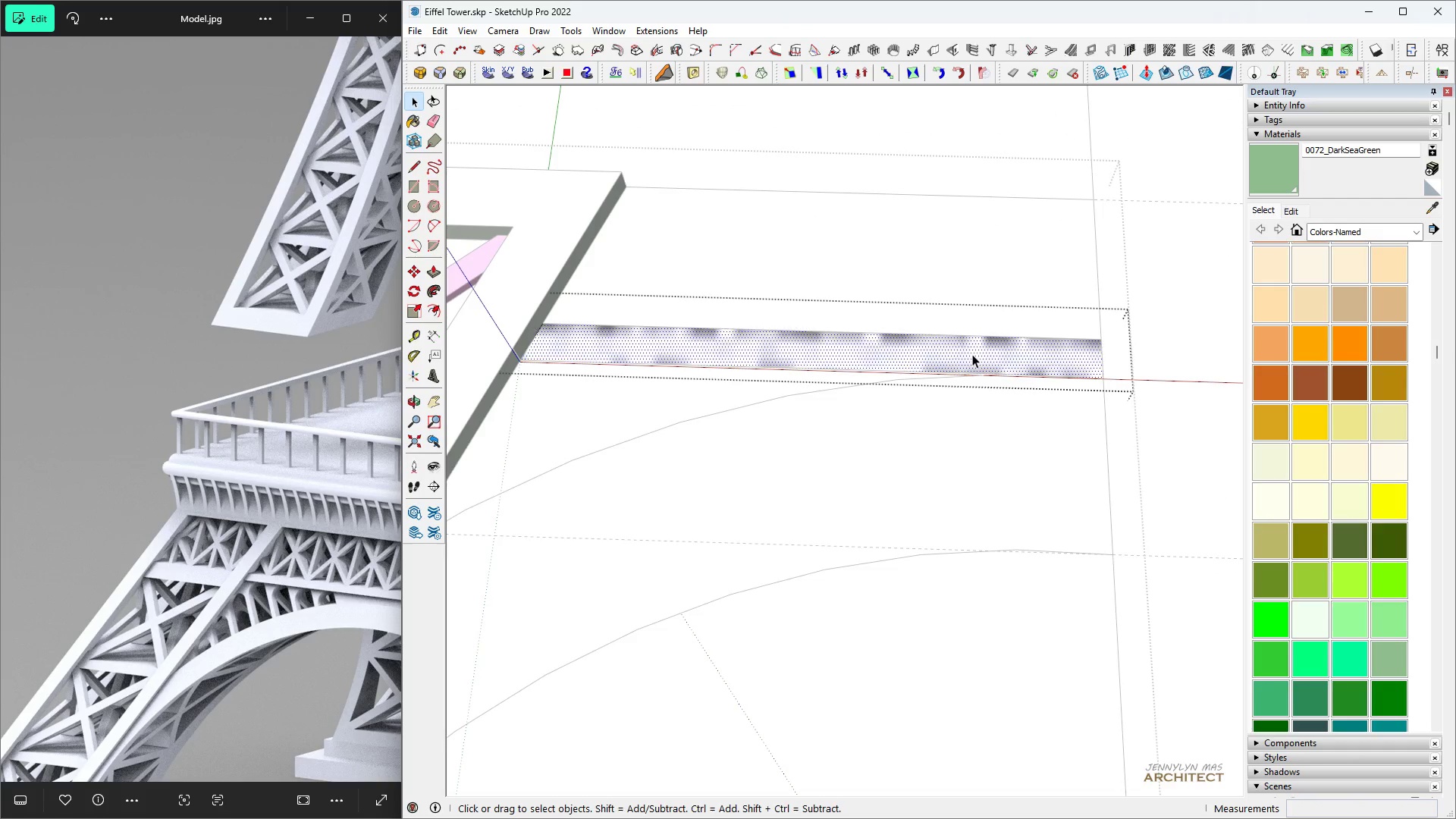 
triple_click([972, 354])
 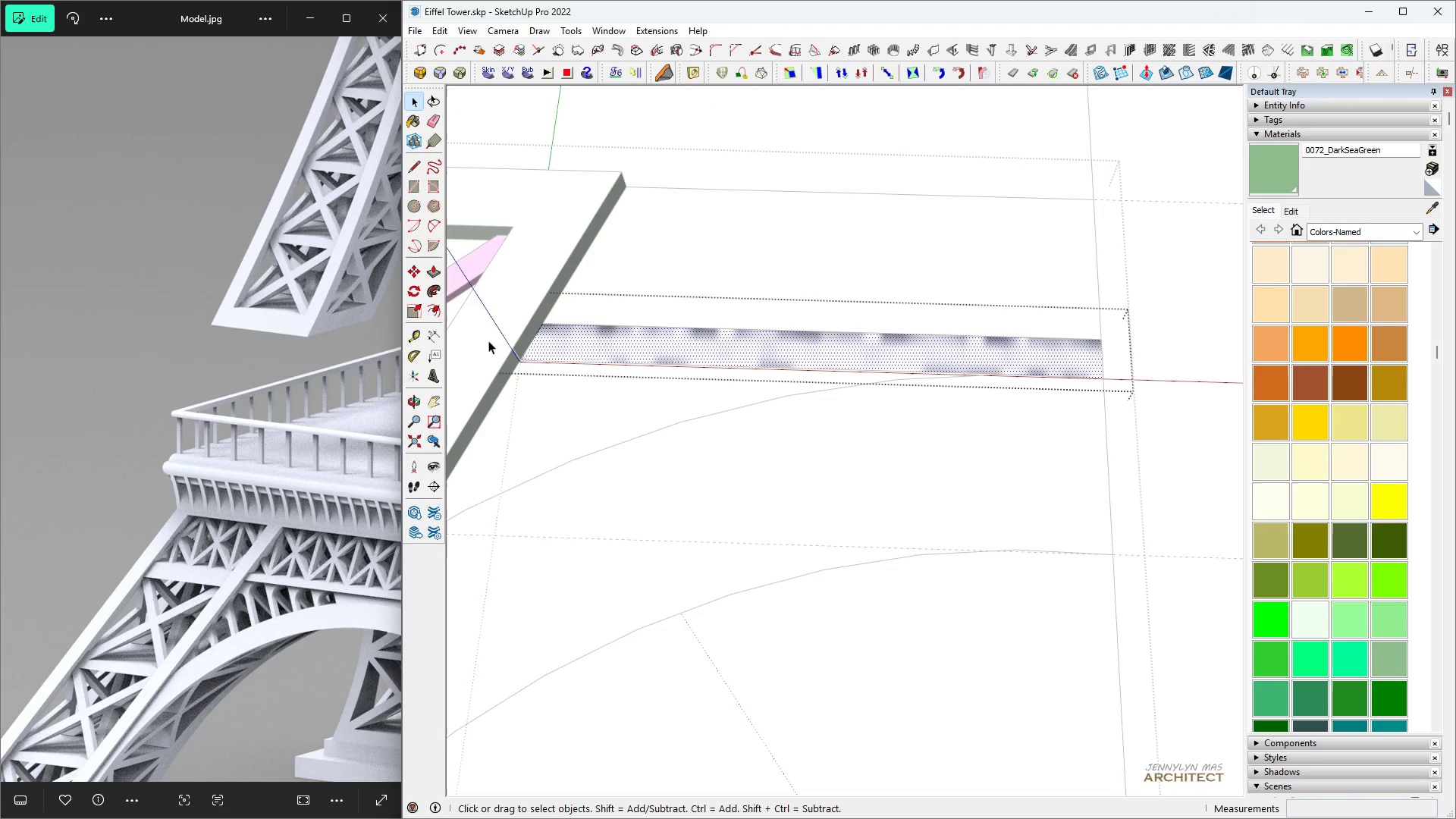 
scroll: coordinate [652, 371], scroll_direction: up, amount: 5.0
 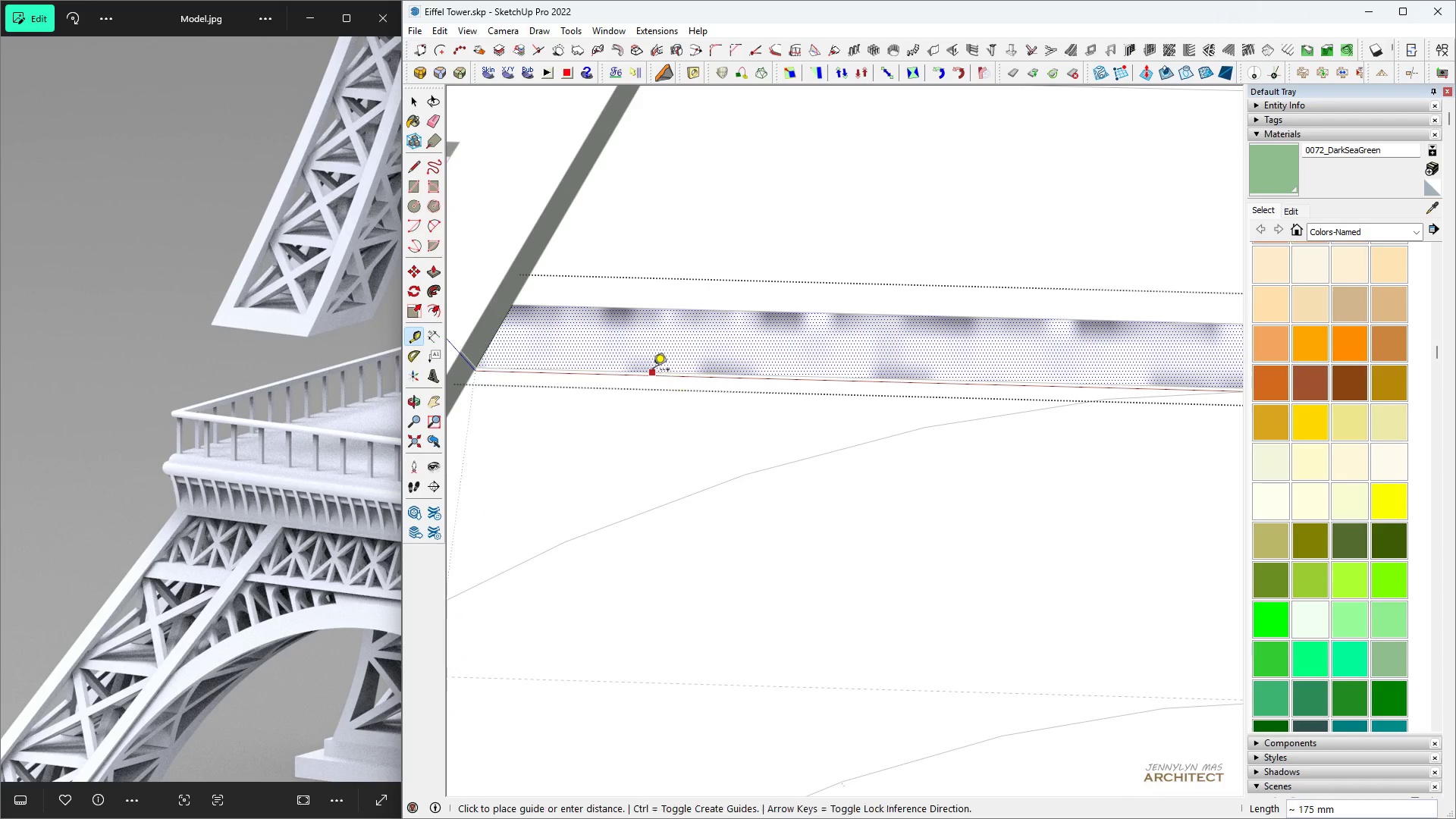 
type( t2.5)
 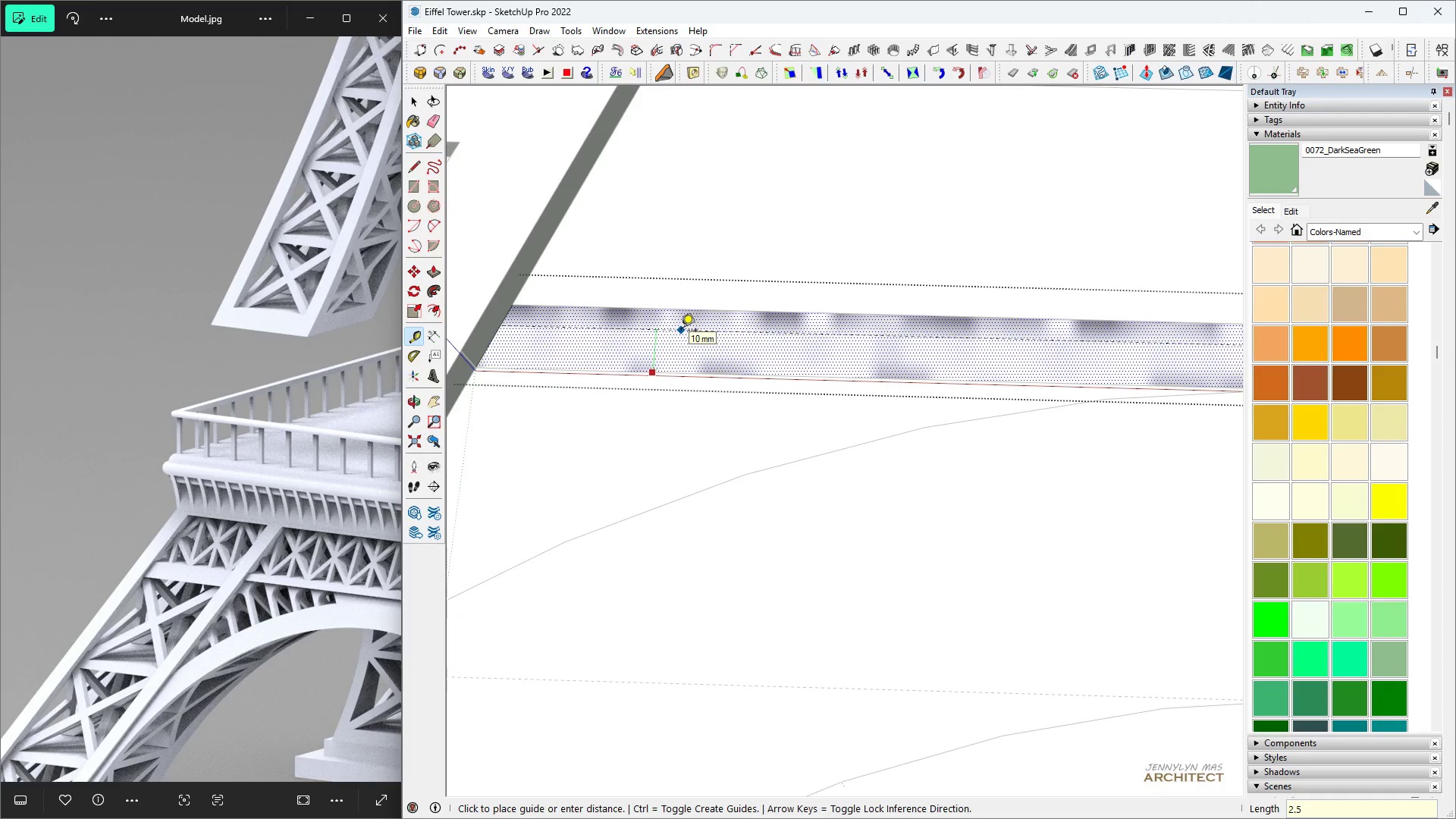 
key(Enter)
 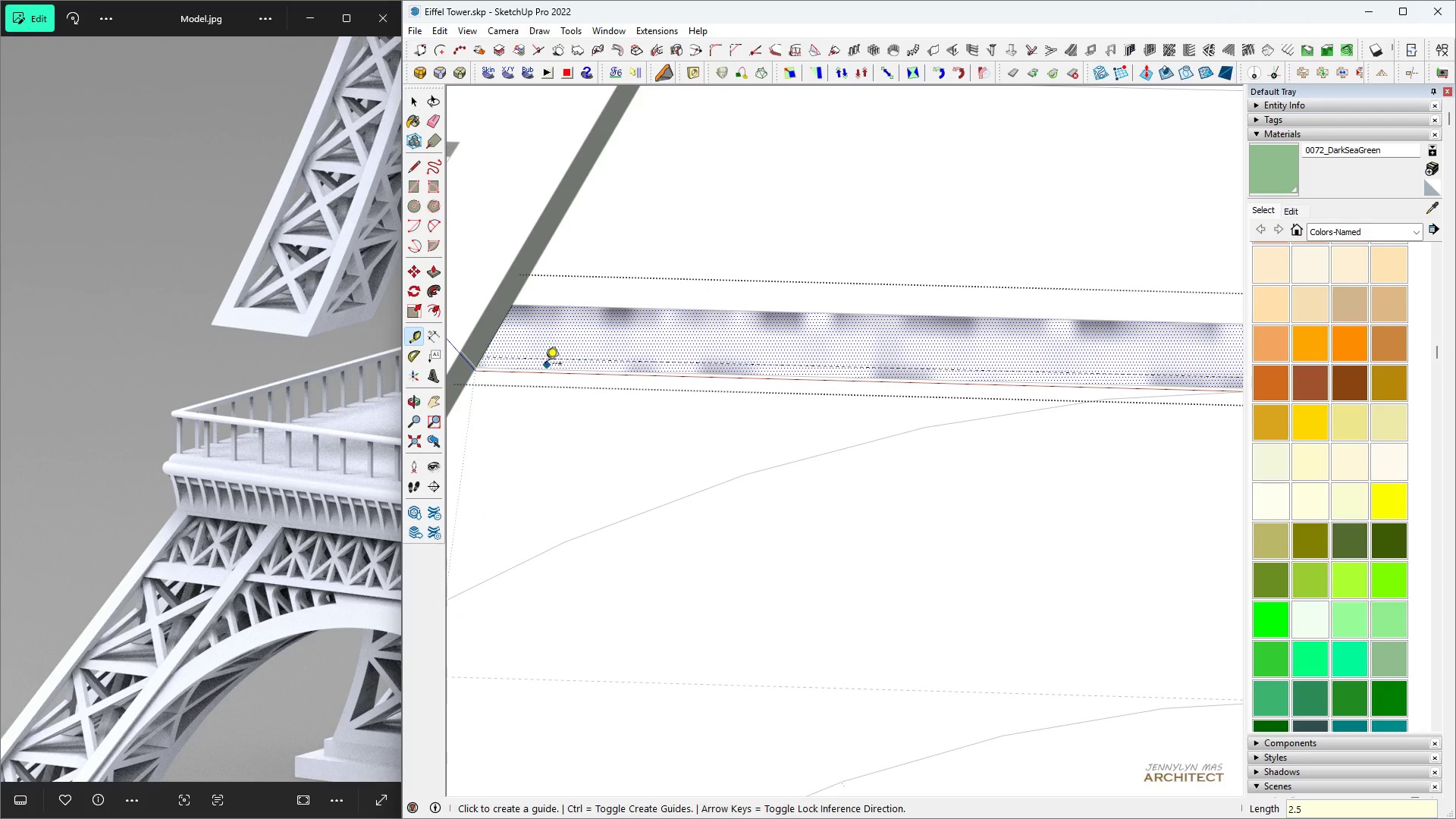 
scroll: coordinate [539, 365], scroll_direction: up, amount: 2.0
 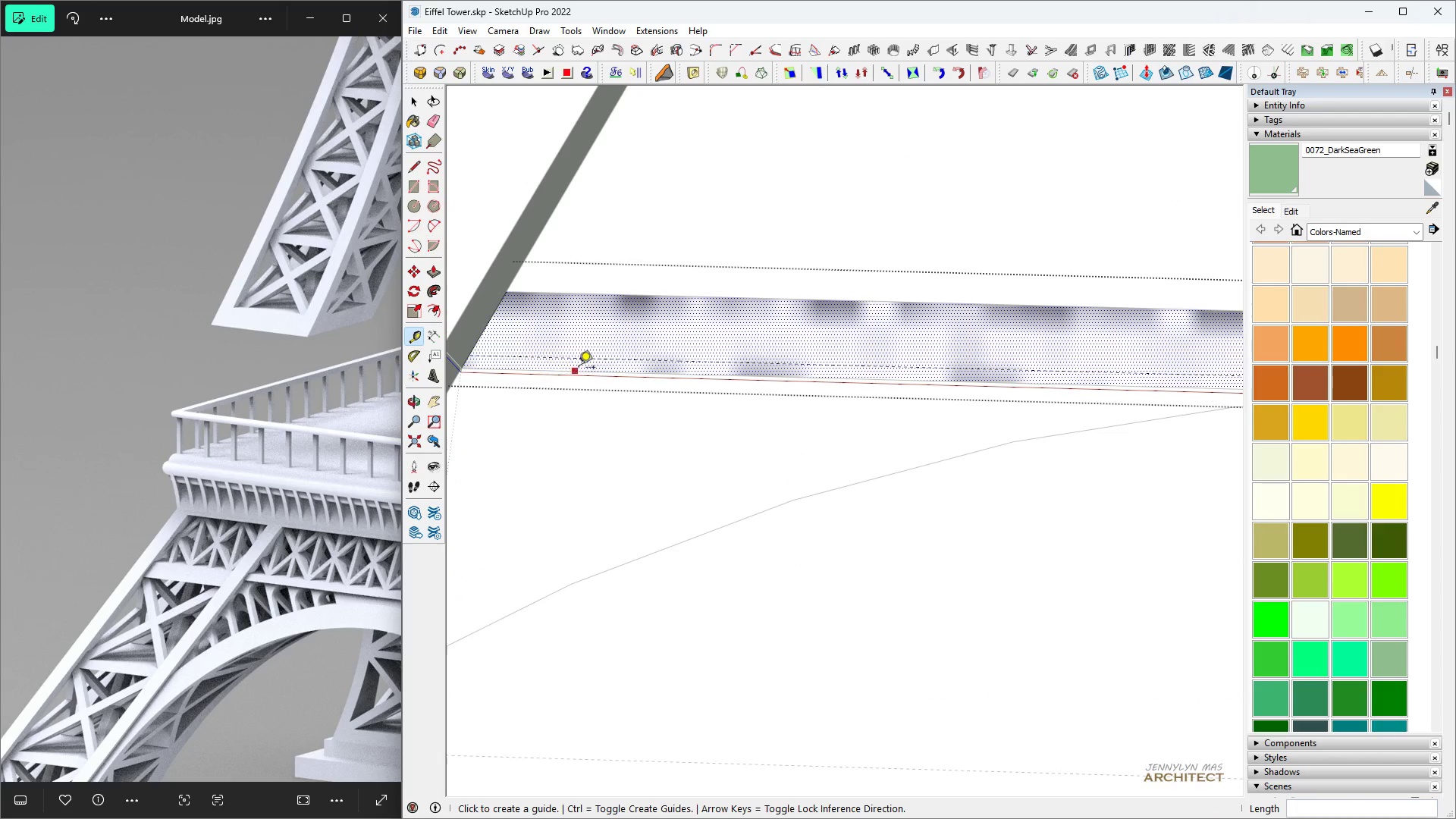 
key(Control+Z)
 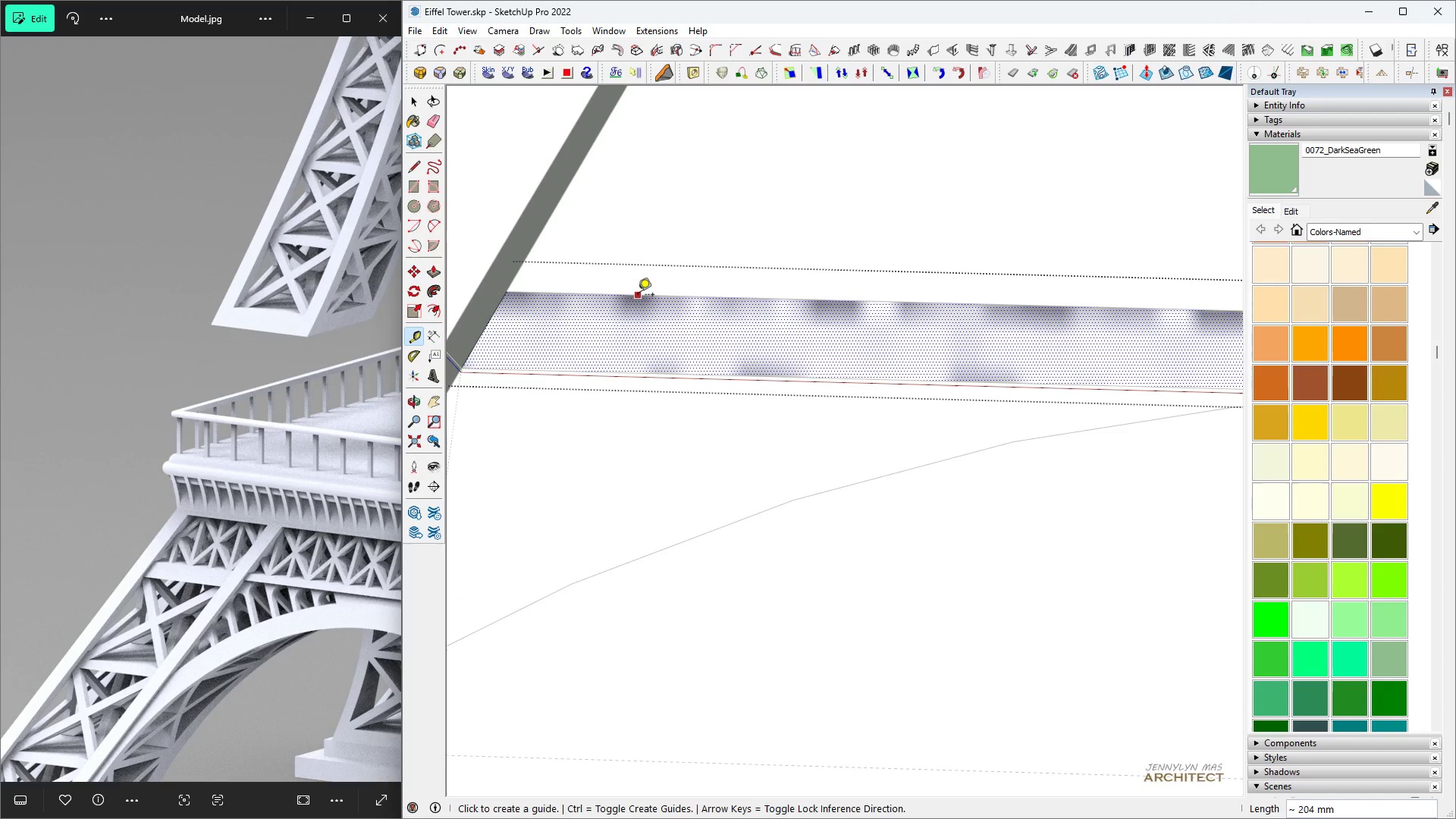 
left_click([638, 296])
 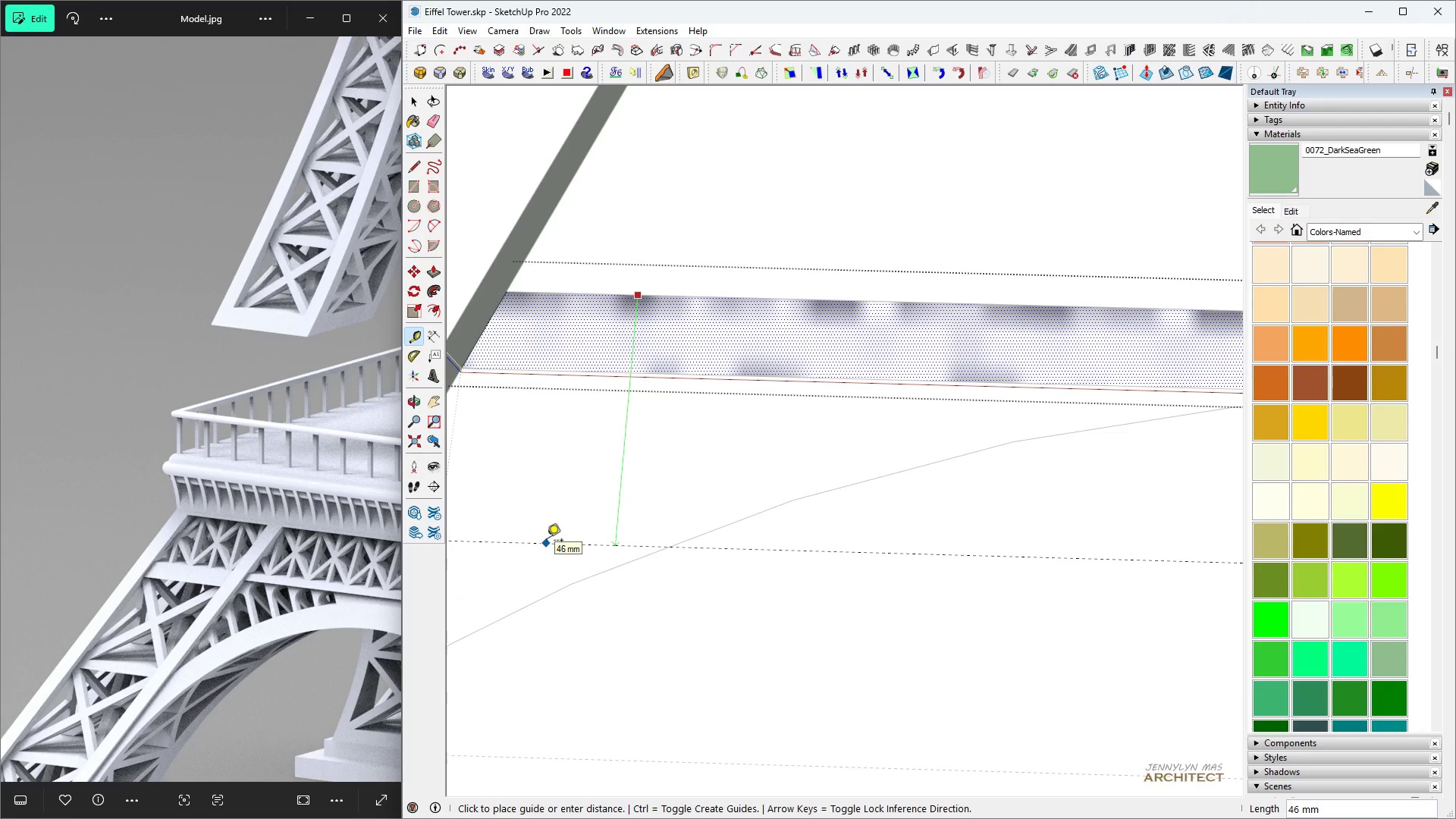 
key(6)
 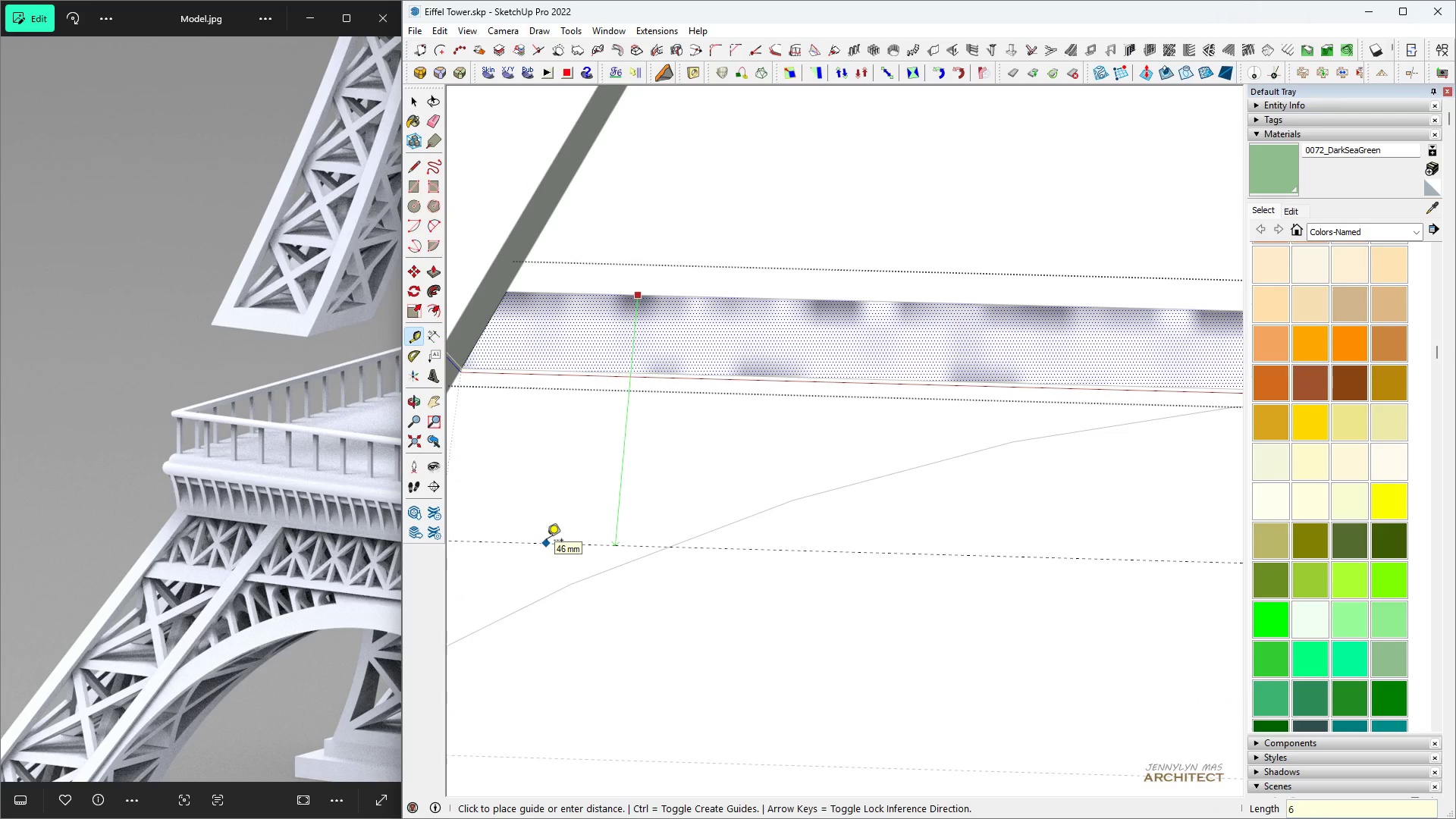 
key(Backspace)
 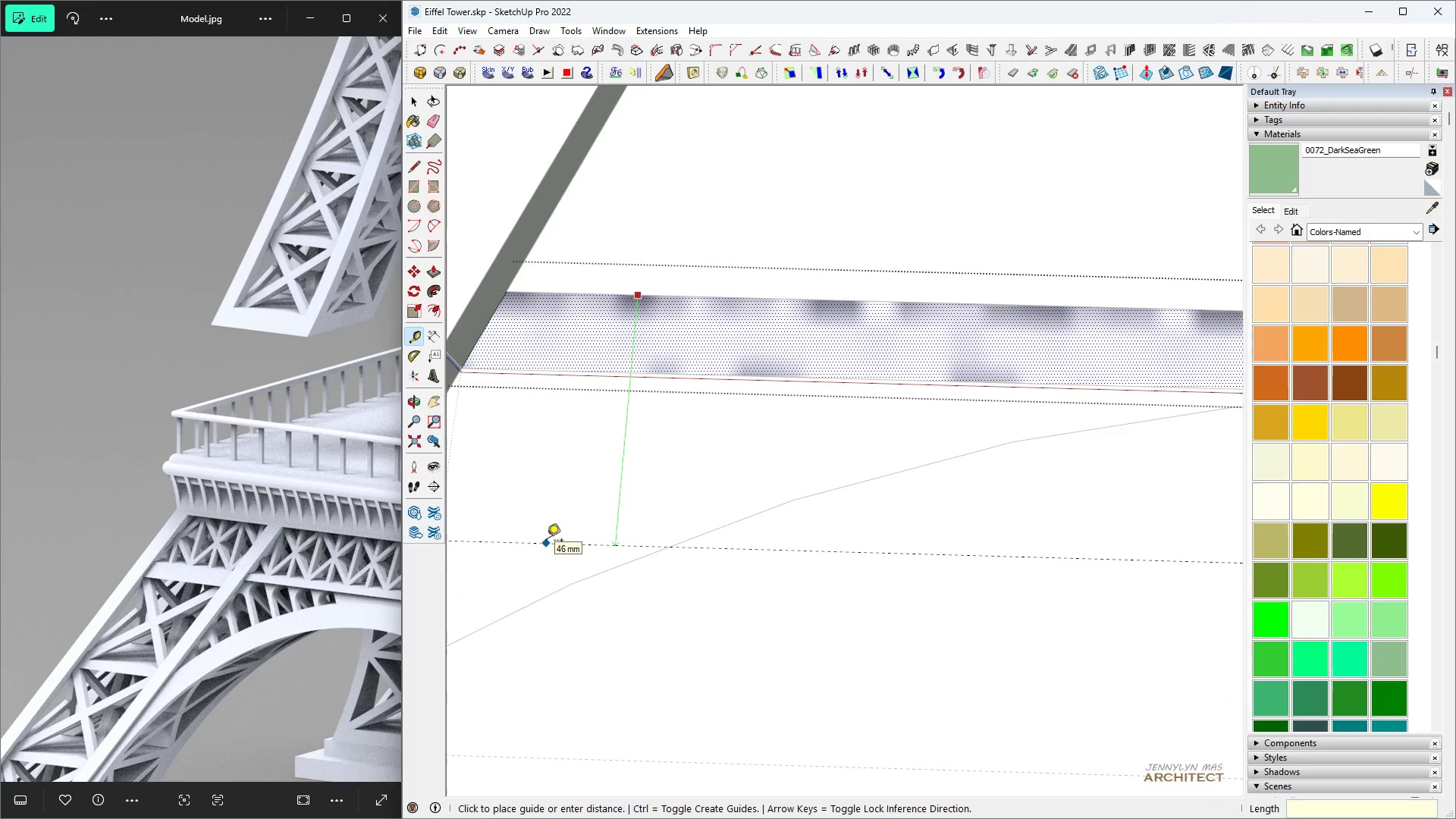 
key(Backspace)
 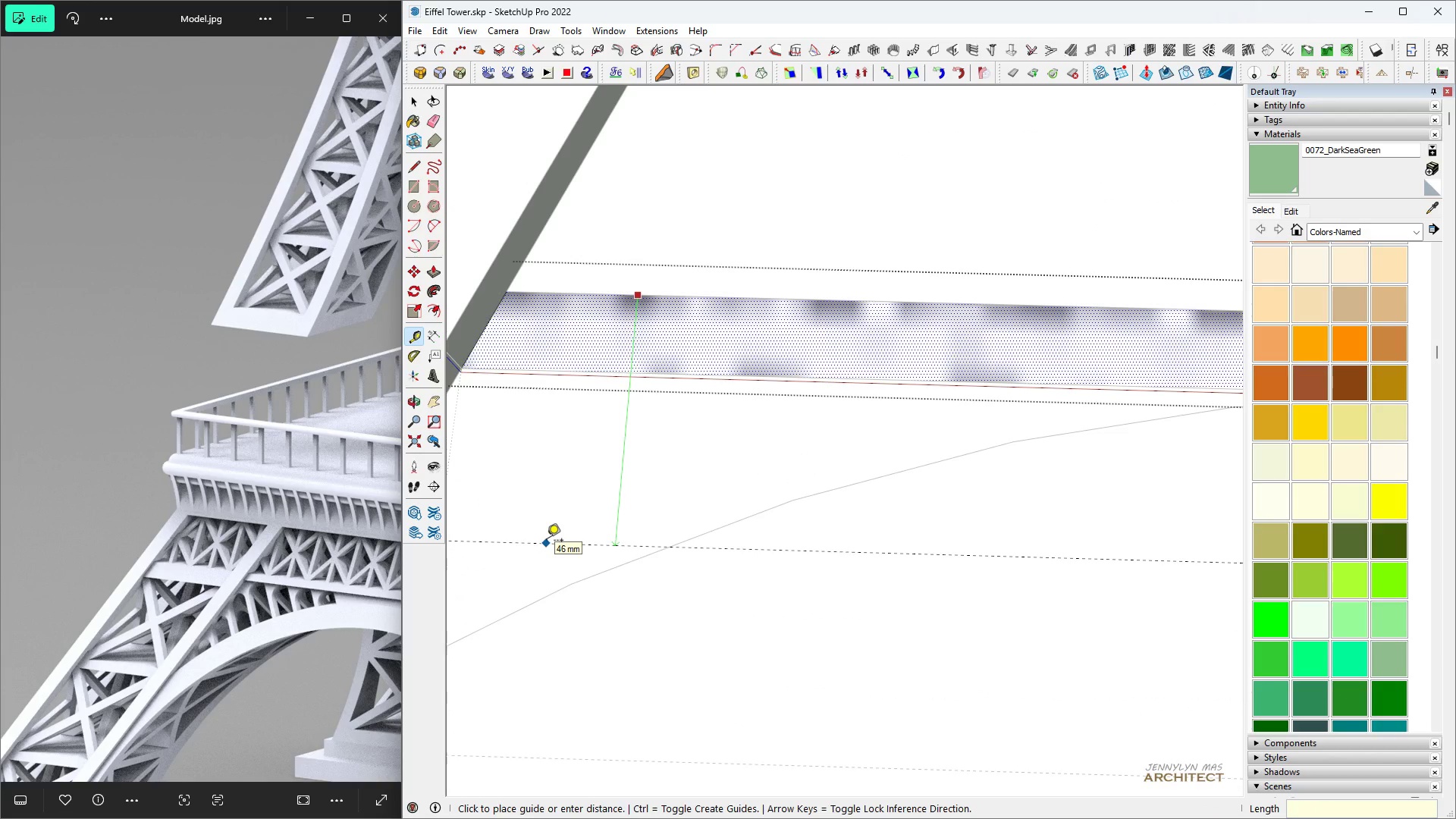 
key(7)
 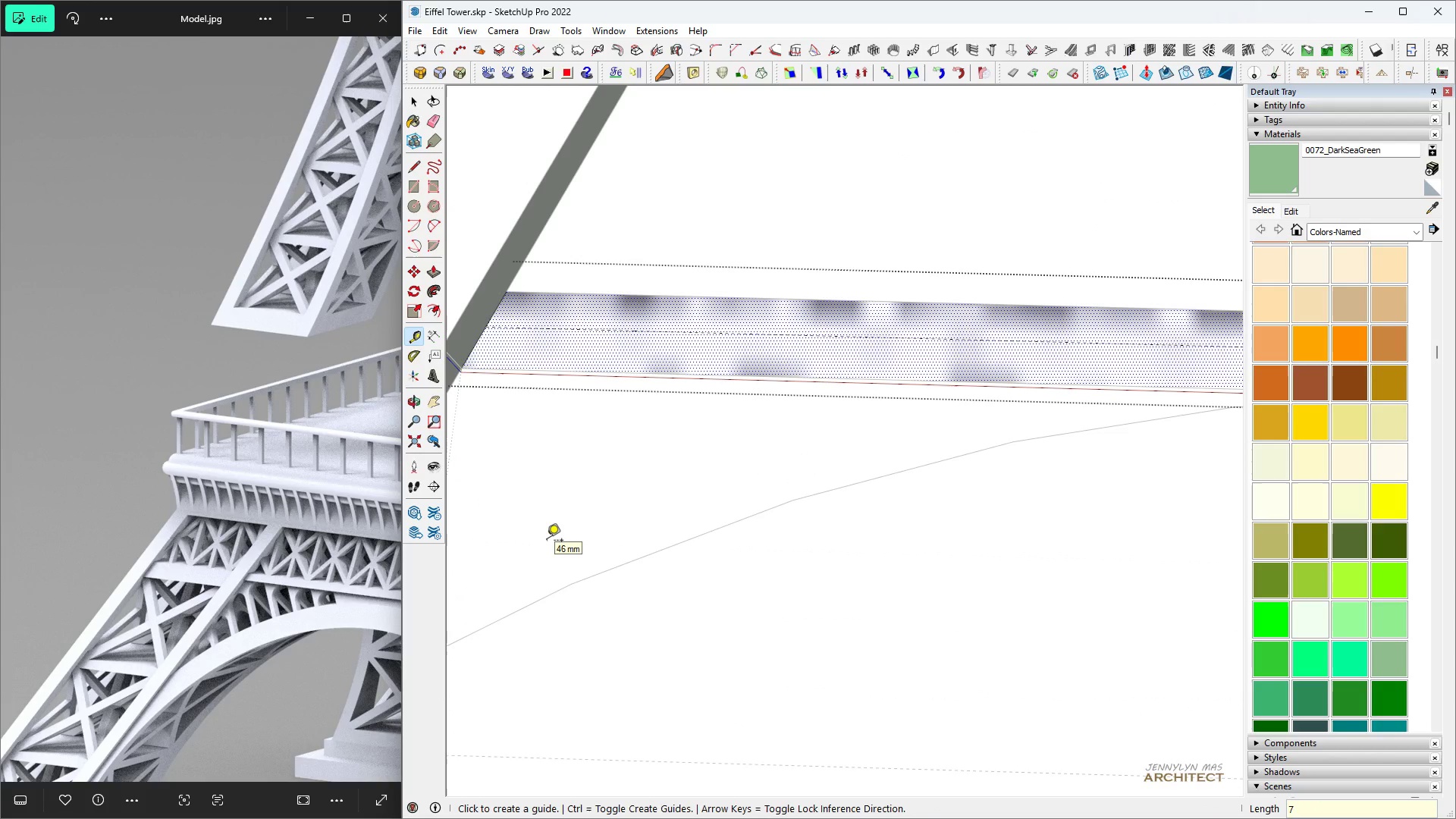 
key(Enter)
 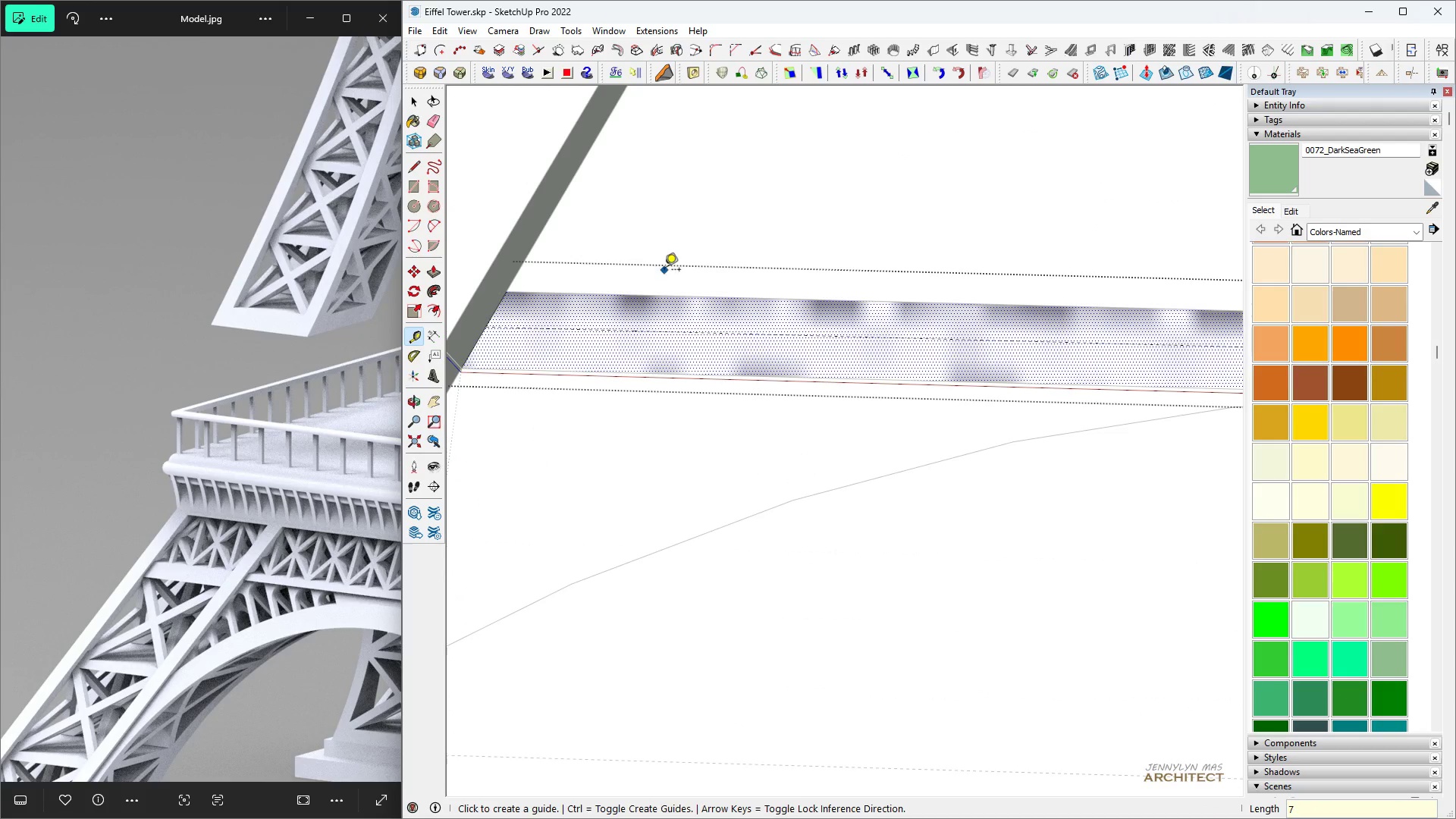 
key(Control+ControlLeft)
 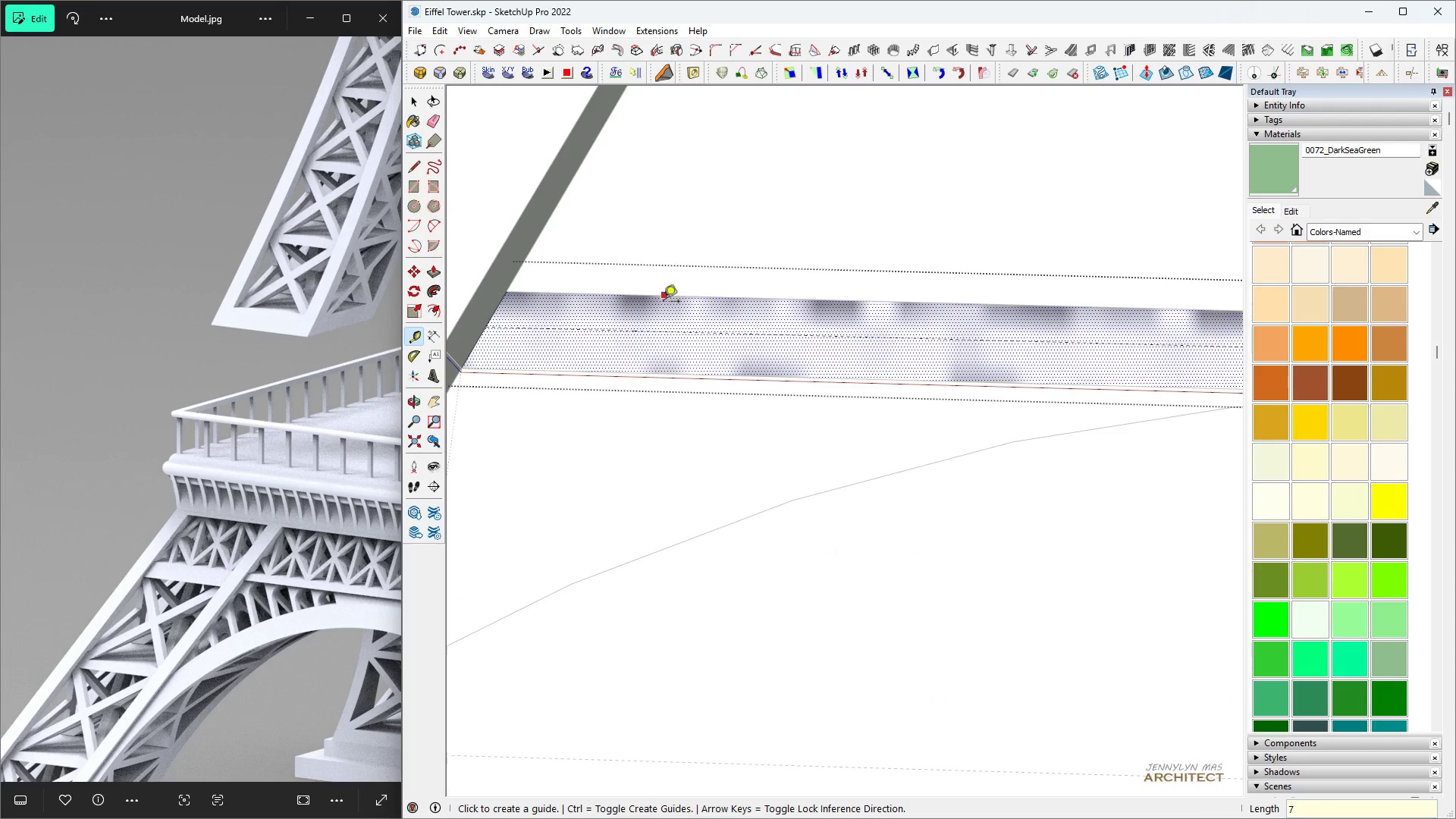 
key(Control+Z)
 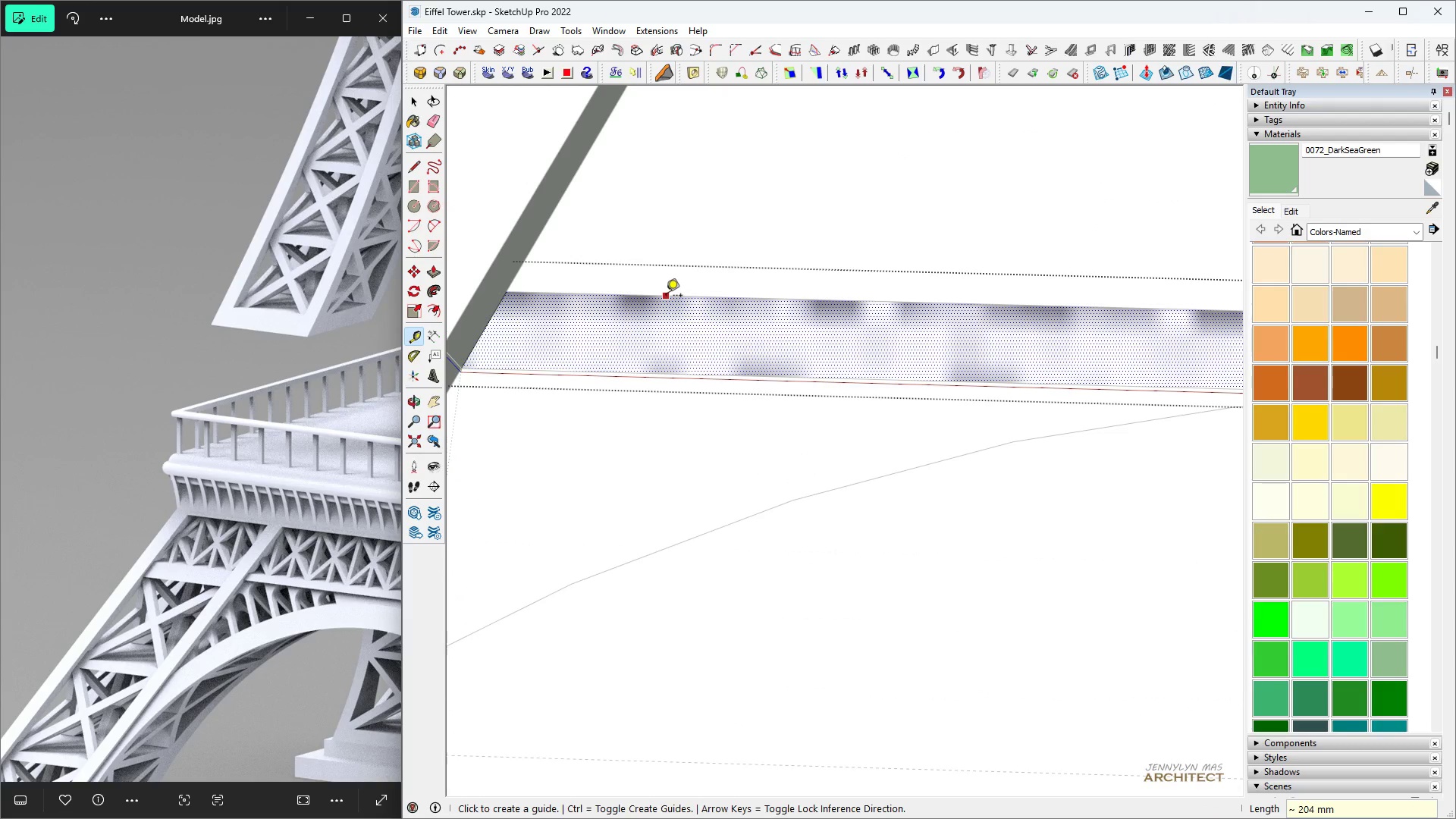 
left_click([666, 297])
 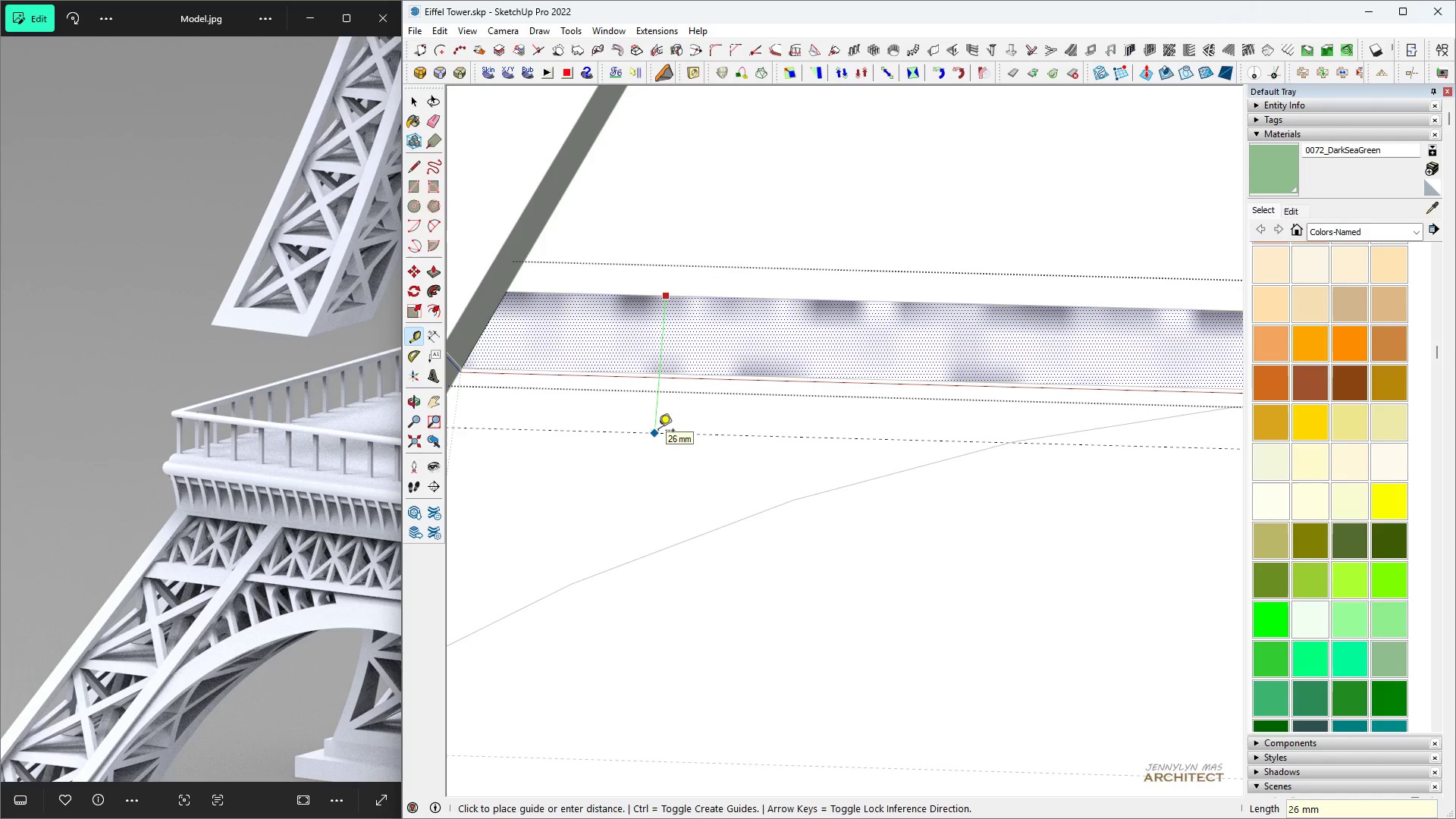 
type(10)
 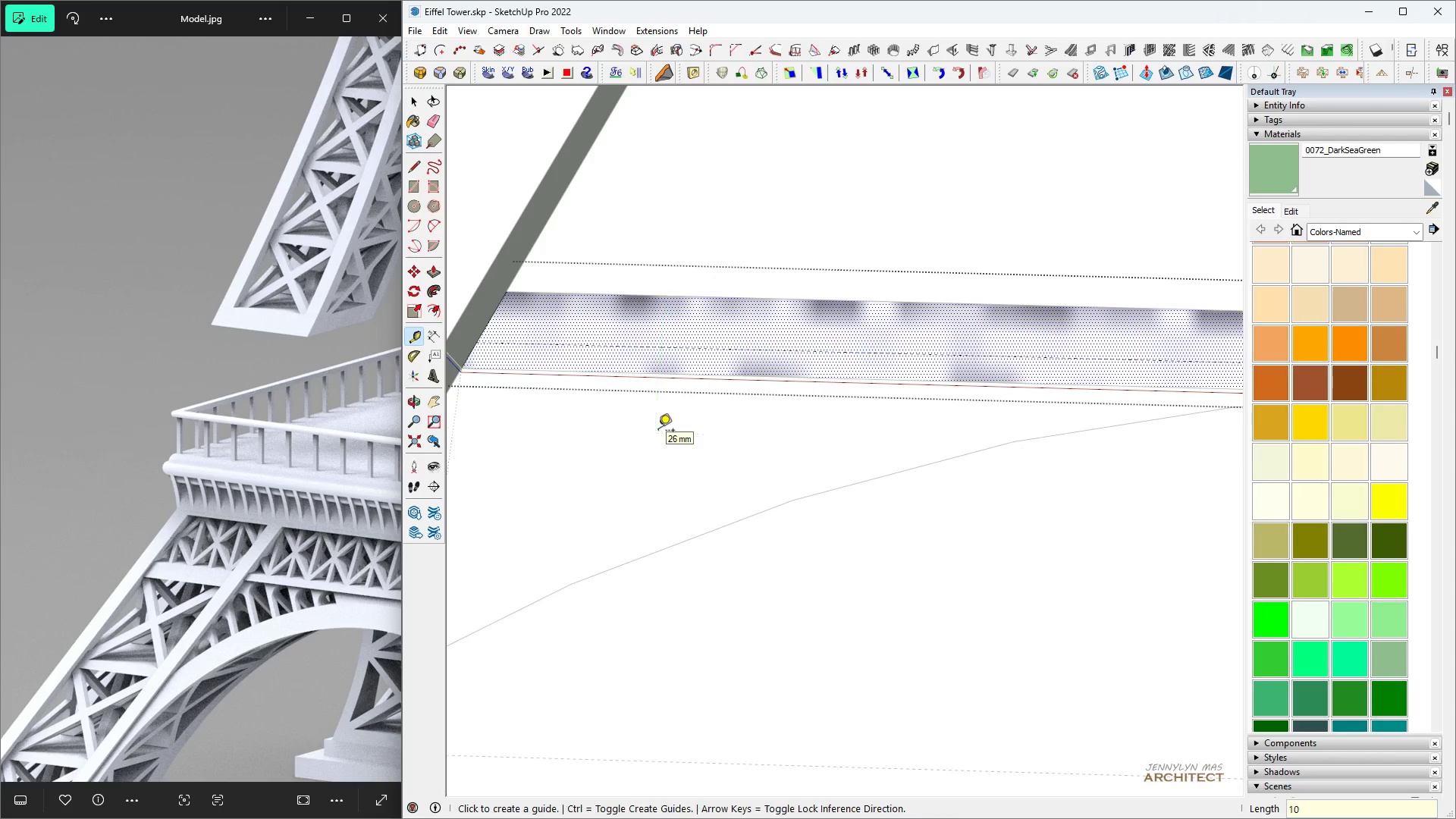 
key(Enter)
 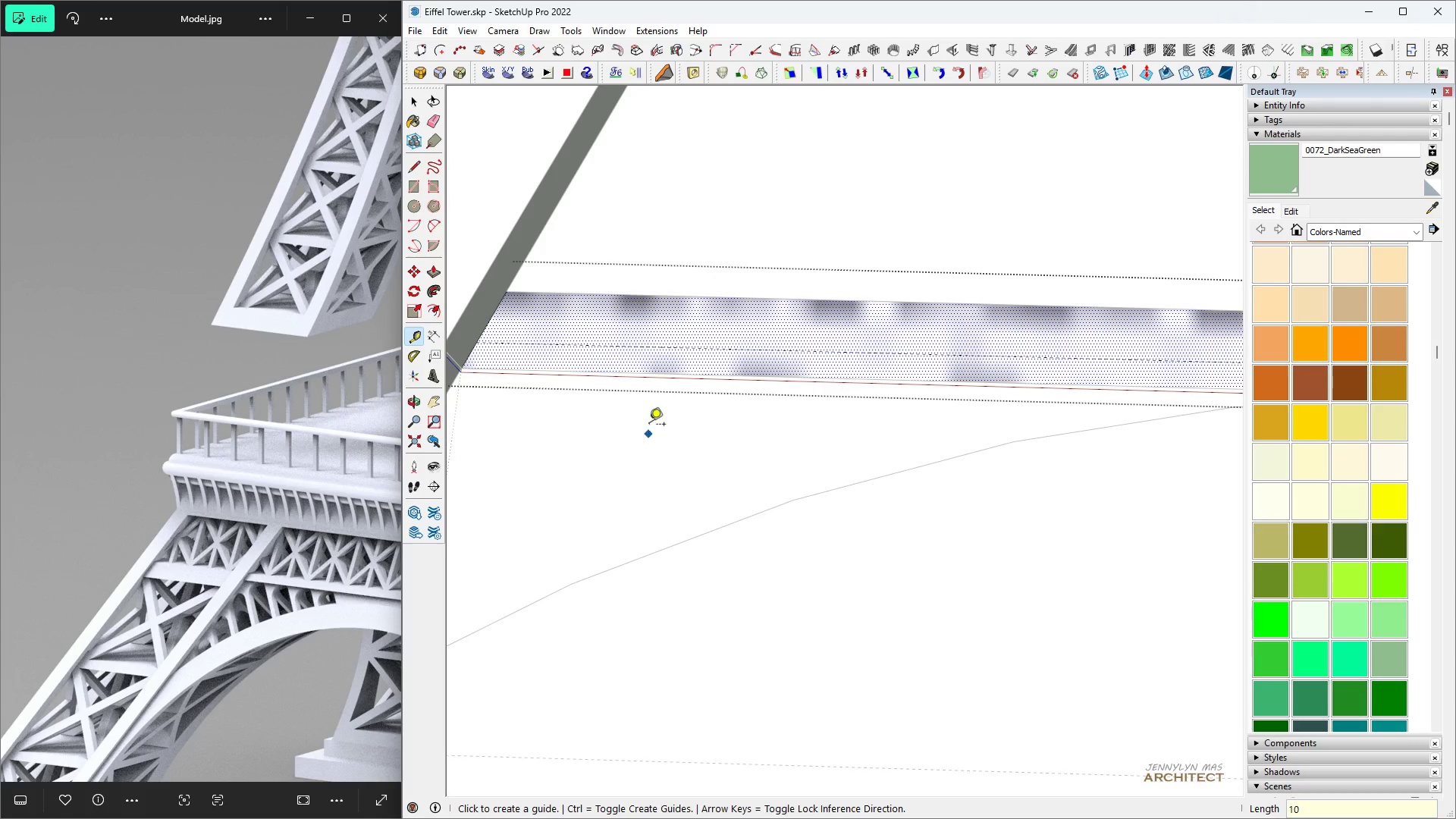 
key(Space)
 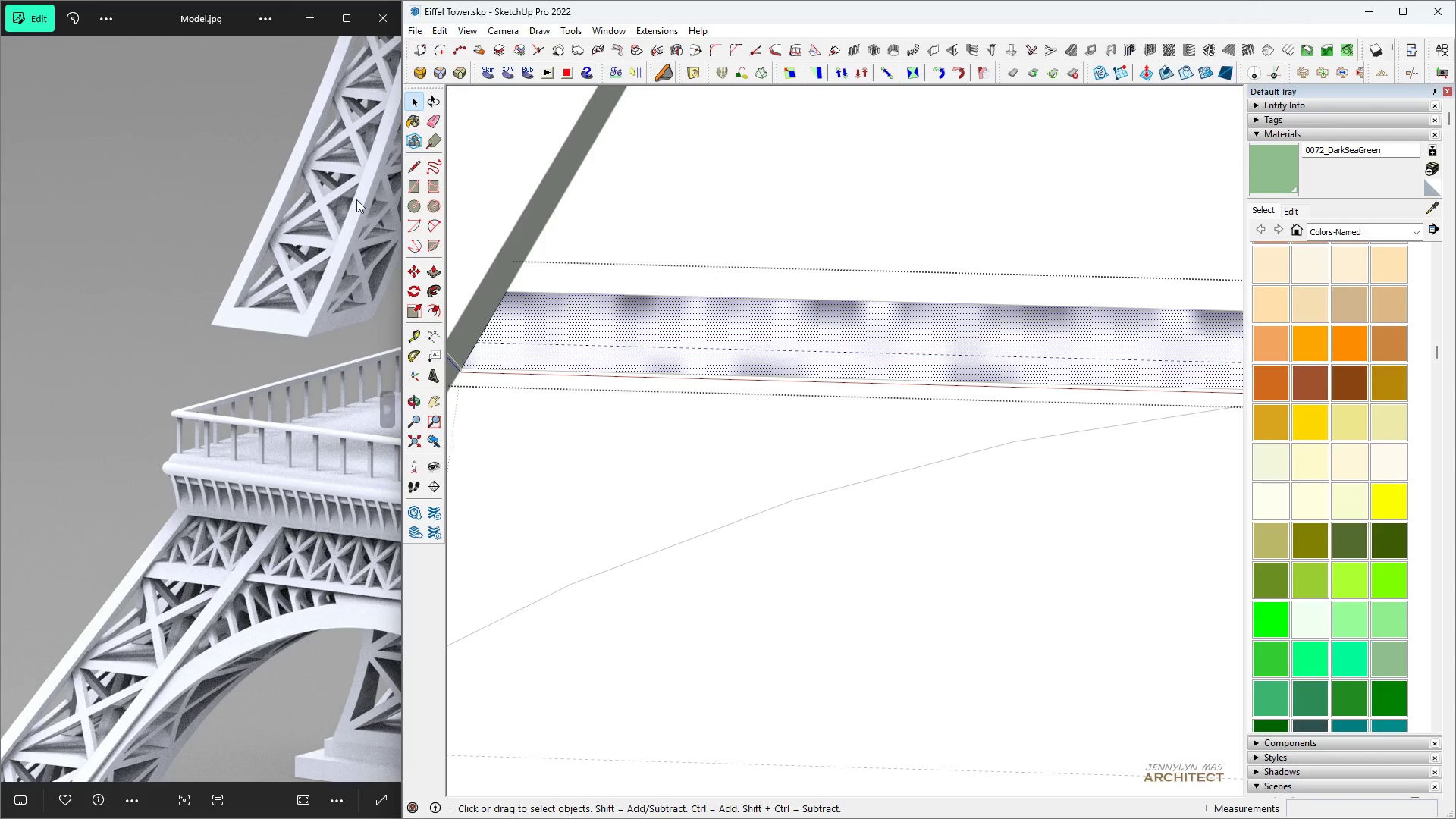 
key(L)
 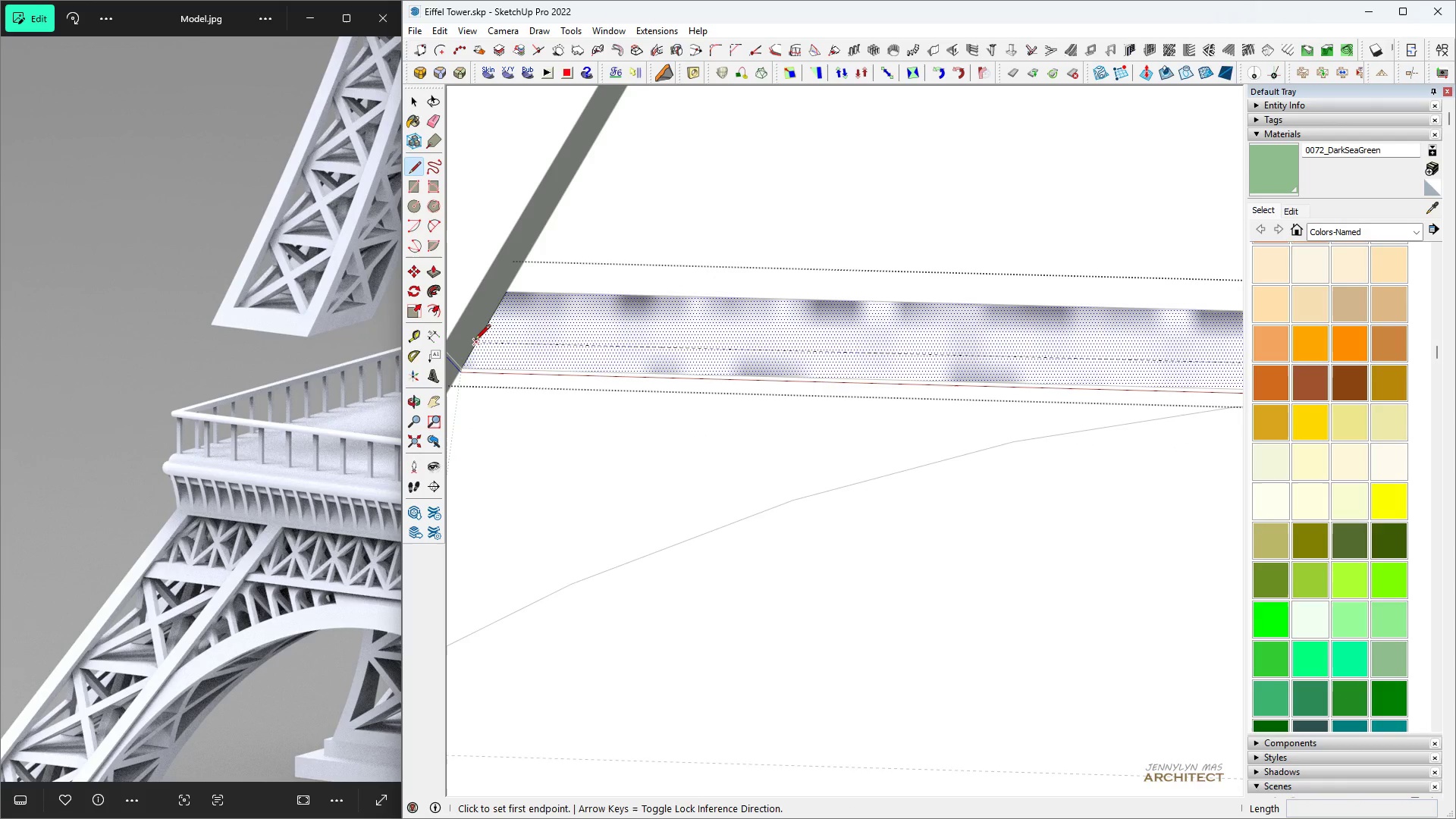 
scroll: coordinate [1128, 323], scroll_direction: down, amount: 4.0
 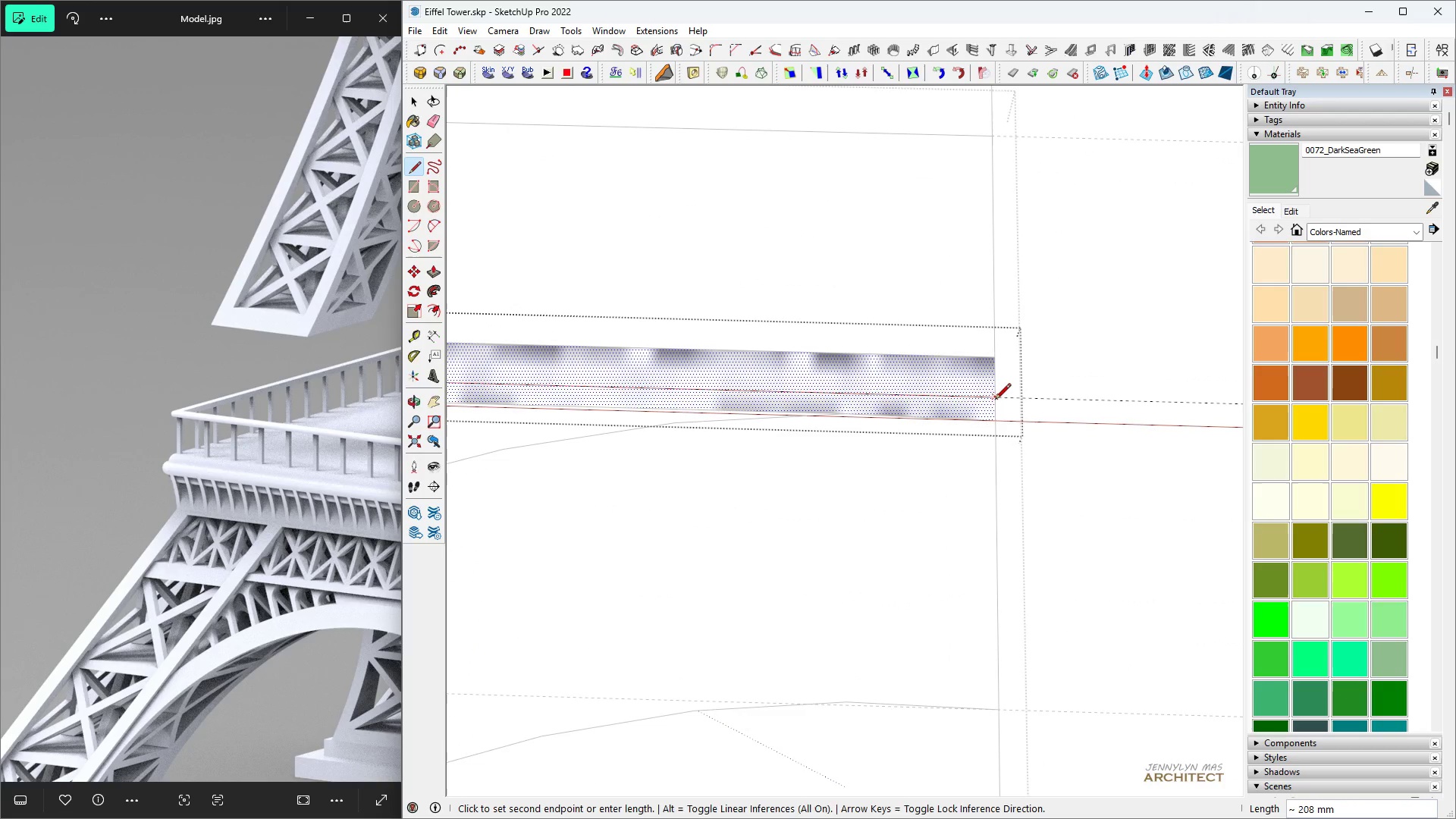 
left_click([995, 400])
 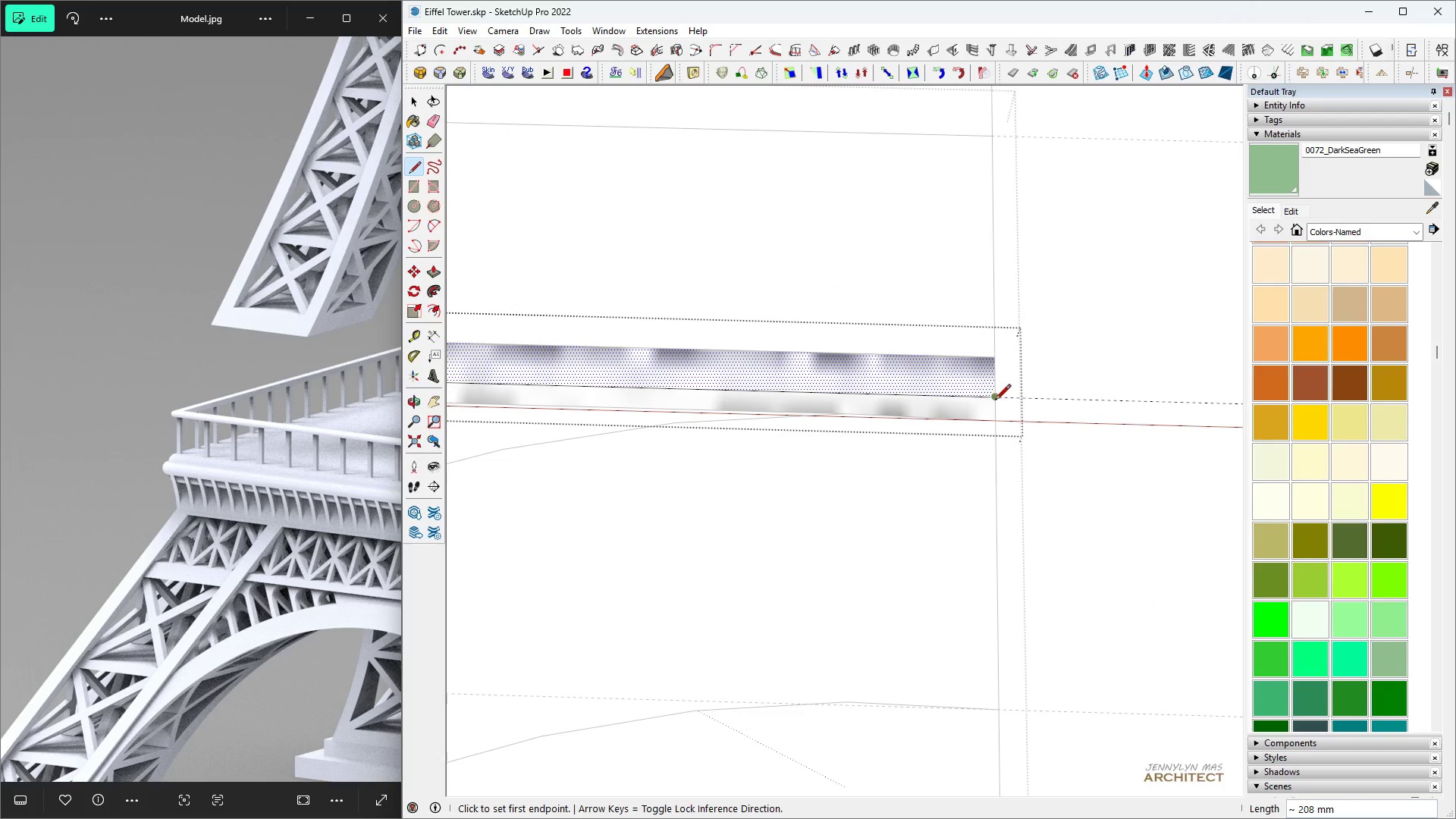 
key(Space)
 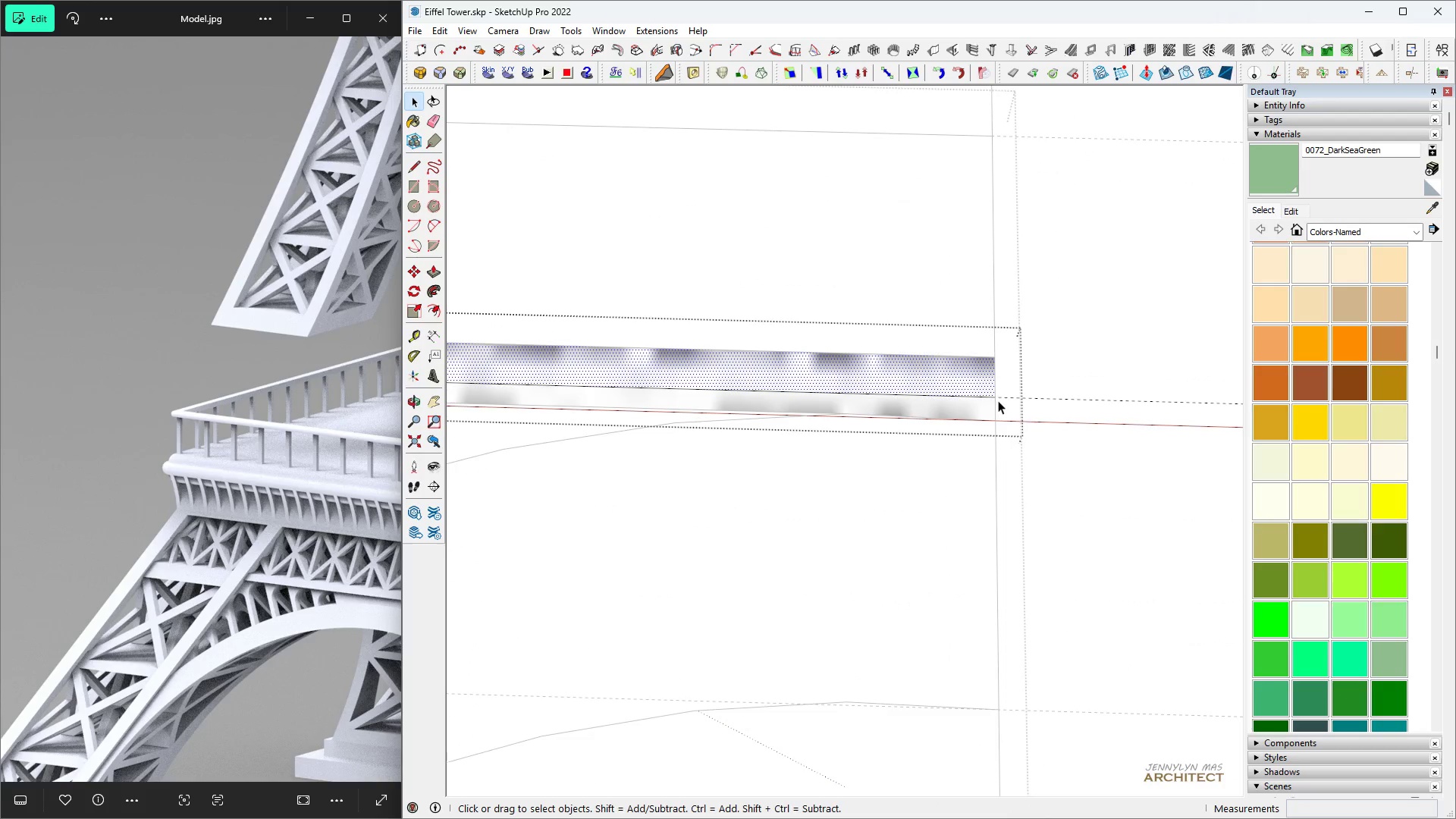 
scroll: coordinate [1012, 400], scroll_direction: down, amount: 4.0
 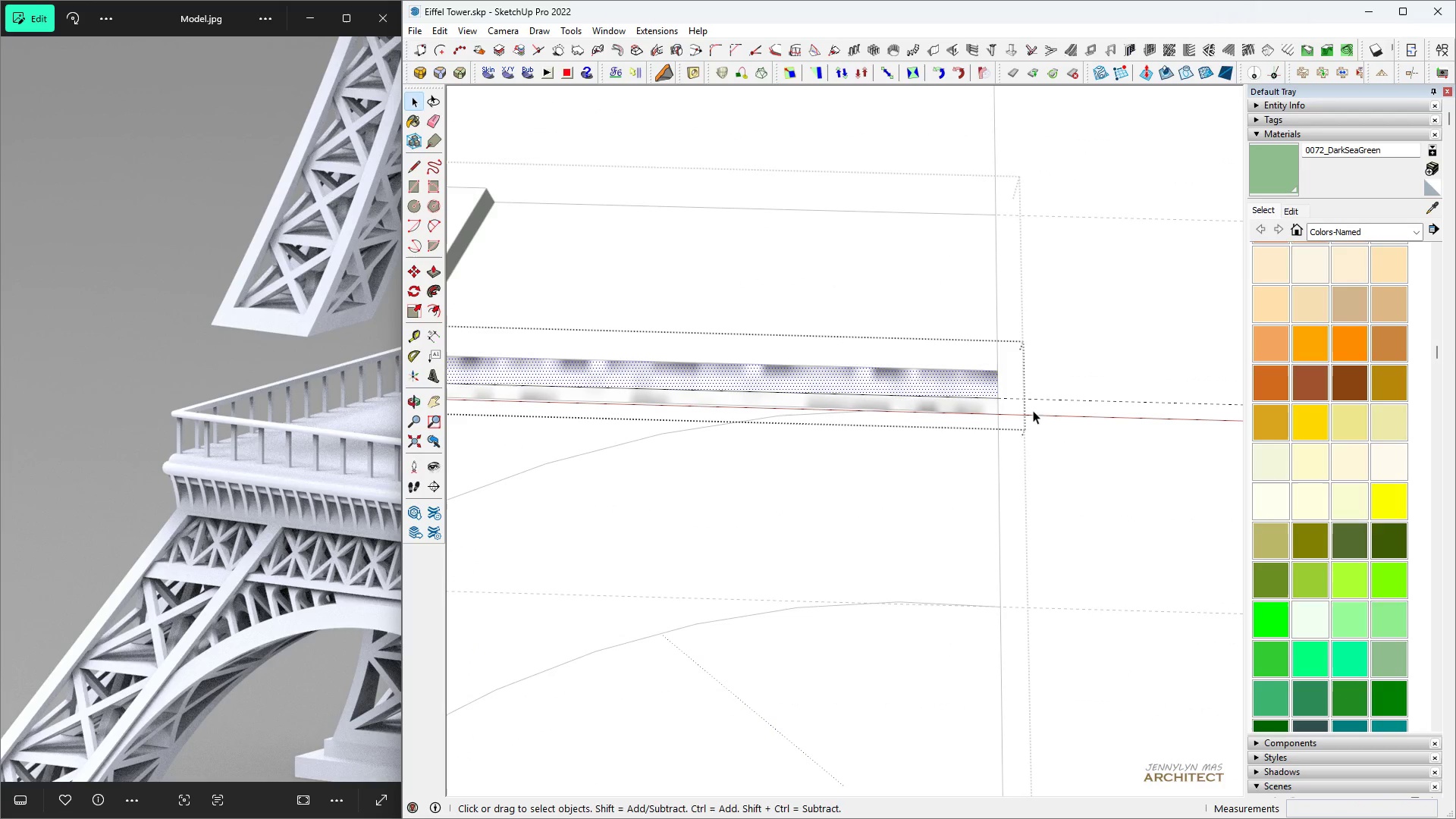 
key(E)
 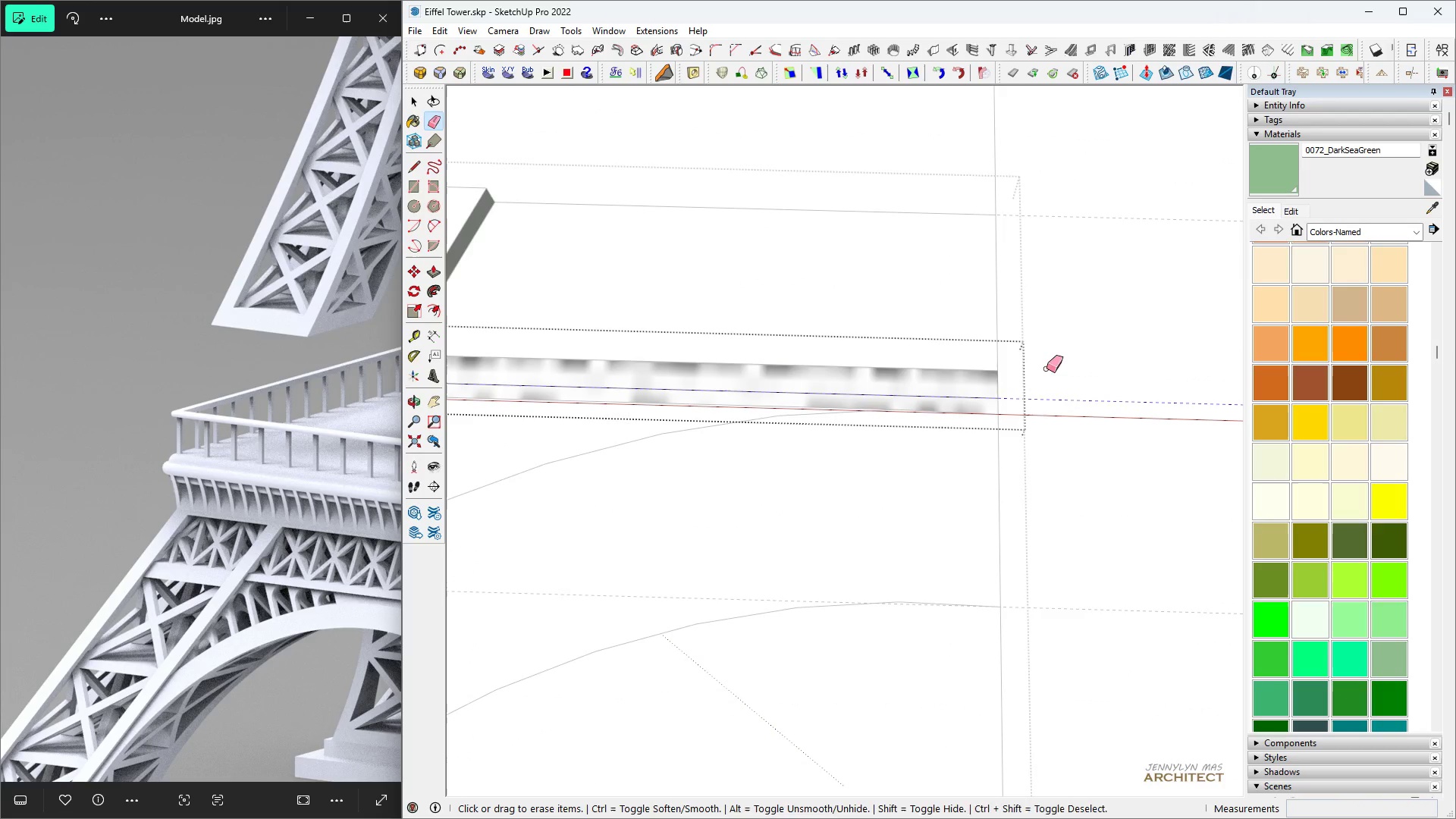 
scroll: coordinate [994, 397], scroll_direction: up, amount: 7.0
 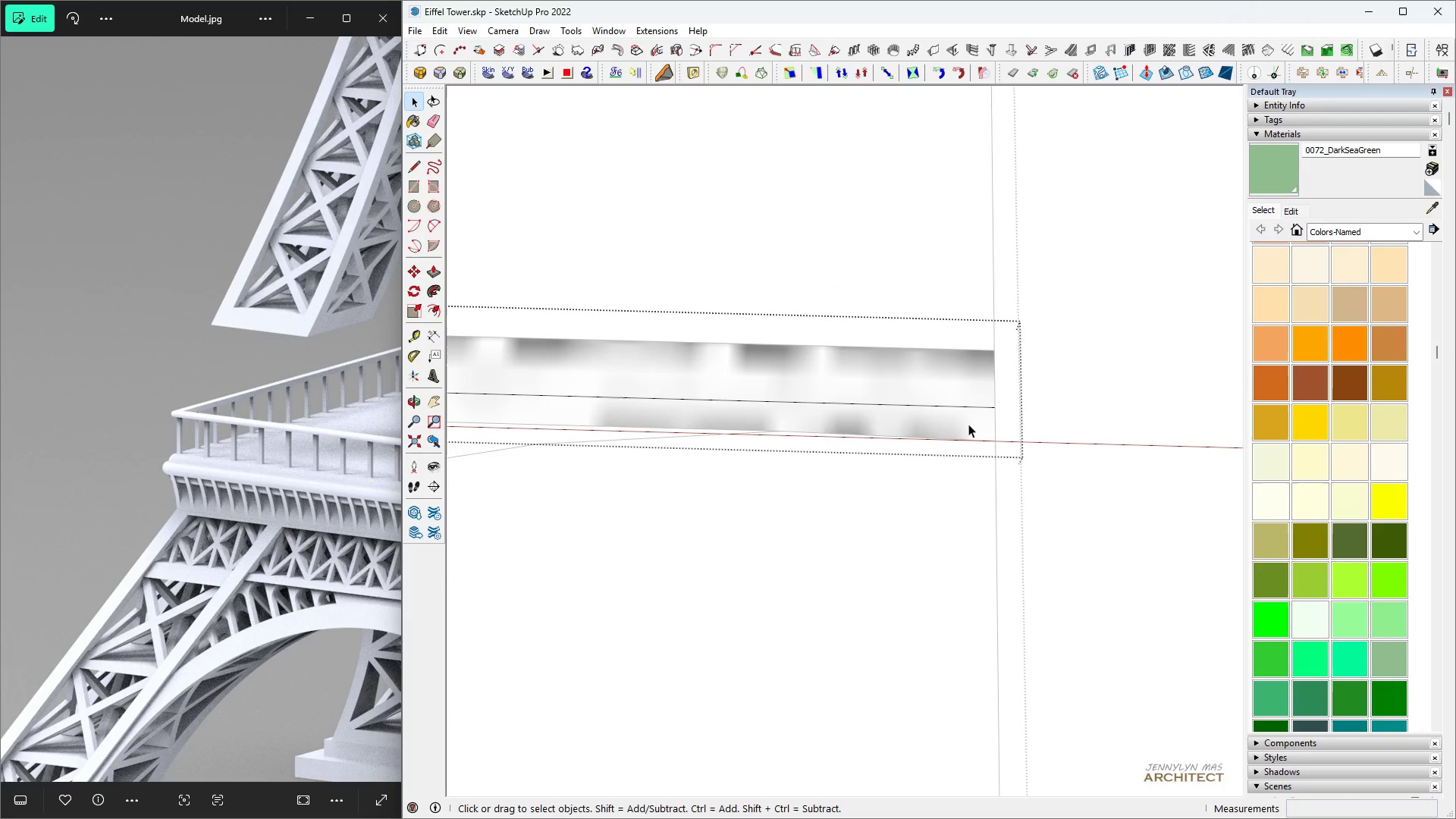 
key(Space)
 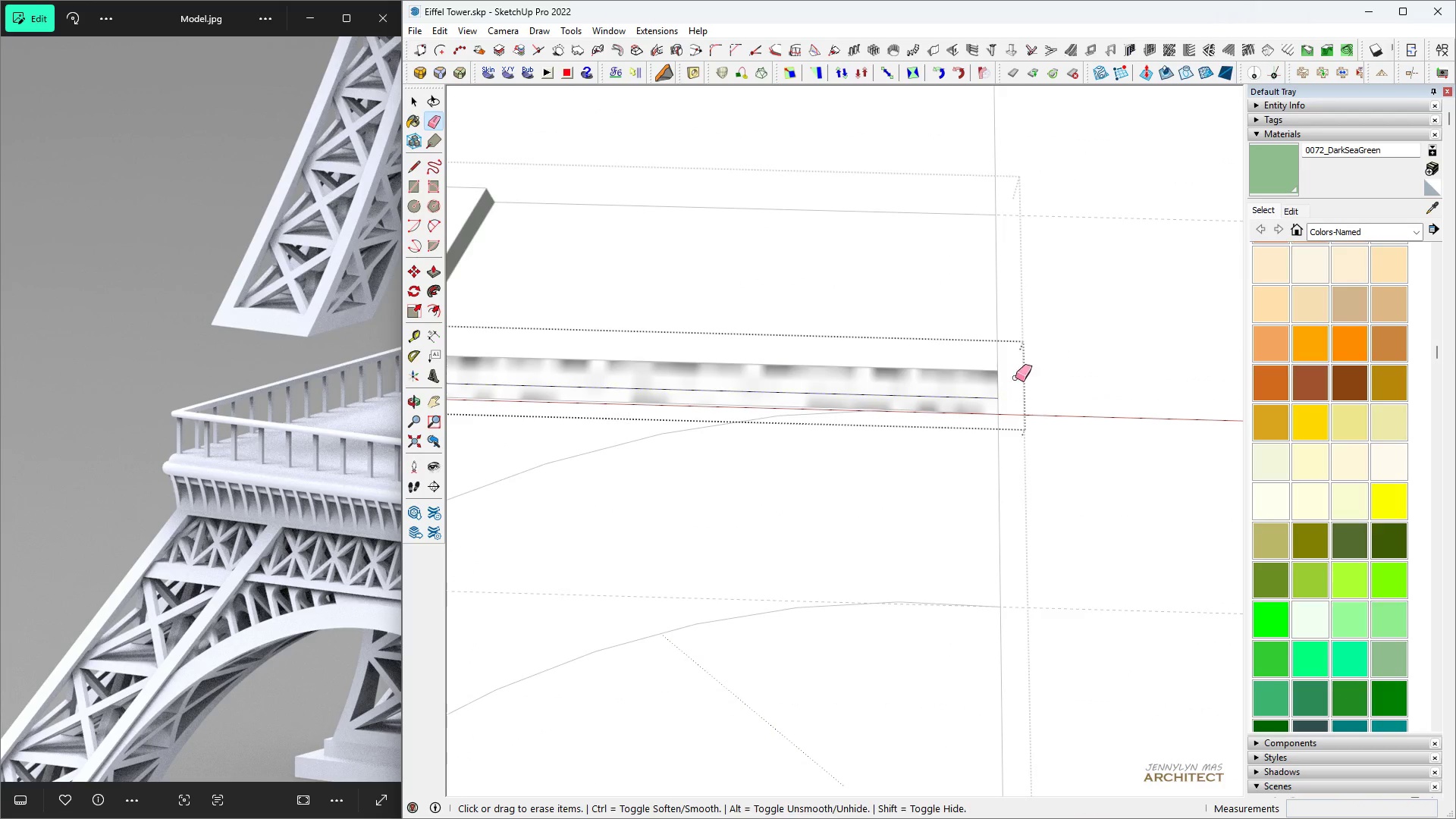 
left_click([968, 424])
 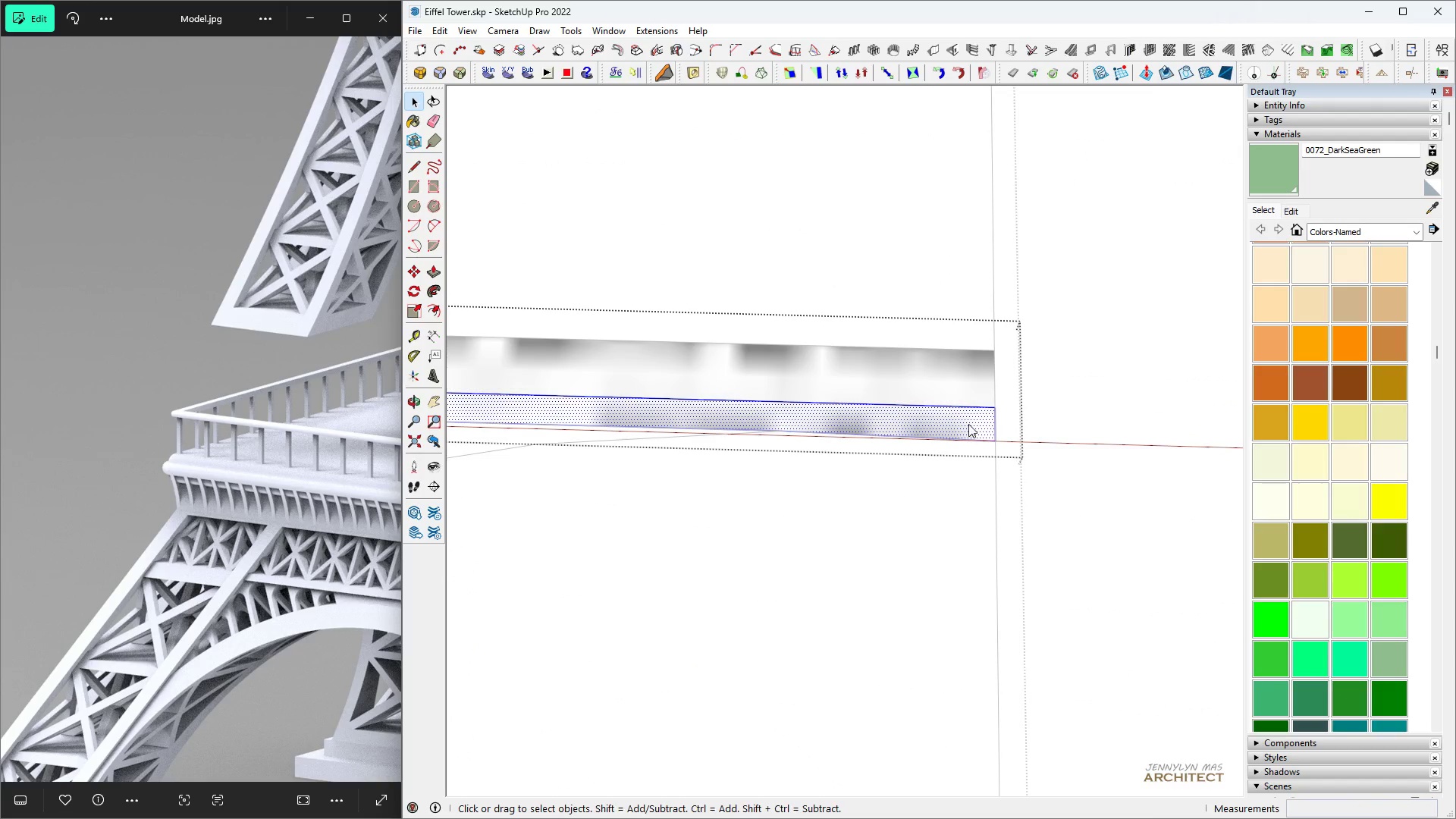 
left_click([968, 424])
 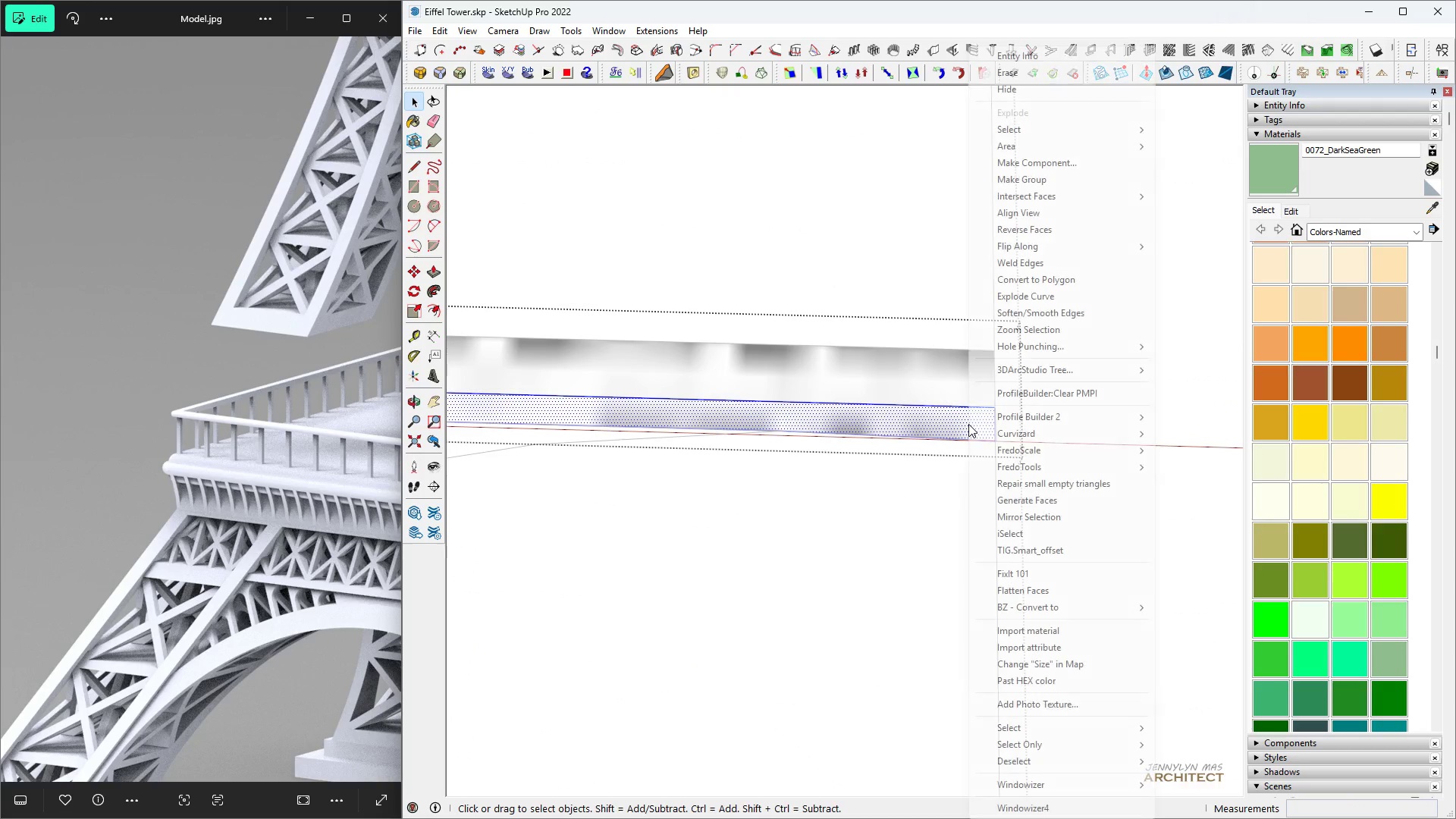 
right_click([968, 424])
 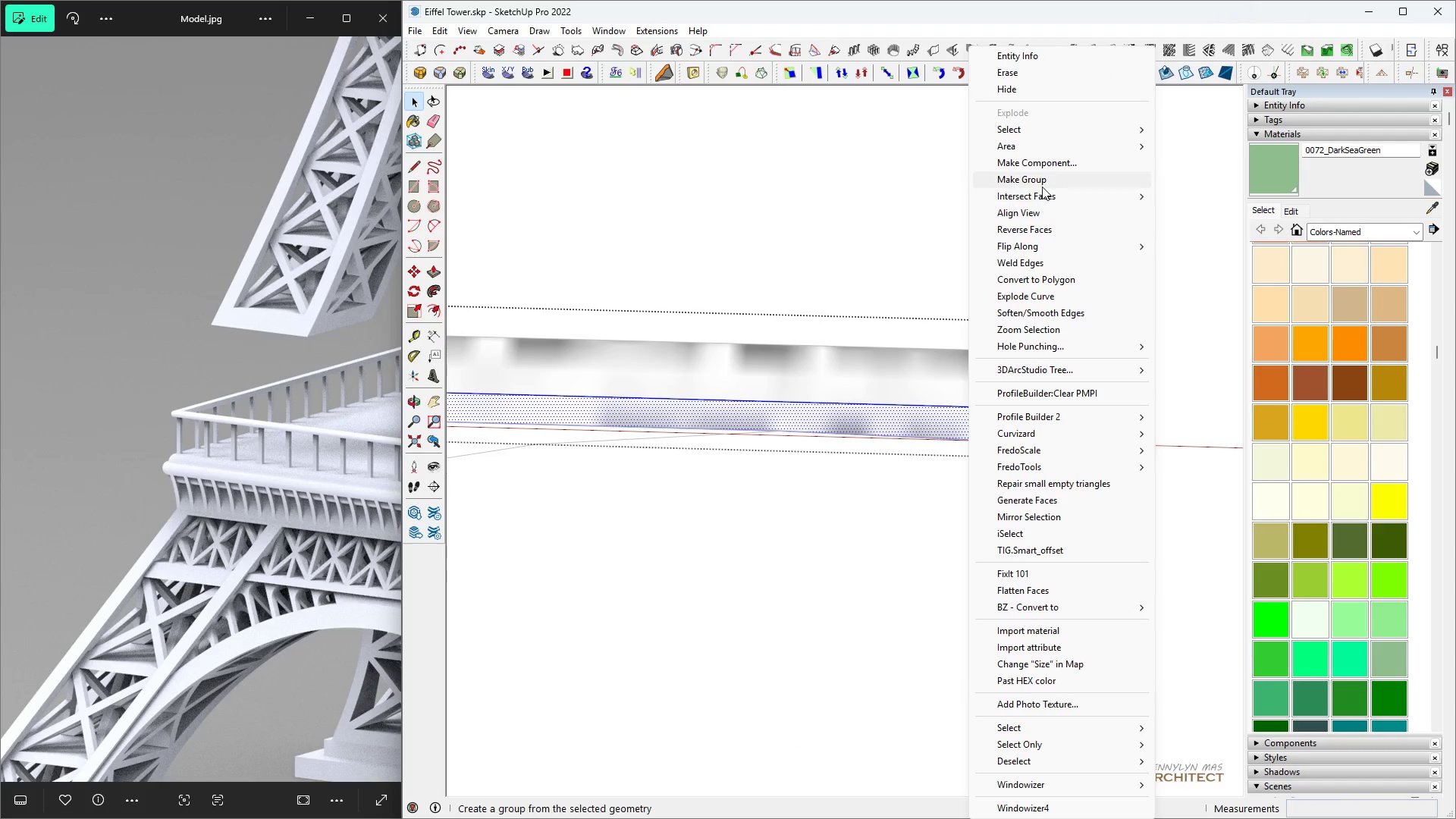 
left_click([1042, 187])
 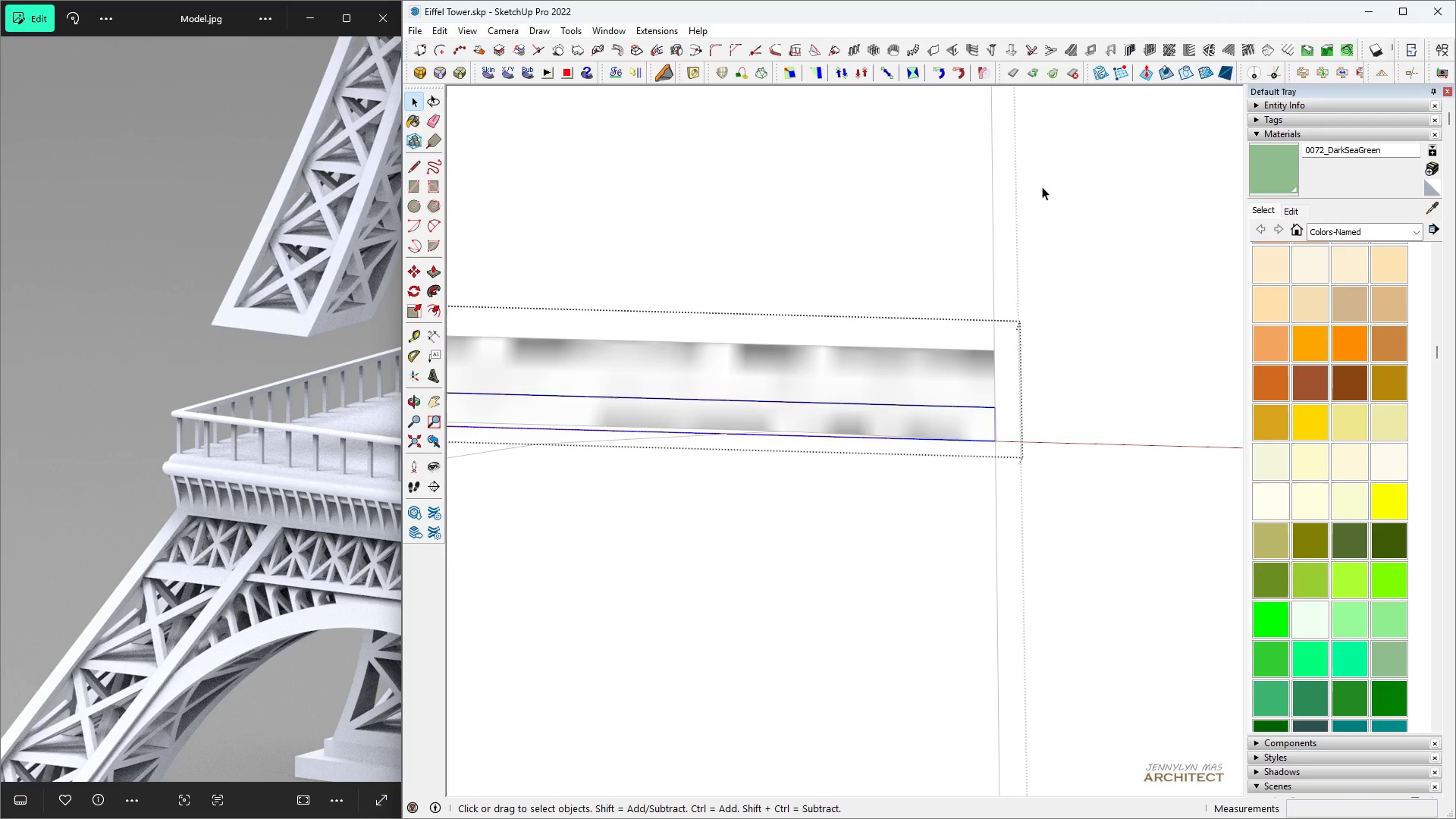 
key(Delete)
 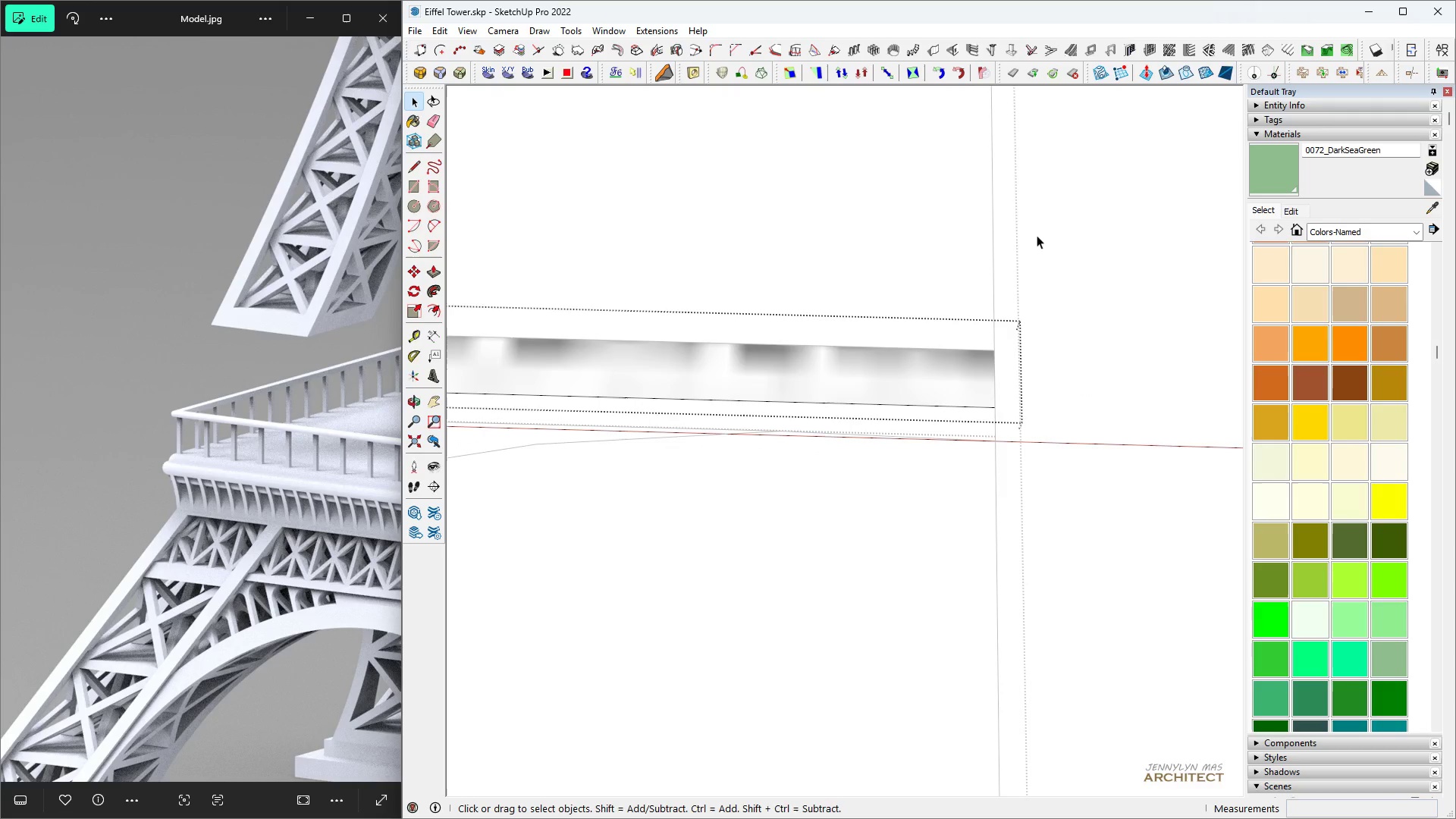 
scroll: coordinate [1007, 343], scroll_direction: down, amount: 5.0
 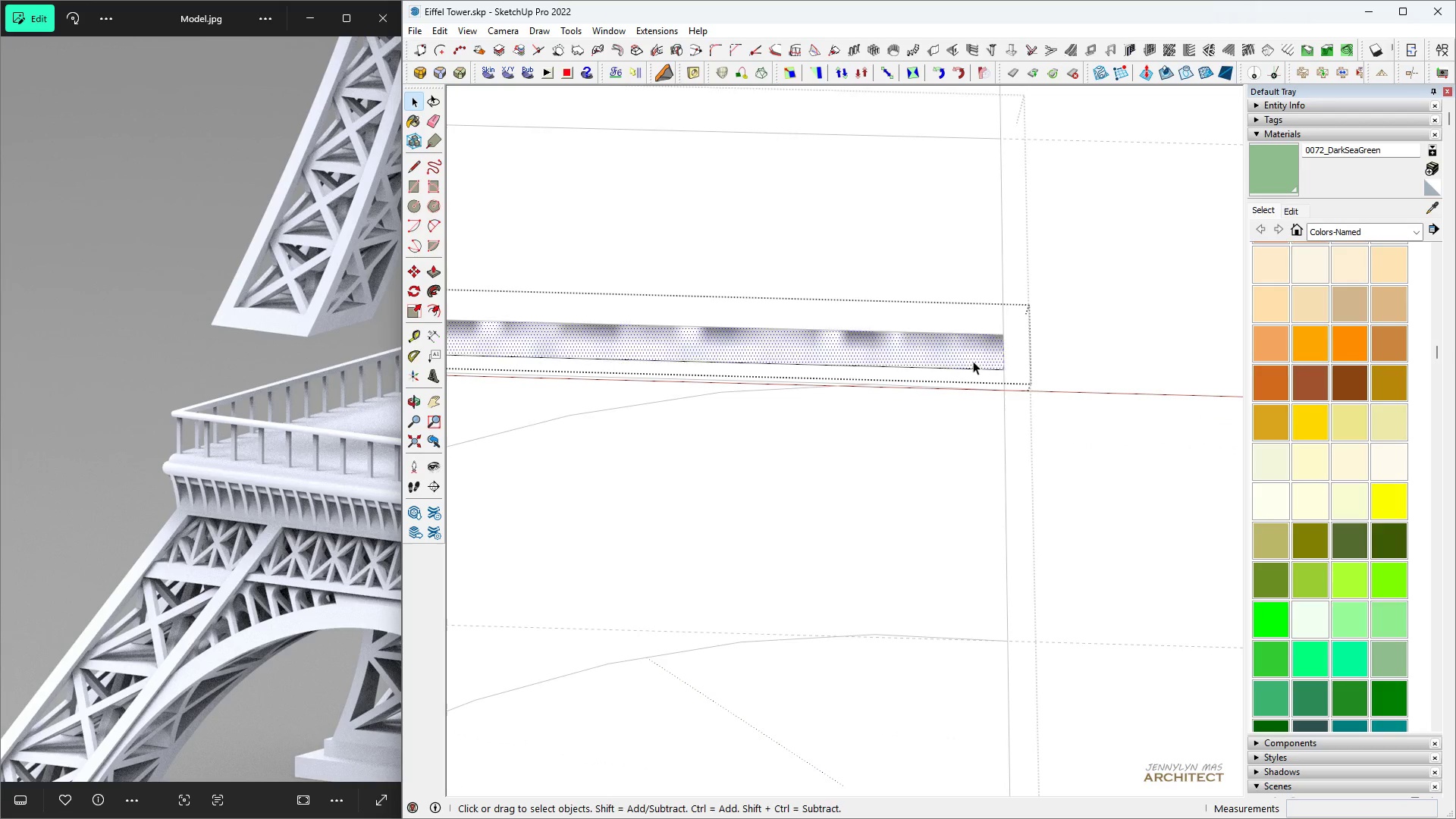 
double_click([973, 361])
 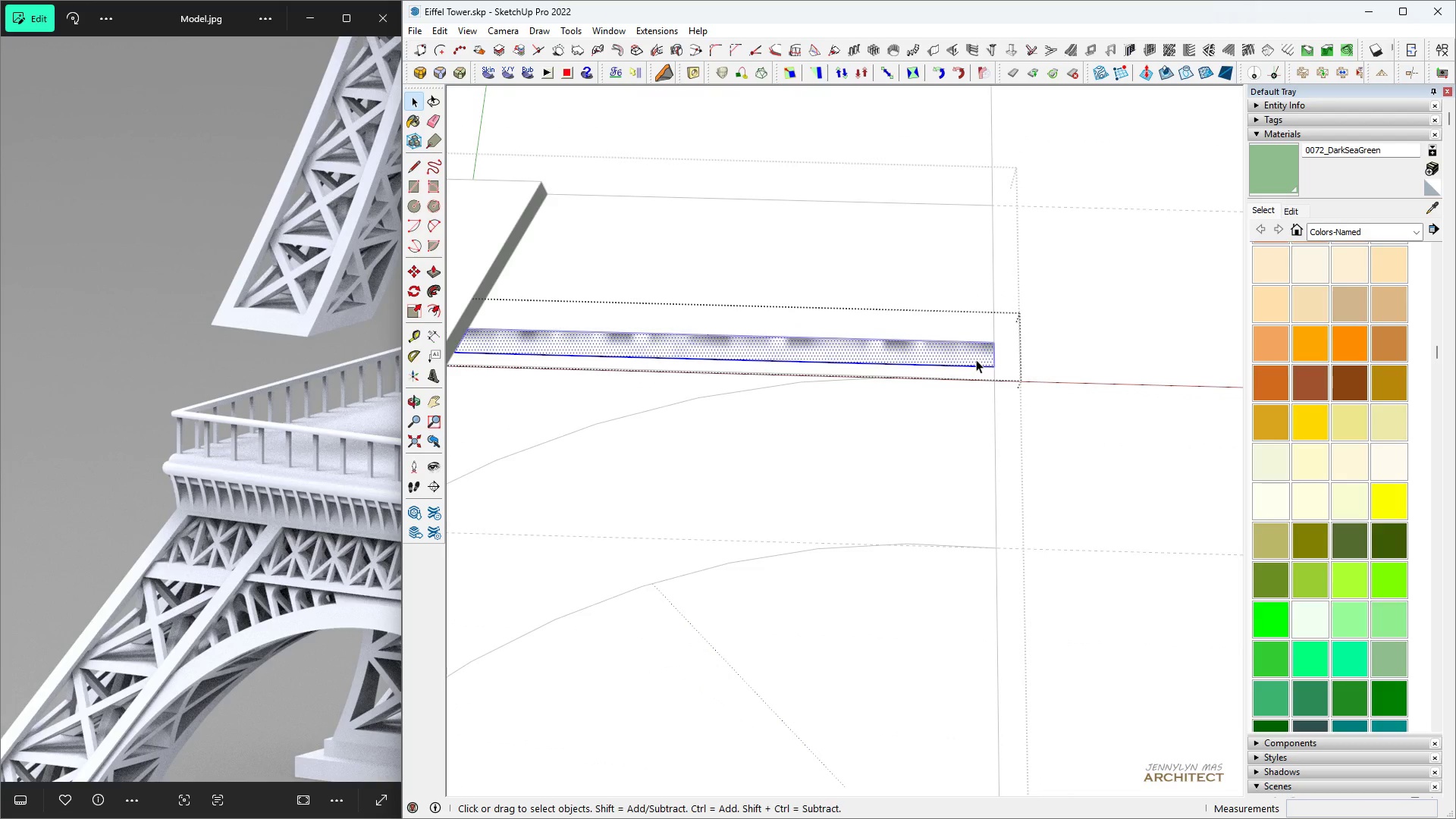 
scroll: coordinate [980, 360], scroll_direction: down, amount: 7.0
 